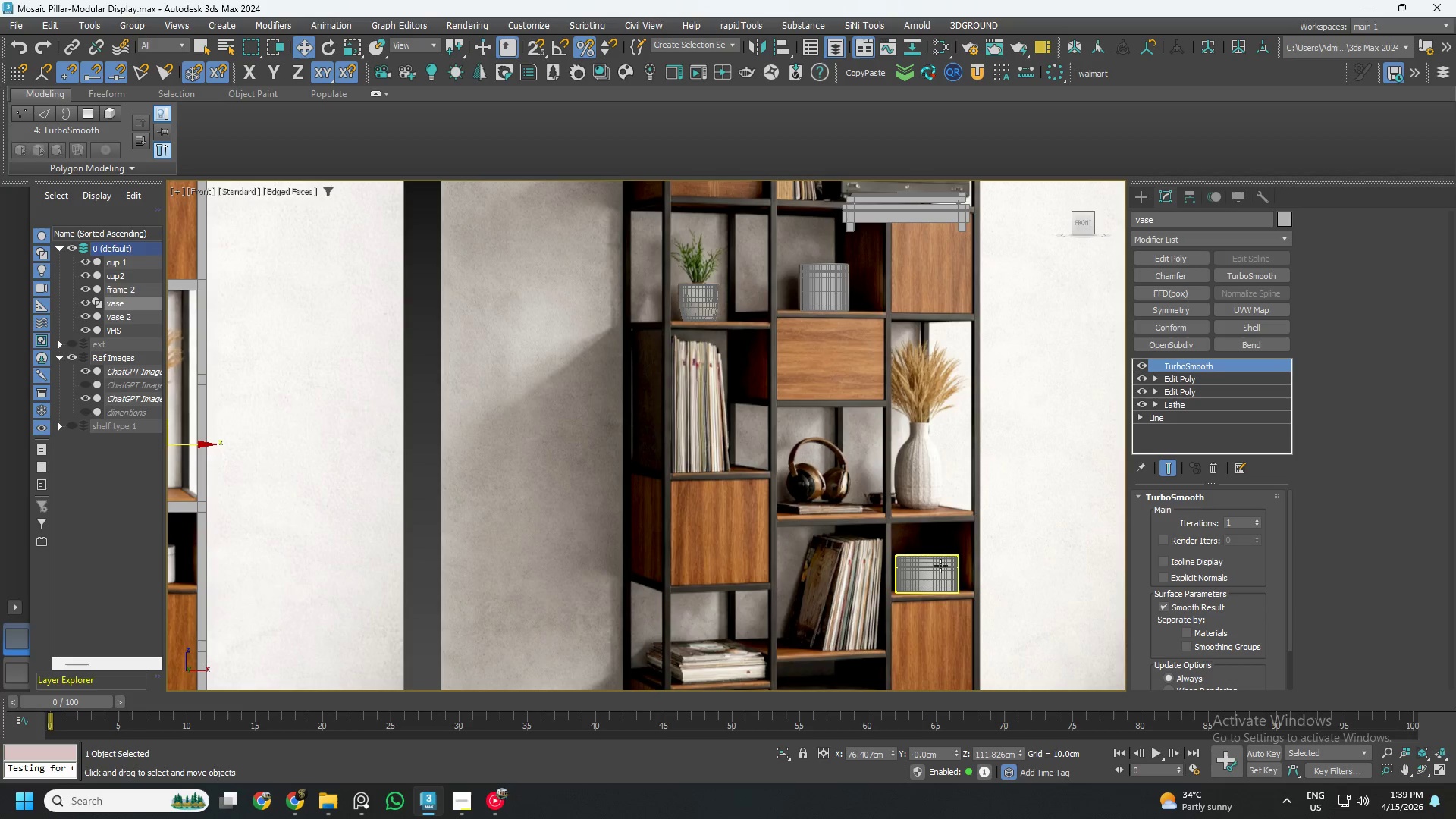 
scroll: coordinate [952, 565], scroll_direction: down, amount: 3.0
 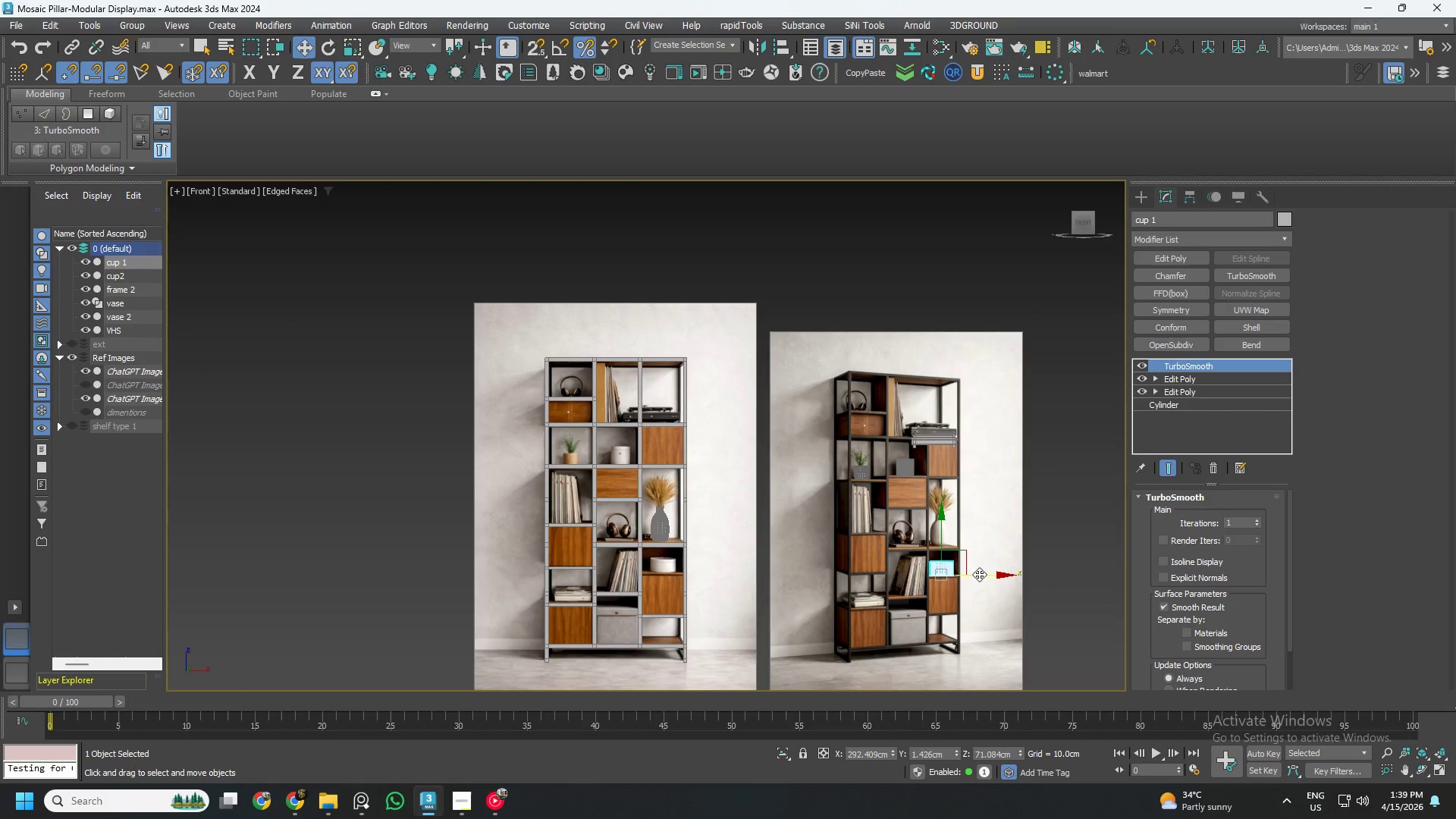 
left_click_drag(start_coordinate=[982, 574], to_coordinate=[714, 588])
 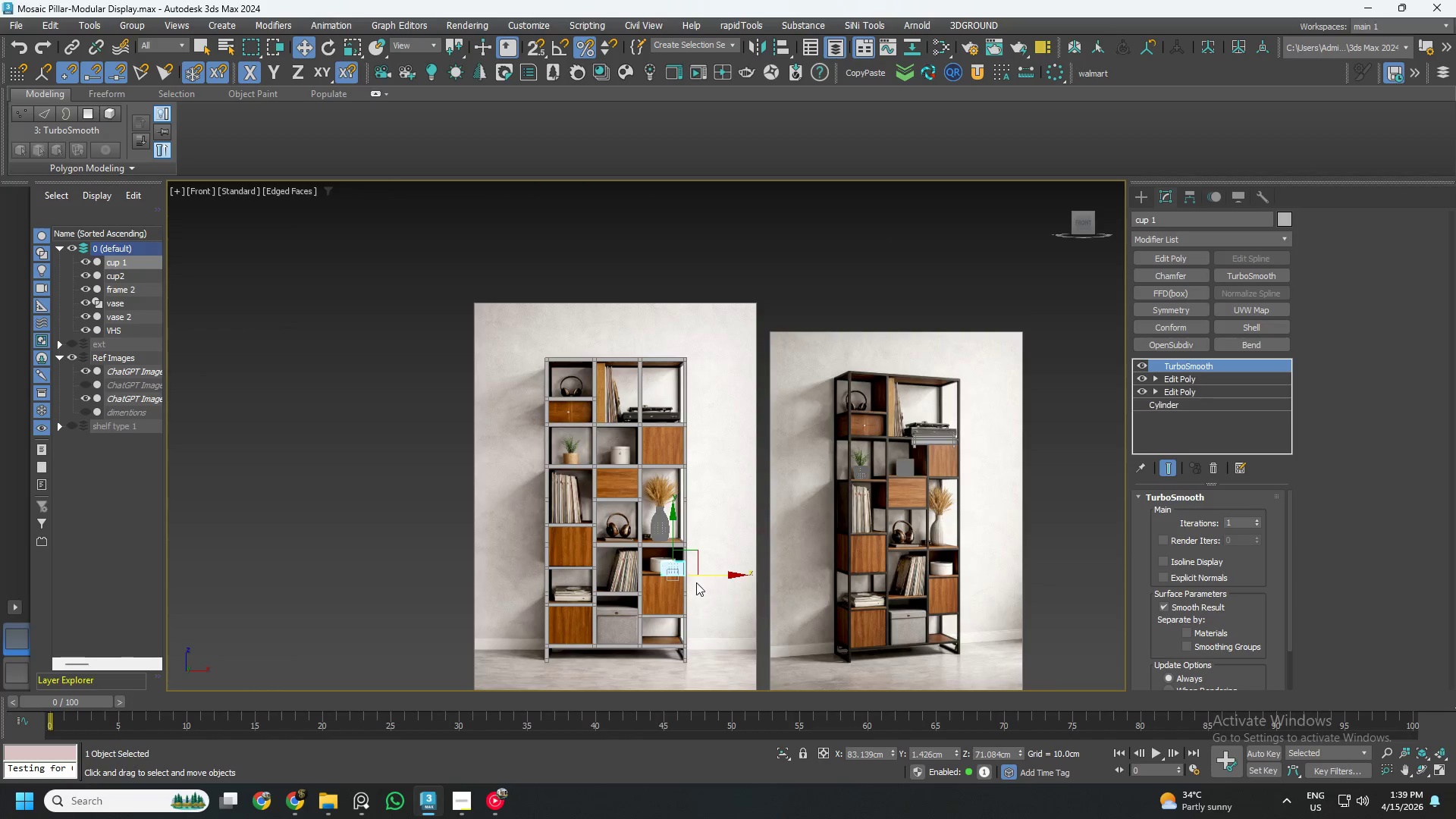 
scroll: coordinate [689, 575], scroll_direction: up, amount: 5.0
 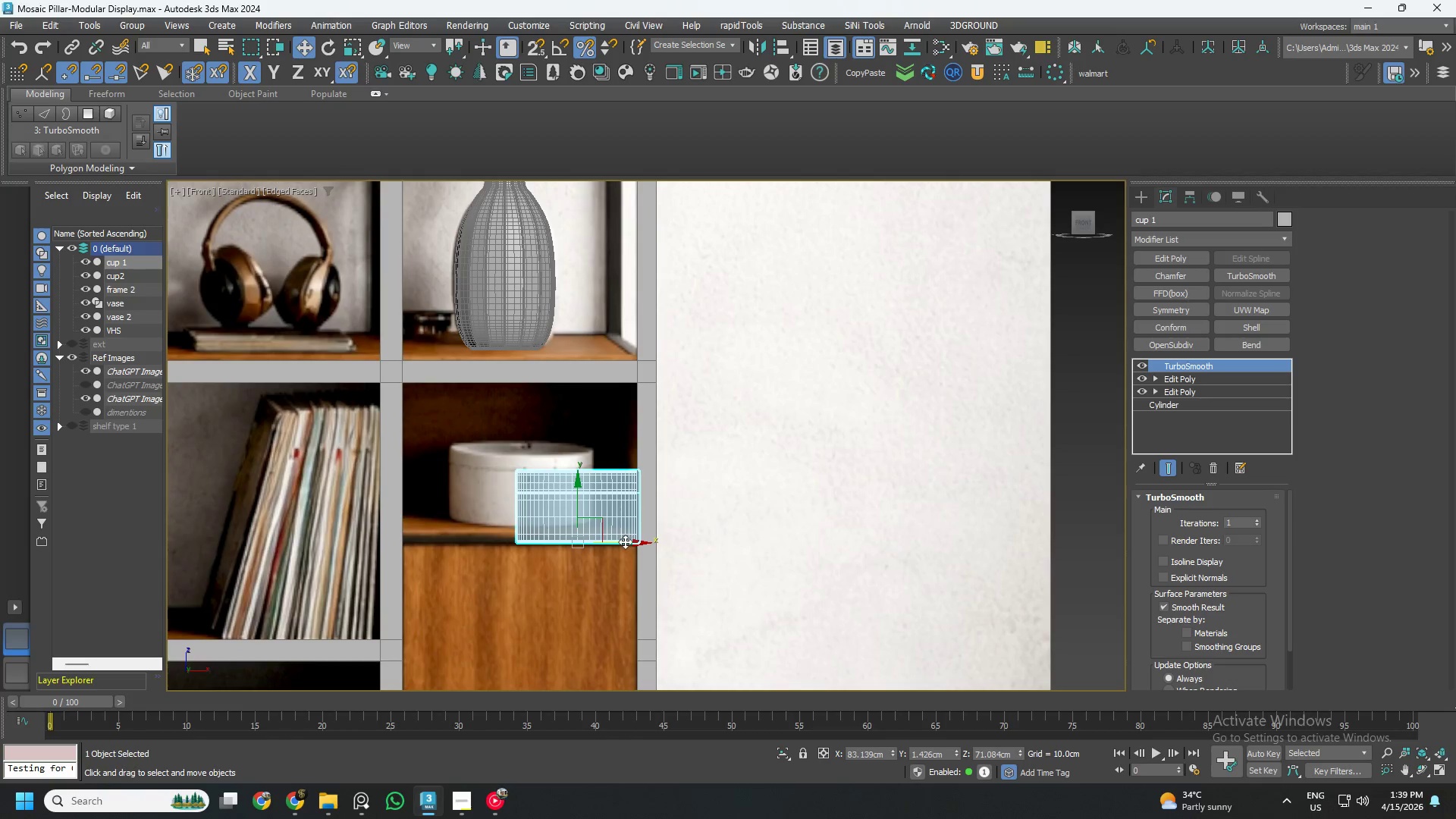 
left_click_drag(start_coordinate=[625, 541], to_coordinate=[572, 544])
 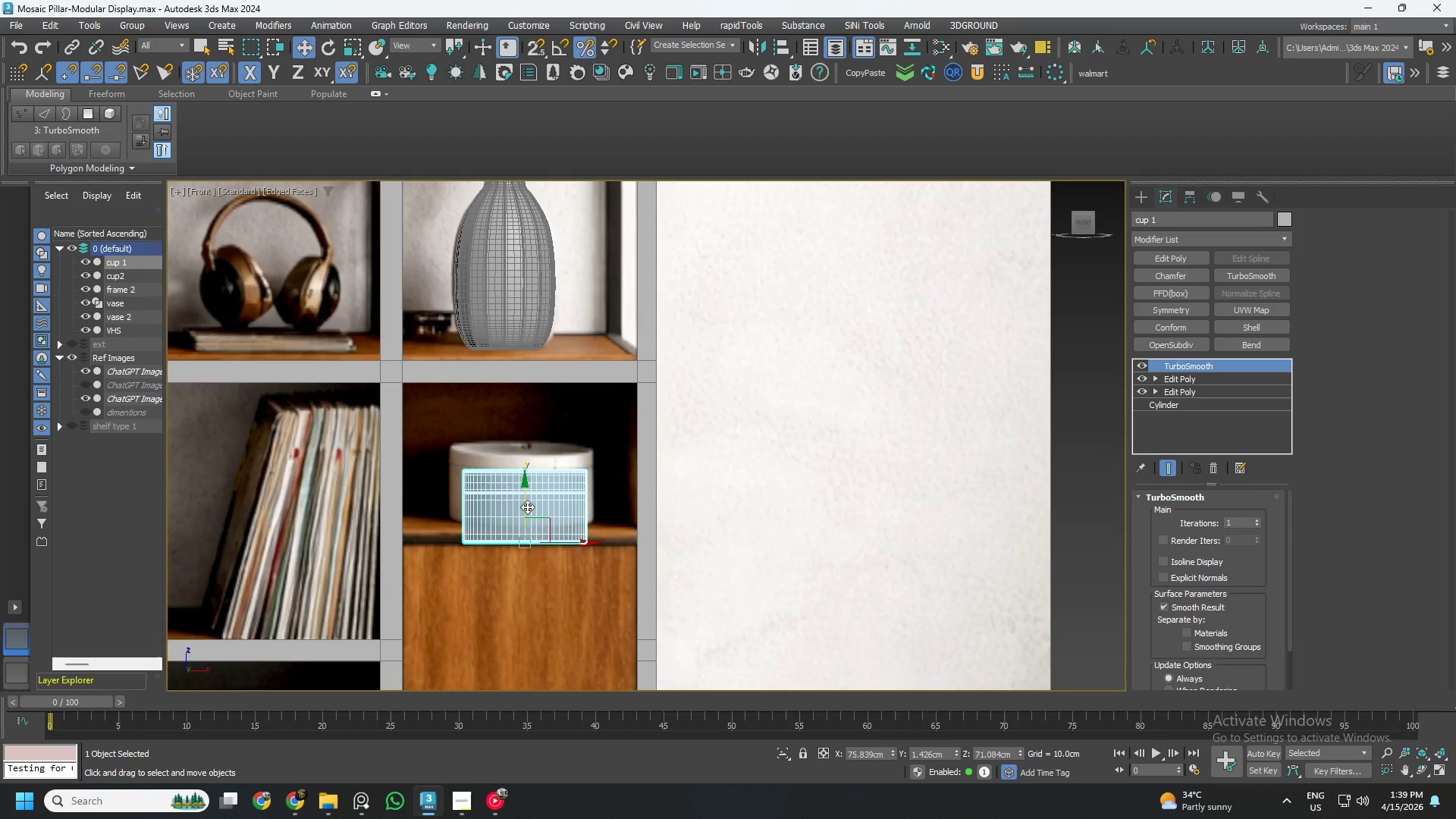 
left_click_drag(start_coordinate=[527, 507], to_coordinate=[522, 488])
 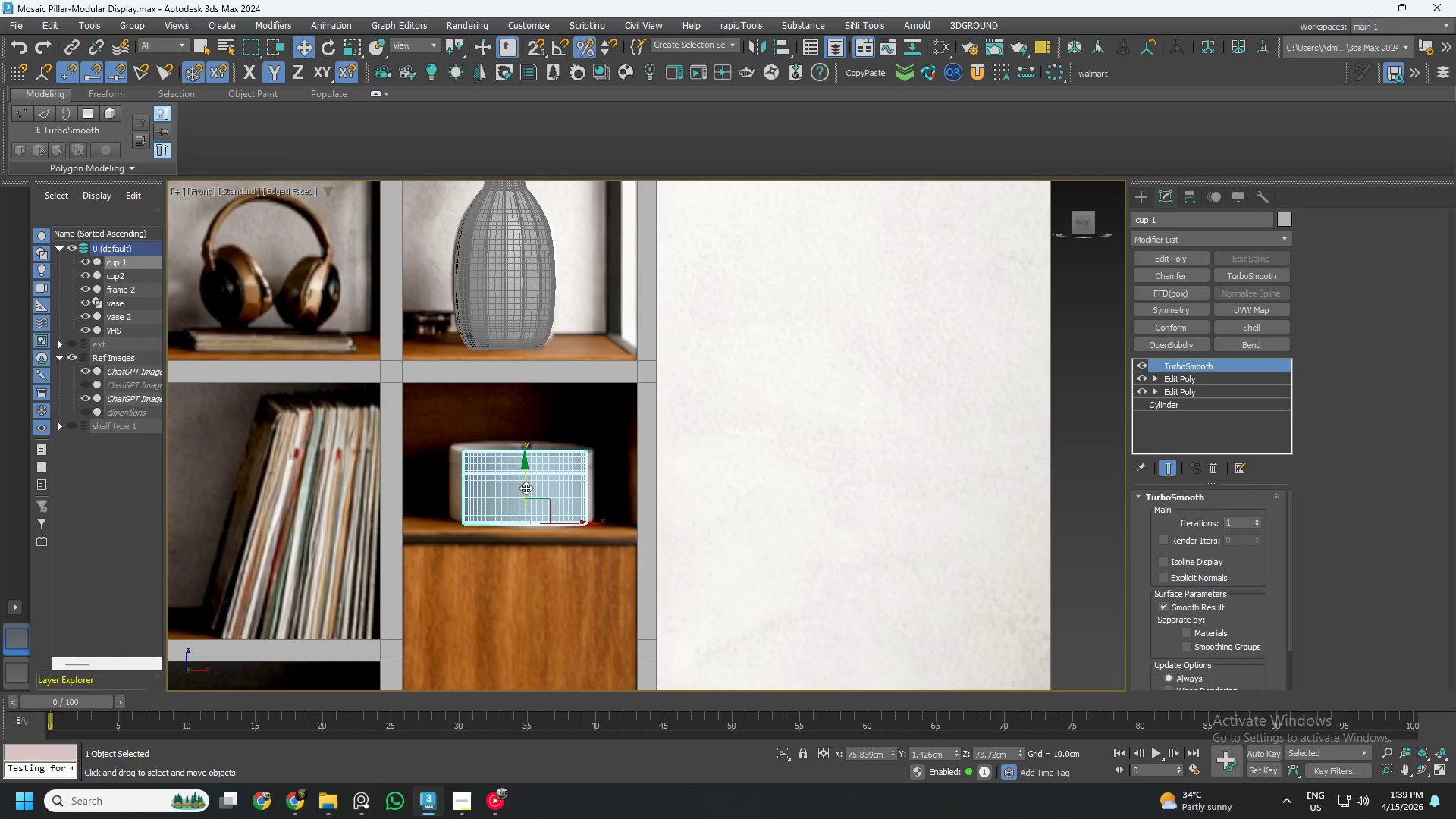 
key(R)
 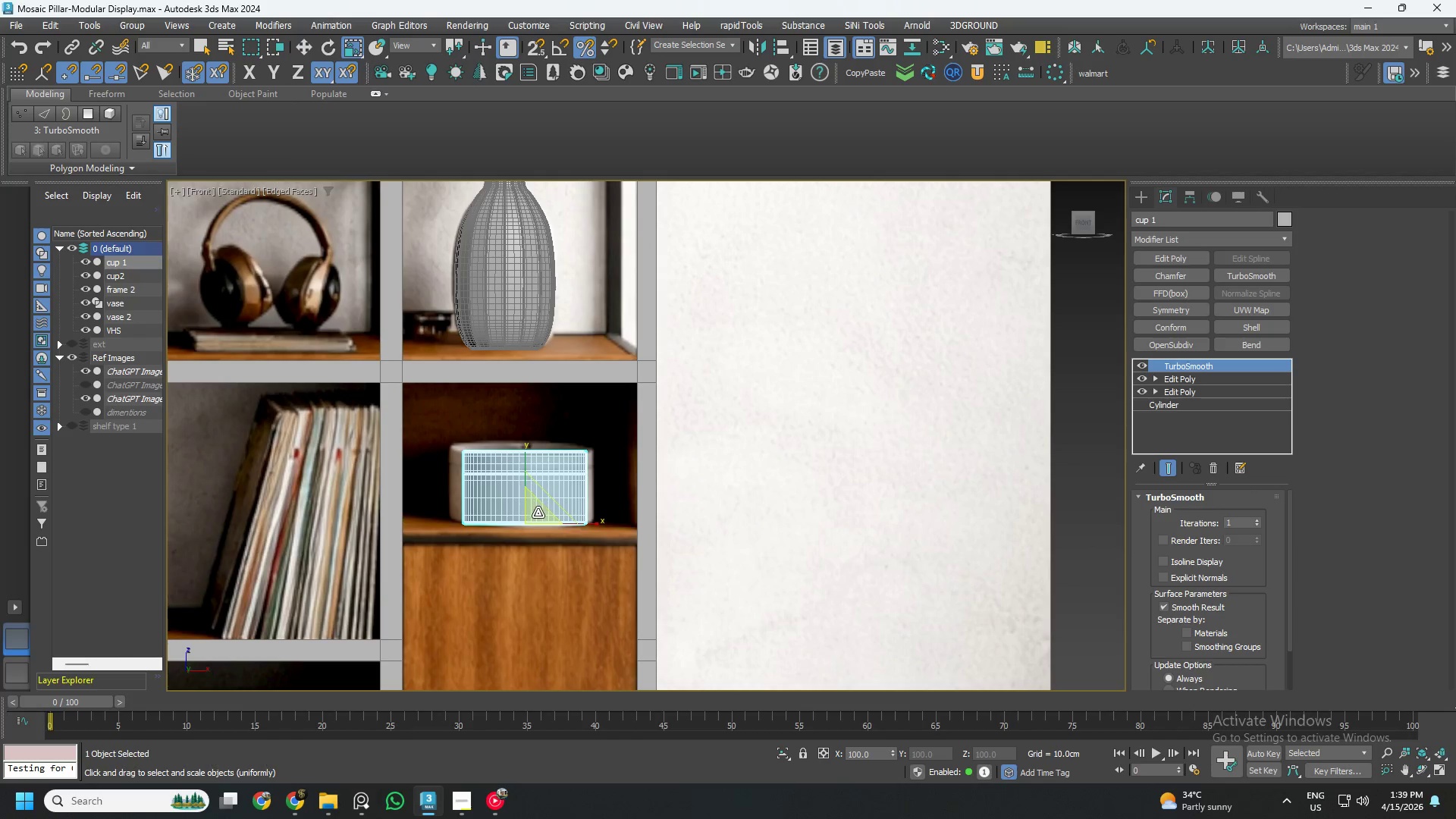 
left_click_drag(start_coordinate=[538, 513], to_coordinate=[535, 505])
 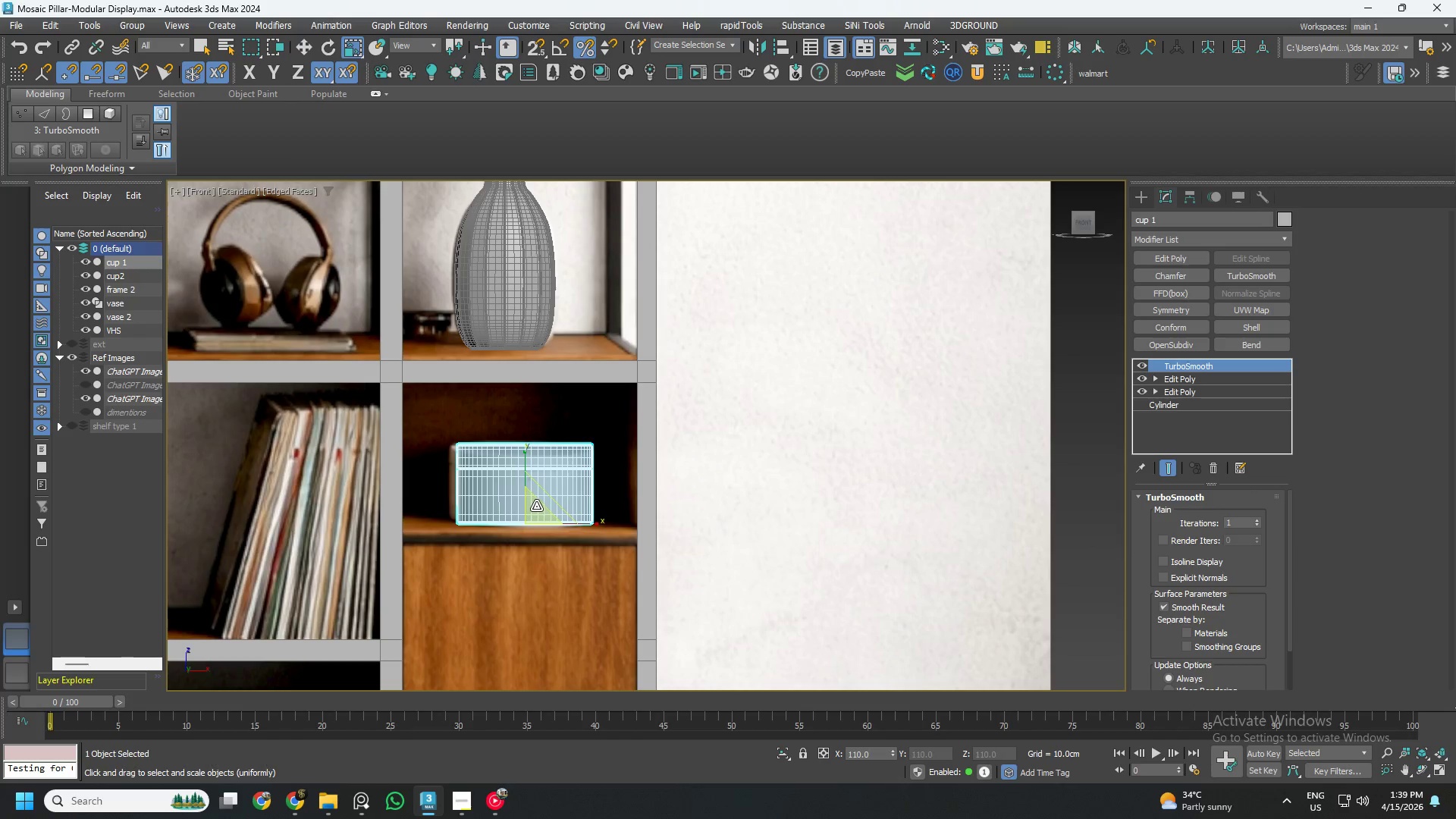 
key(W)
 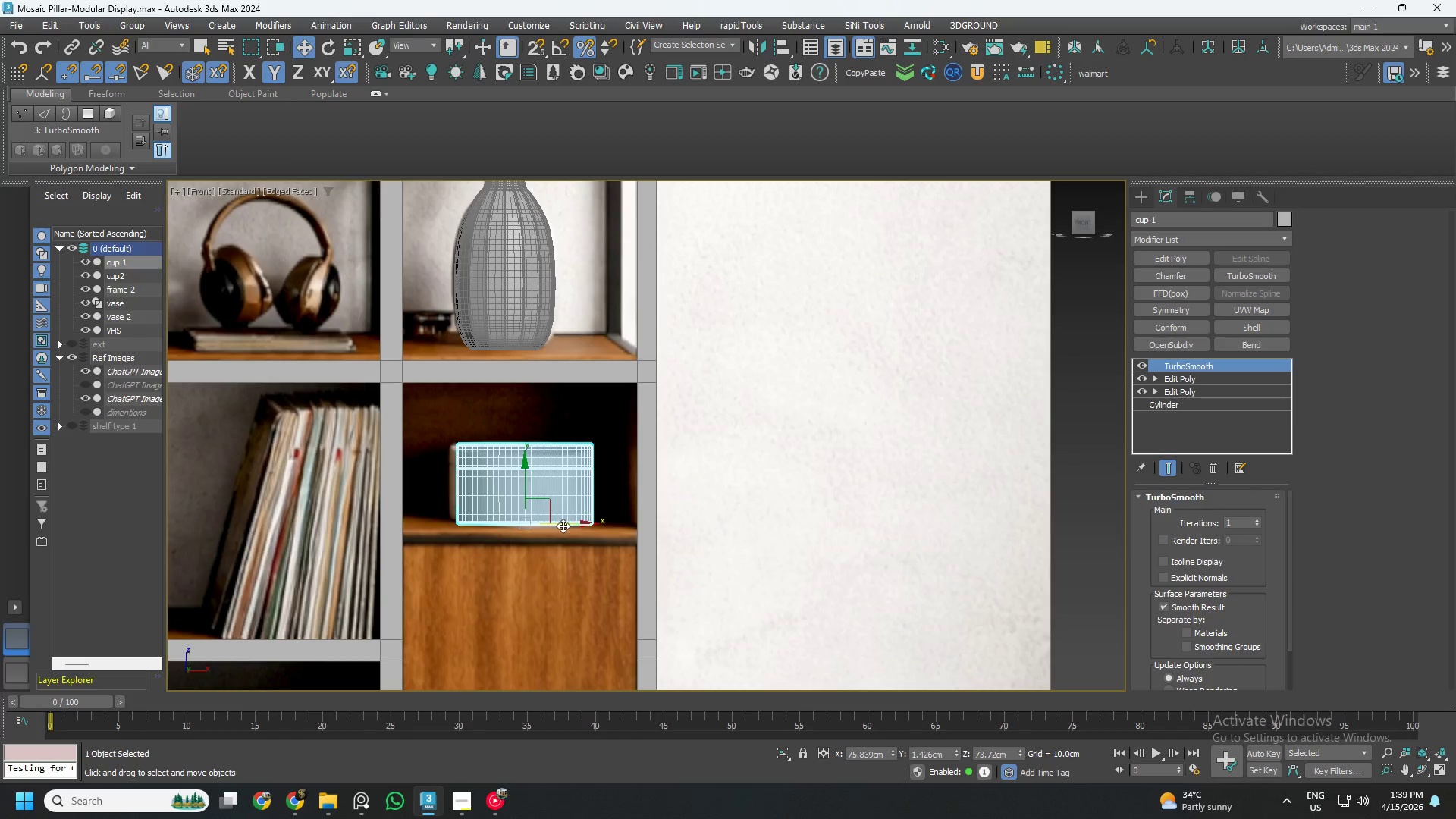 
left_click_drag(start_coordinate=[563, 526], to_coordinate=[557, 526])
 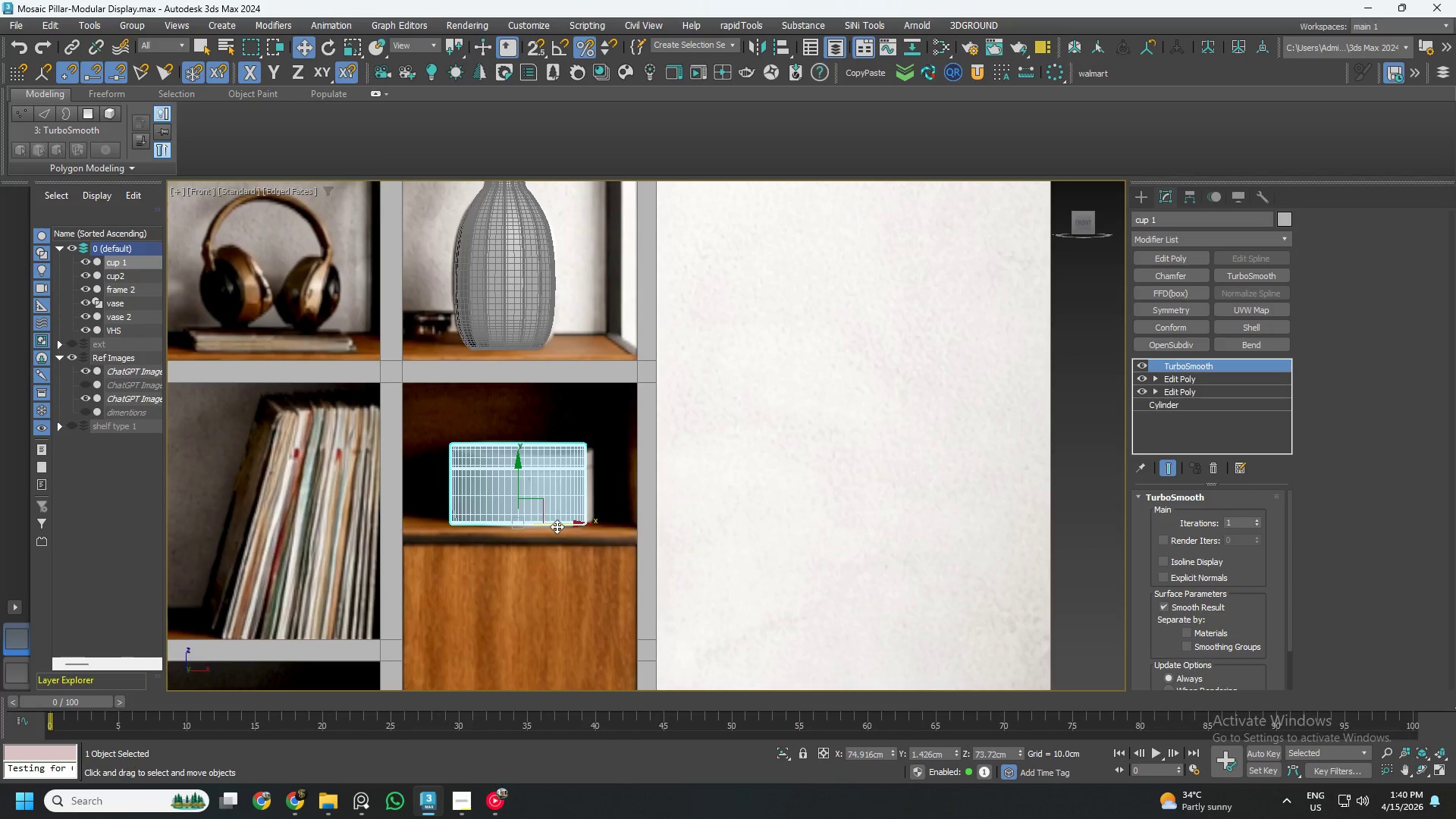 
scroll: coordinate [557, 526], scroll_direction: down, amount: 2.0
 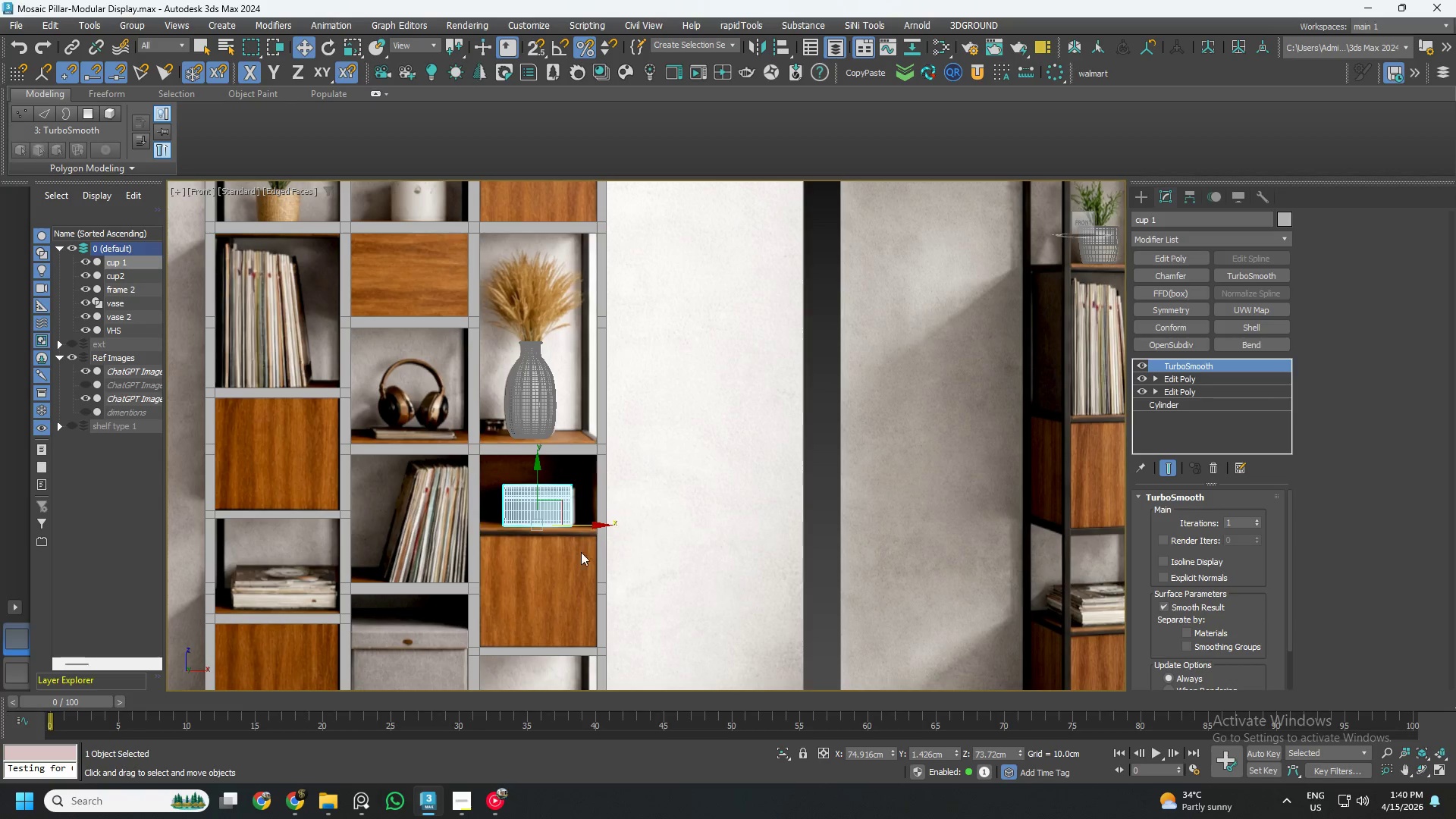 
scroll: coordinate [585, 538], scroll_direction: up, amount: 4.0
 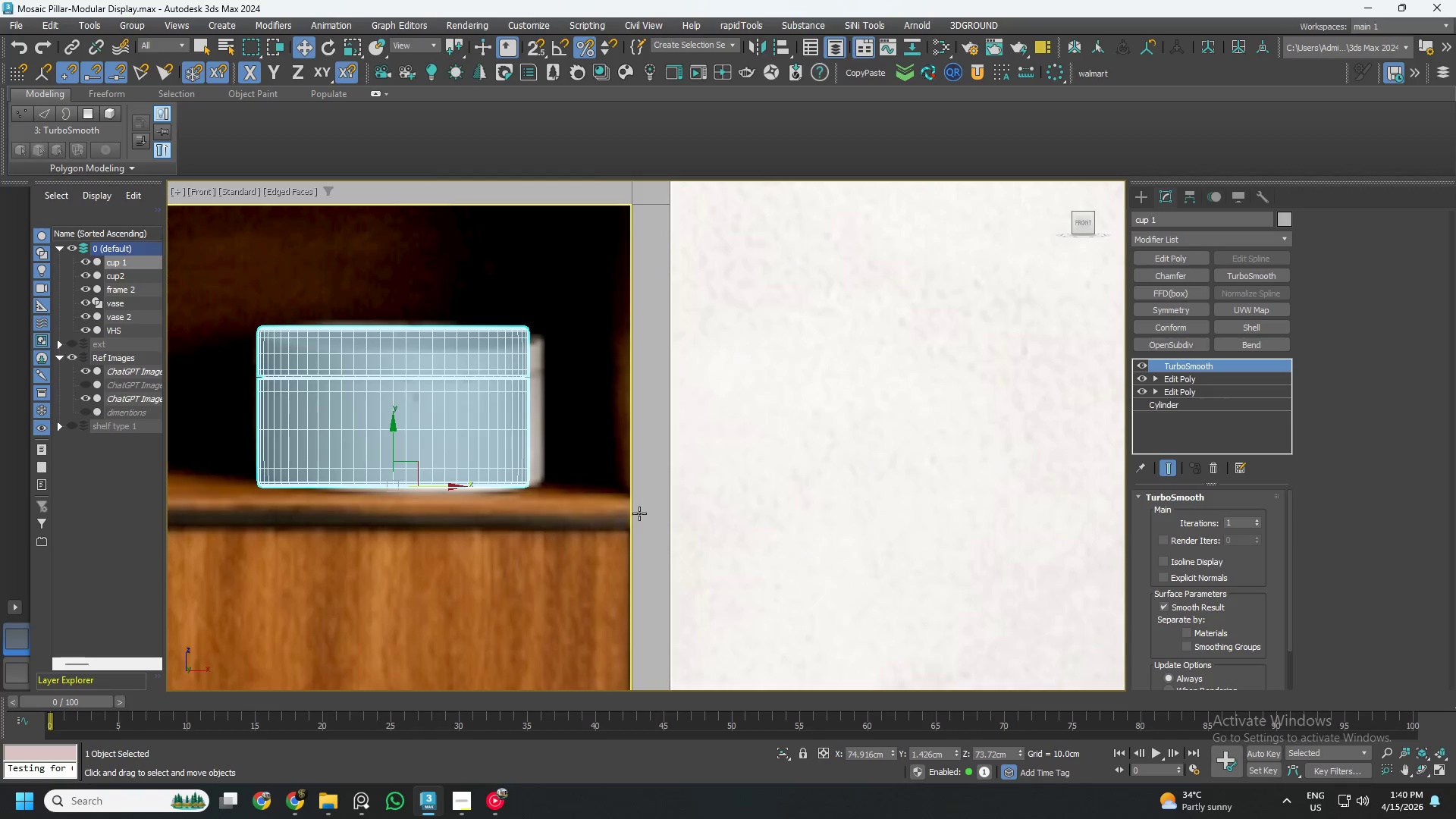 
scroll: coordinate [662, 533], scroll_direction: down, amount: 4.0
 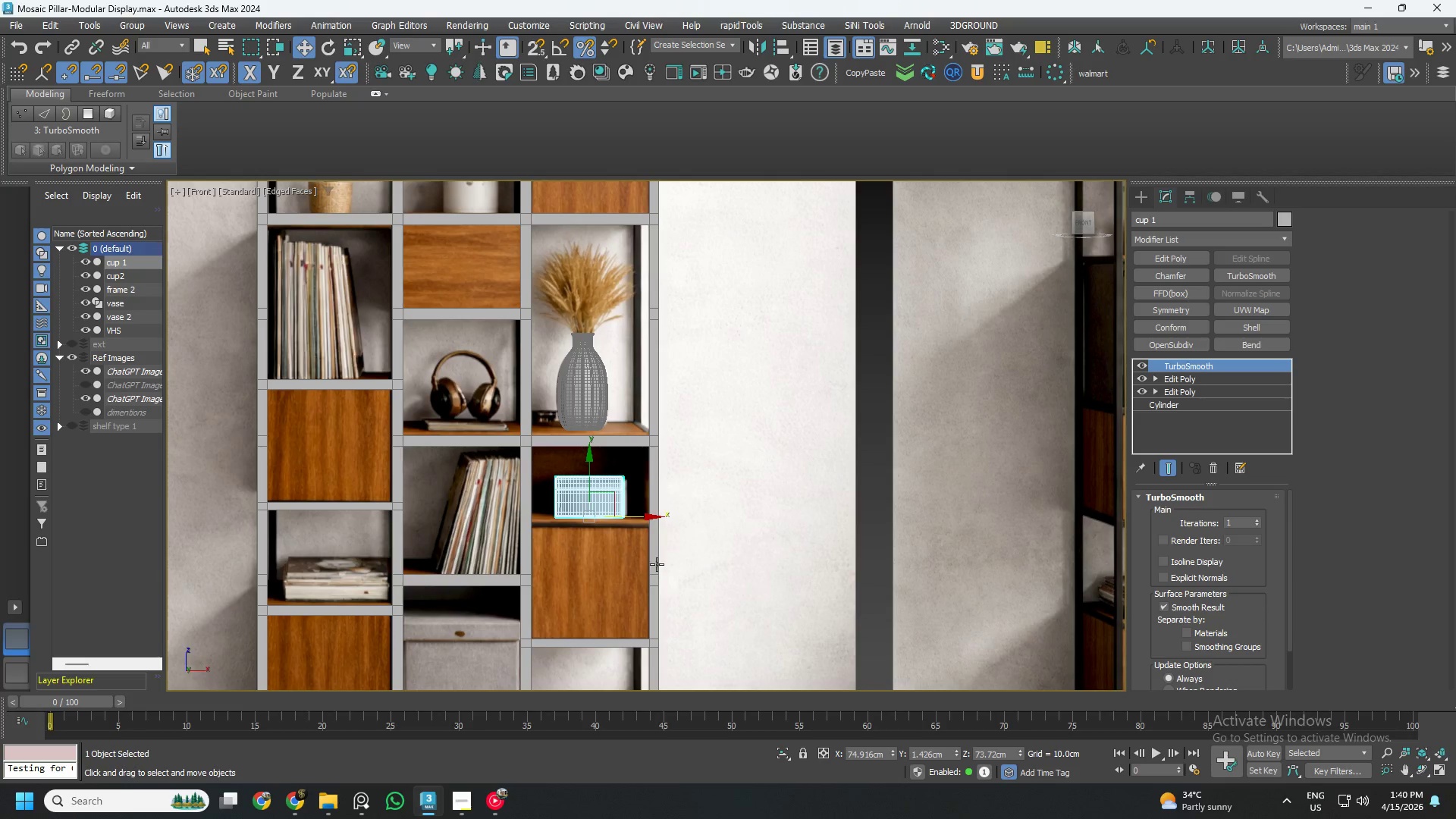 
scroll: coordinate [649, 524], scroll_direction: up, amount: 5.0
 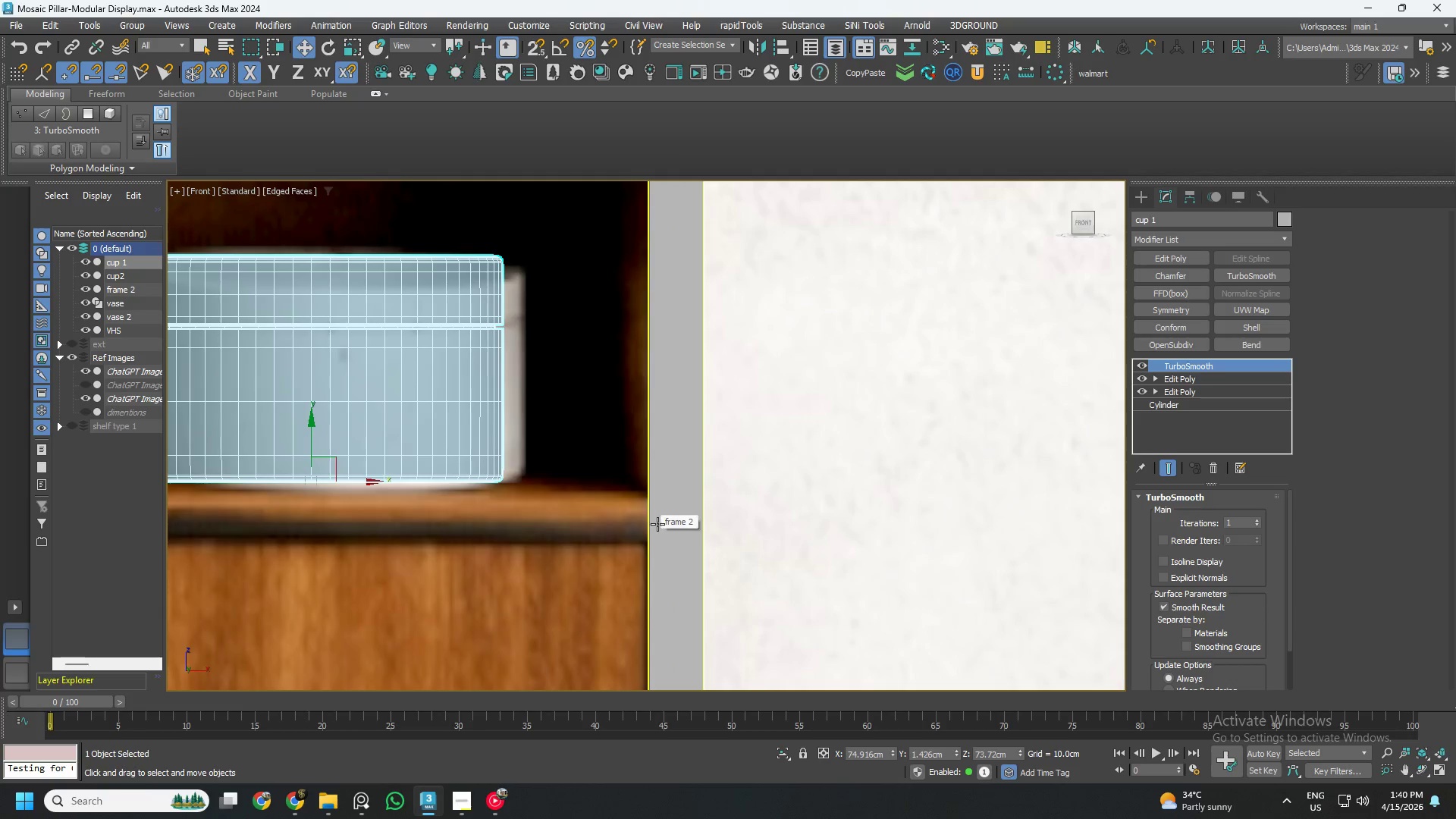 
scroll: coordinate [658, 524], scroll_direction: down, amount: 2.0
 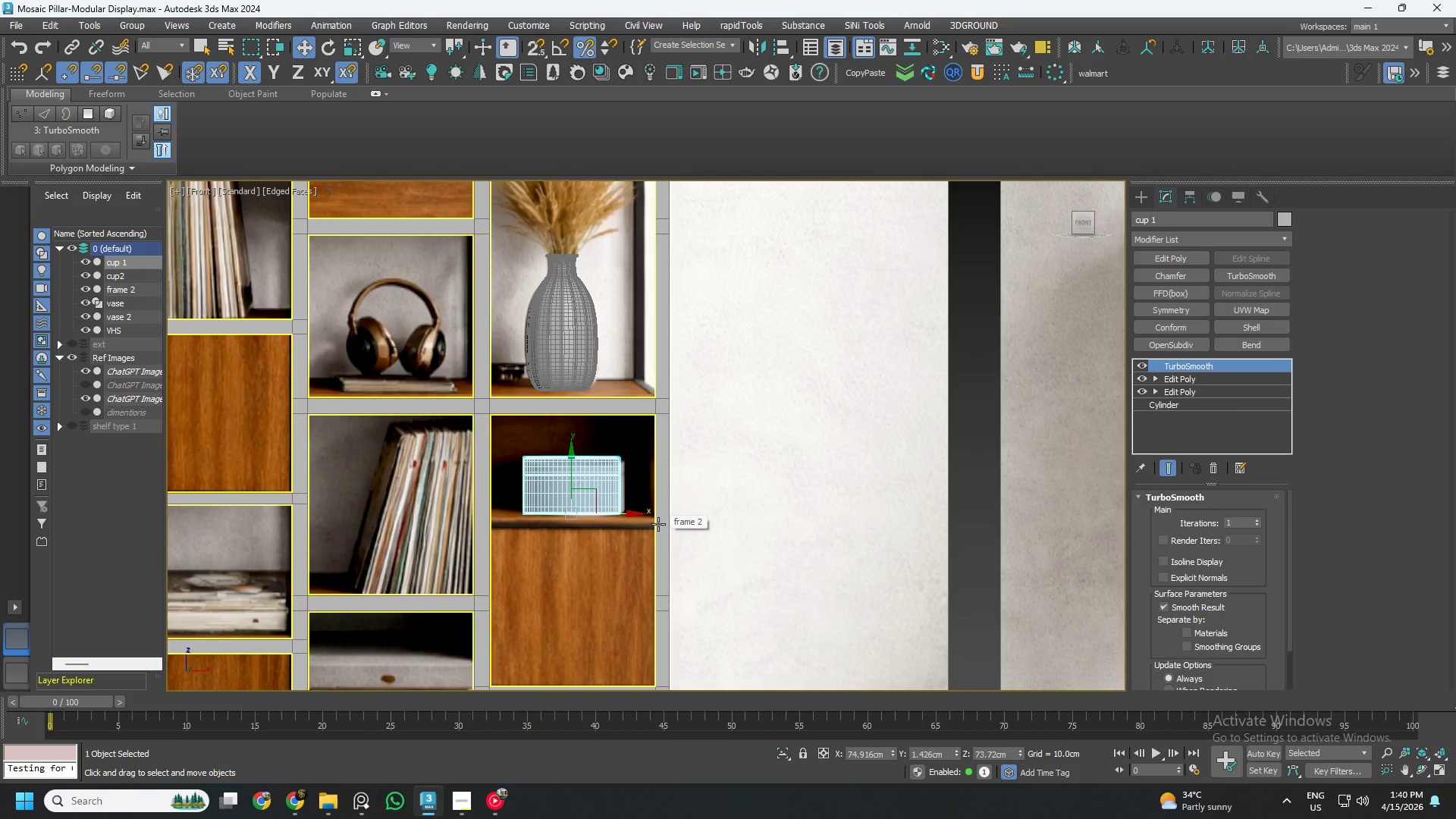 
scroll: coordinate [658, 526], scroll_direction: none, amount: 0.0
 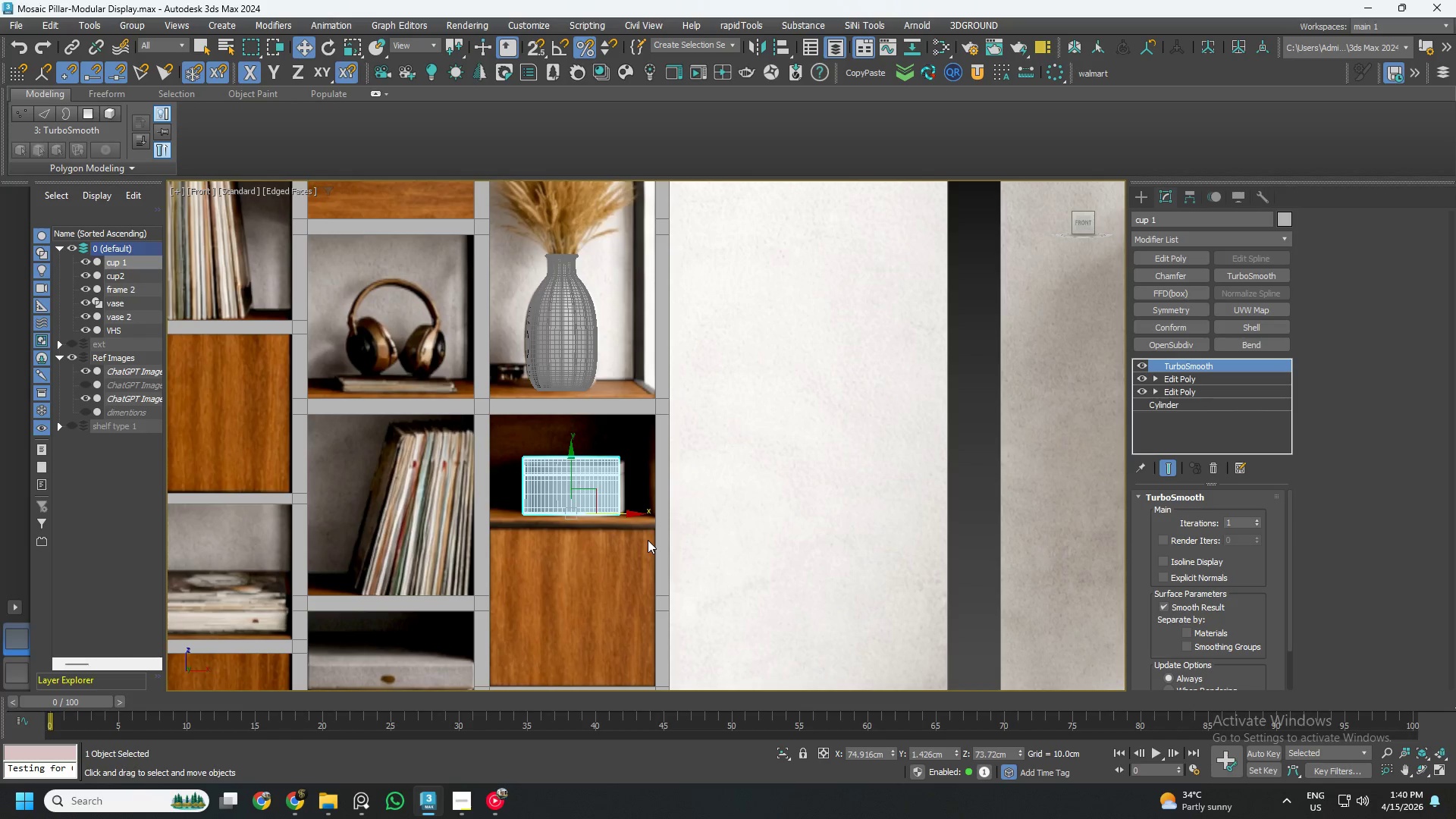 
scroll: coordinate [663, 547], scroll_direction: down, amount: 2.0
 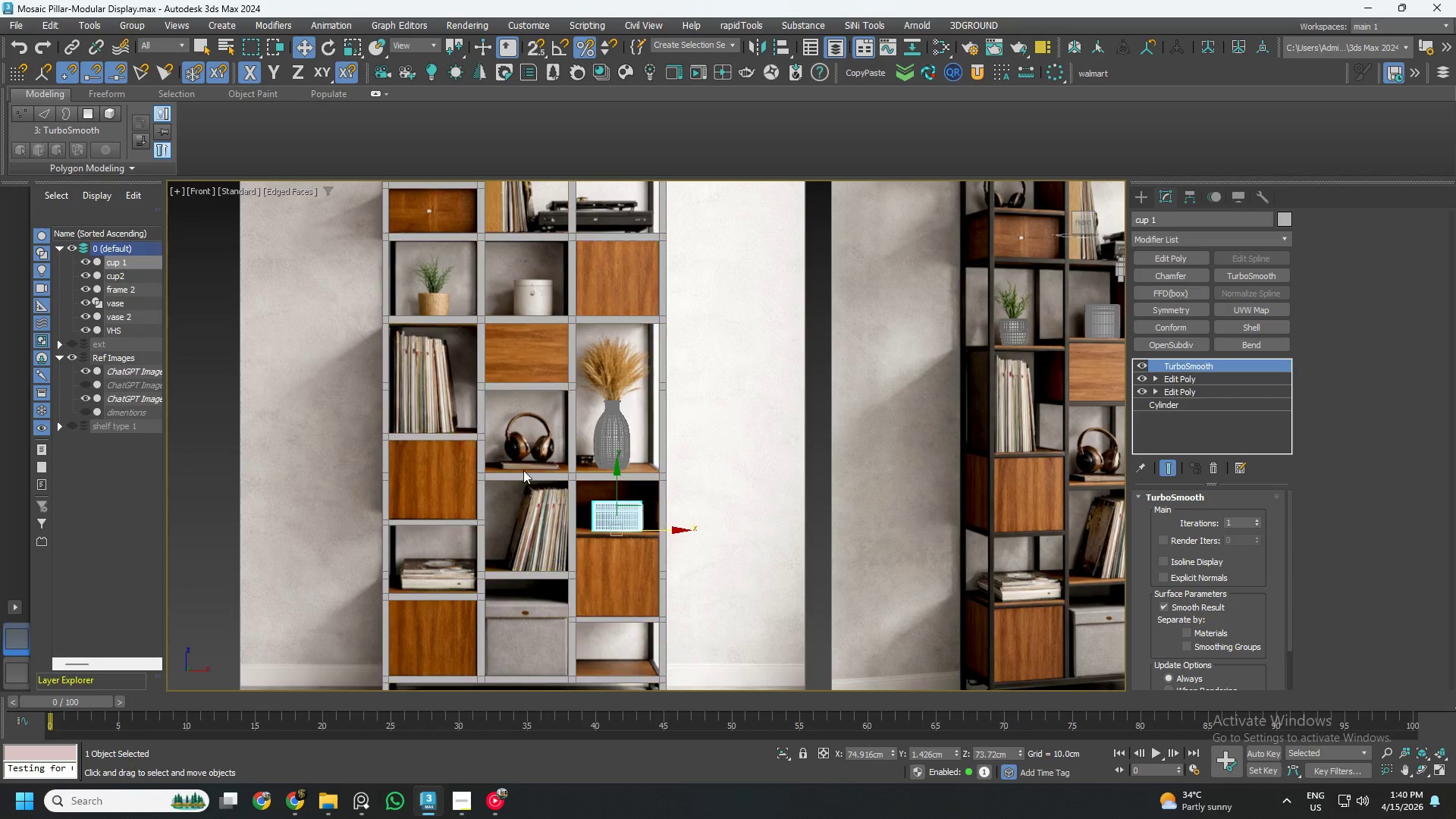 
scroll: coordinate [525, 470], scroll_direction: up, amount: 3.0
 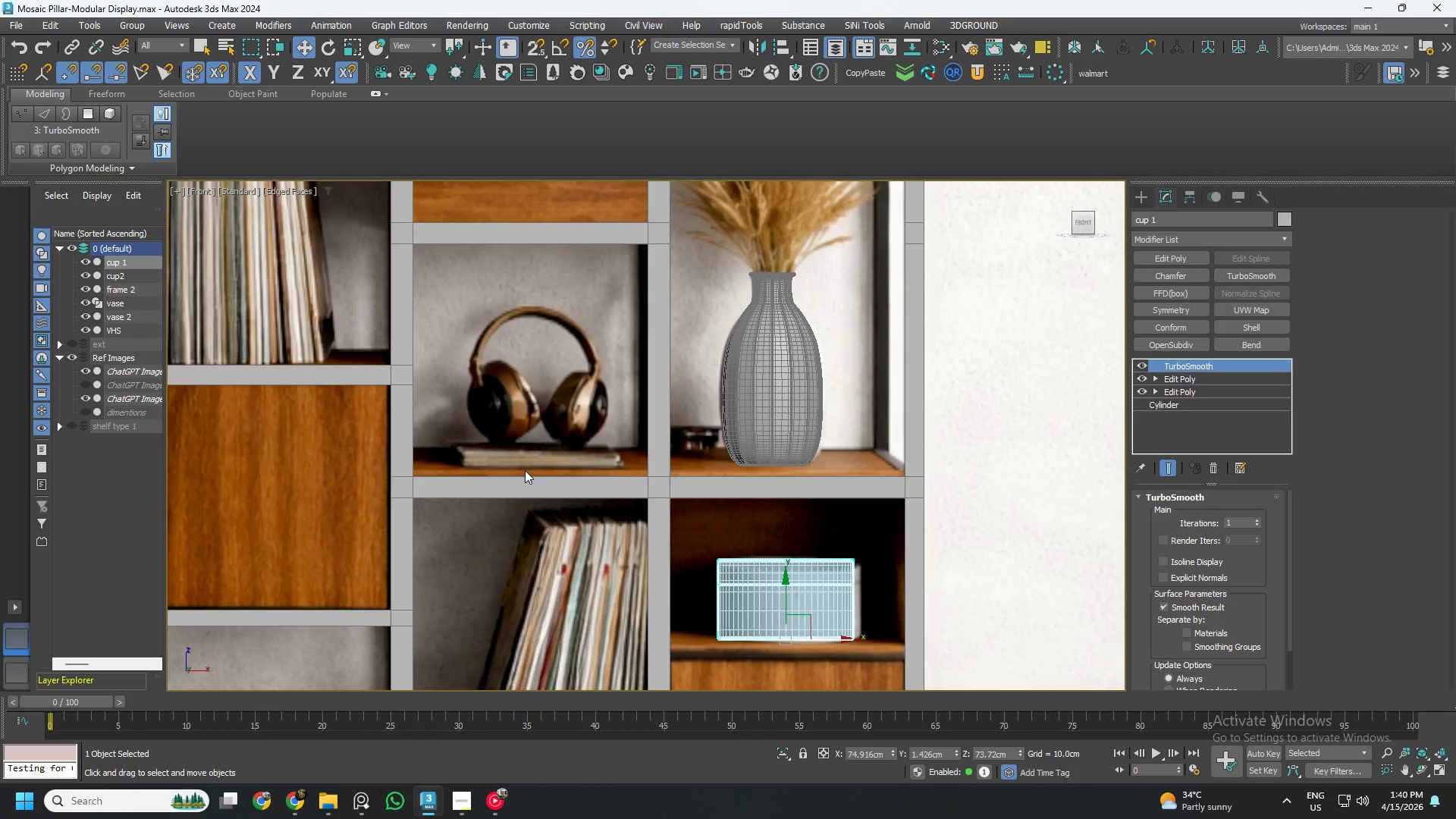 
scroll: coordinate [479, 450], scroll_direction: down, amount: 4.0
 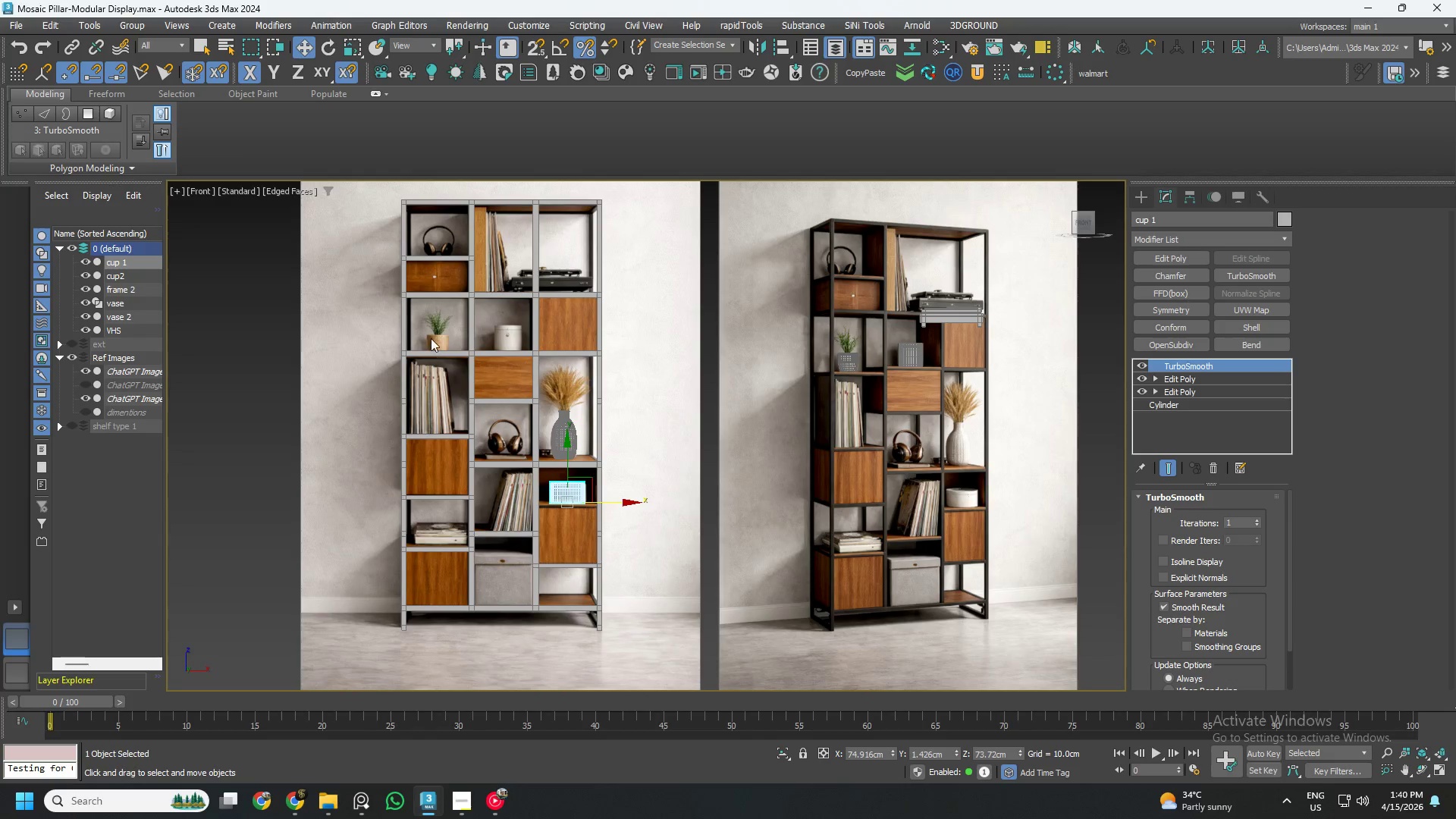 
scroll: coordinate [445, 341], scroll_direction: up, amount: 2.0
 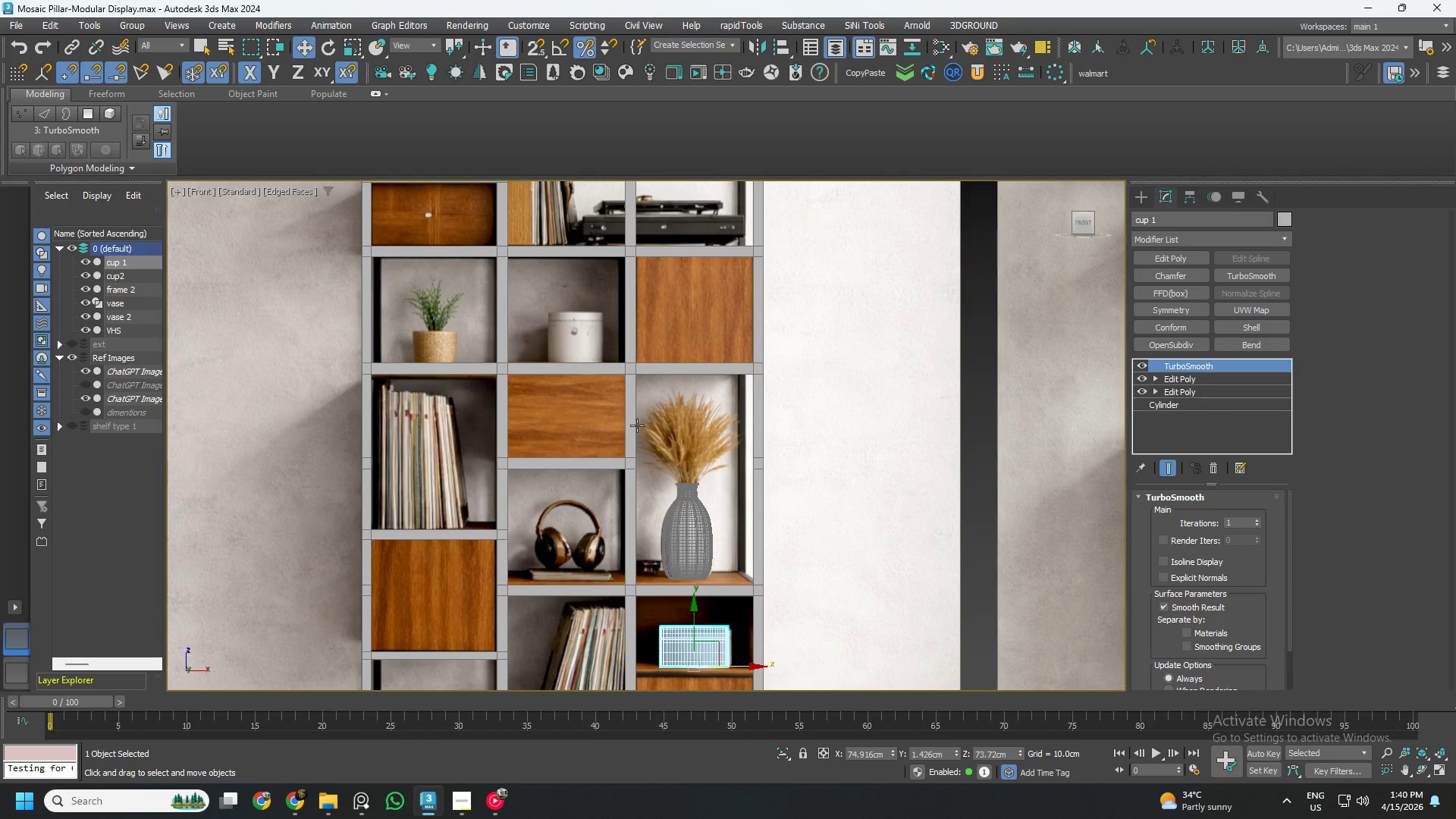 
scroll: coordinate [709, 432], scroll_direction: down, amount: 2.0
 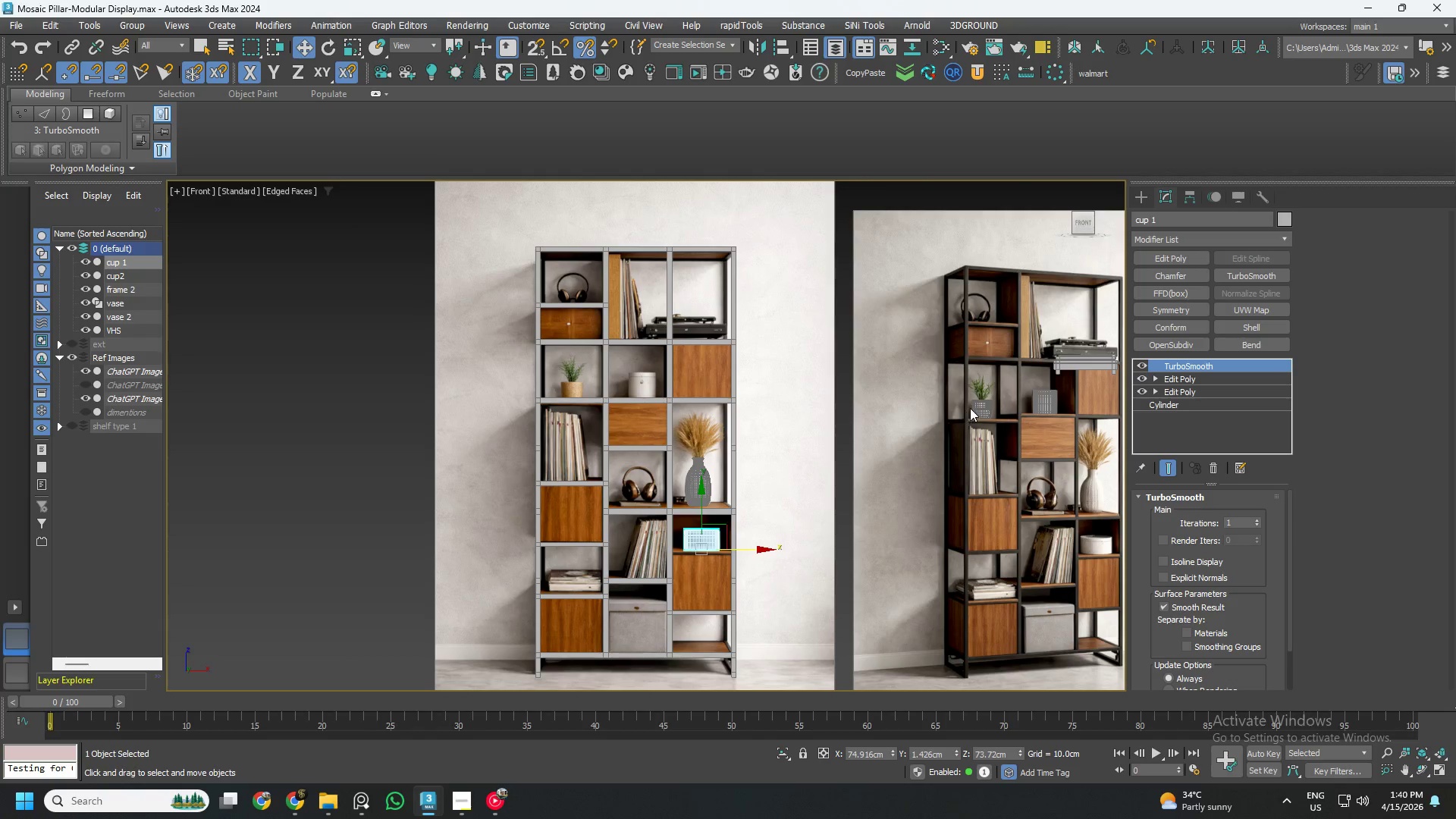 
left_click([979, 406])
 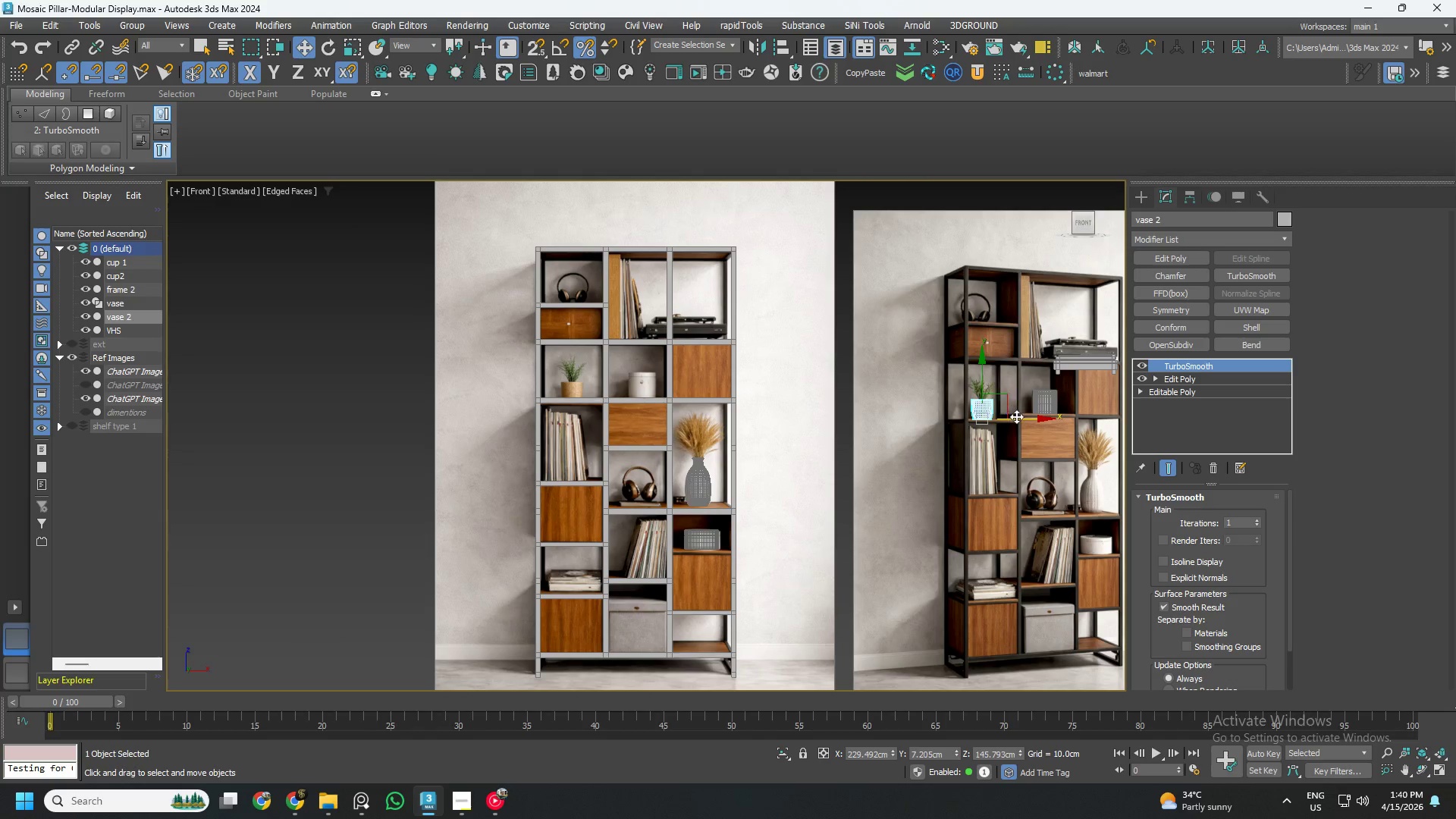 
left_click_drag(start_coordinate=[1019, 417], to_coordinate=[608, 334])
 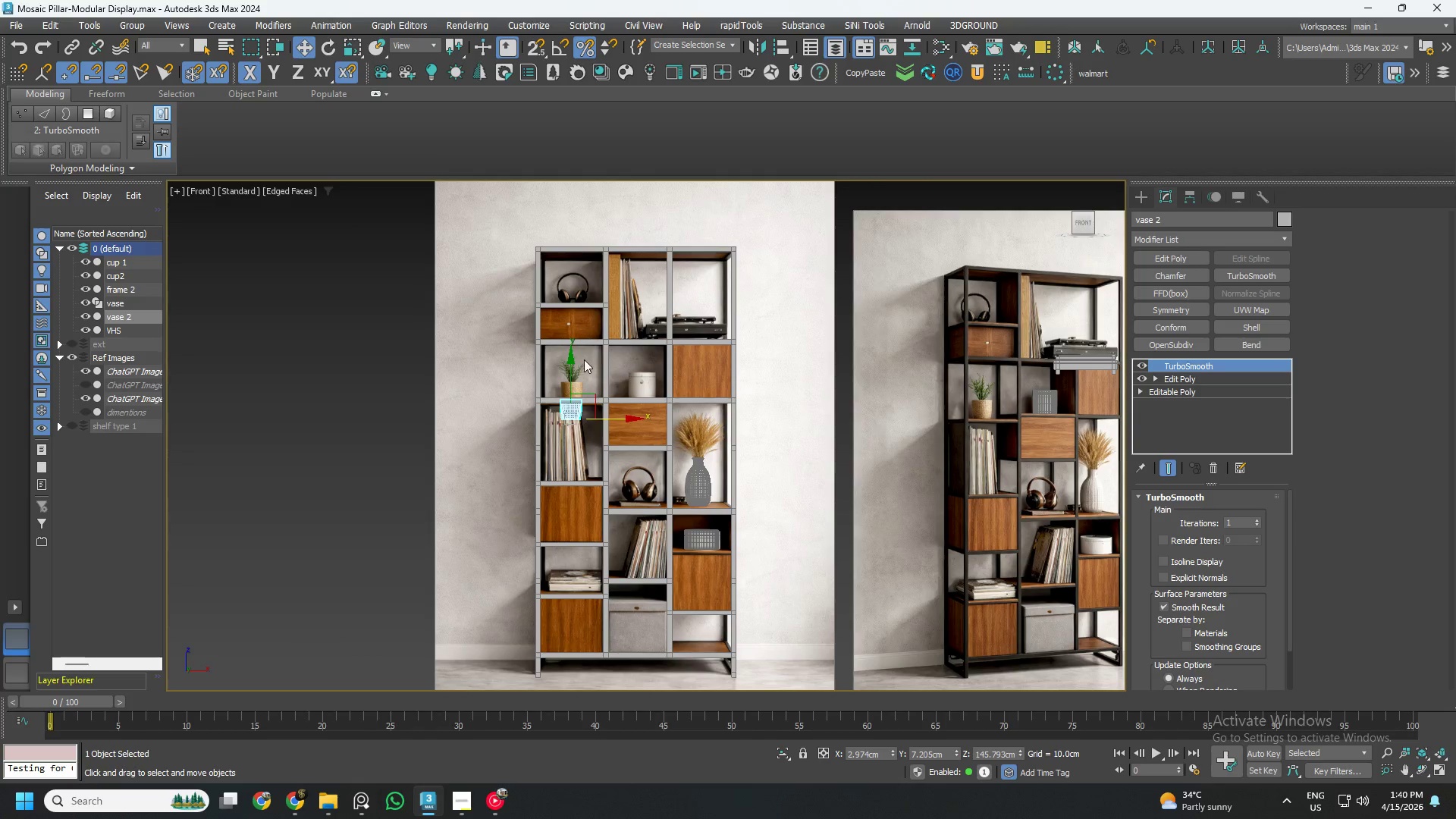 
scroll: coordinate [537, 444], scroll_direction: up, amount: 5.0
 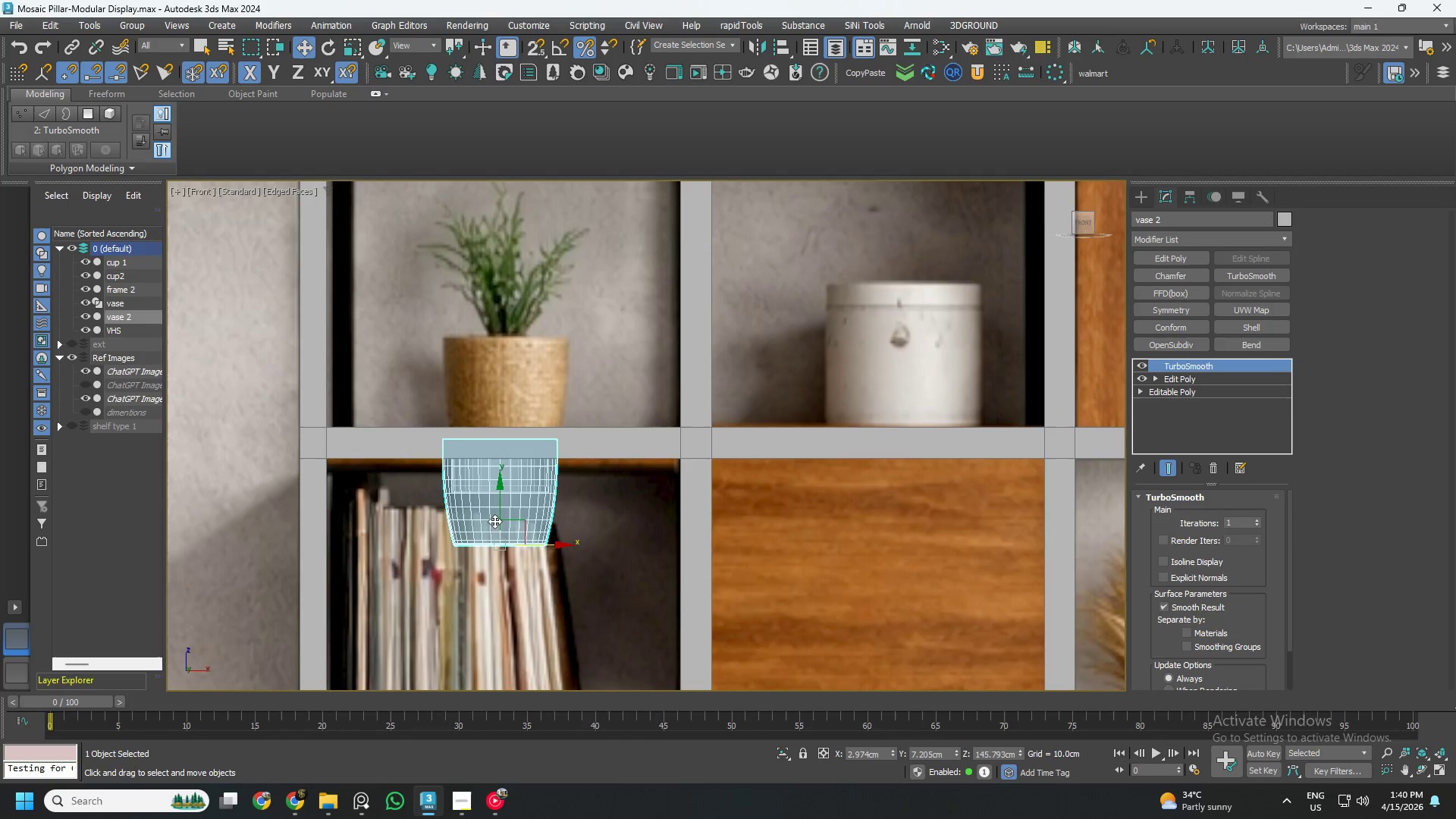 
left_click_drag(start_coordinate=[500, 497], to_coordinate=[499, 396])
 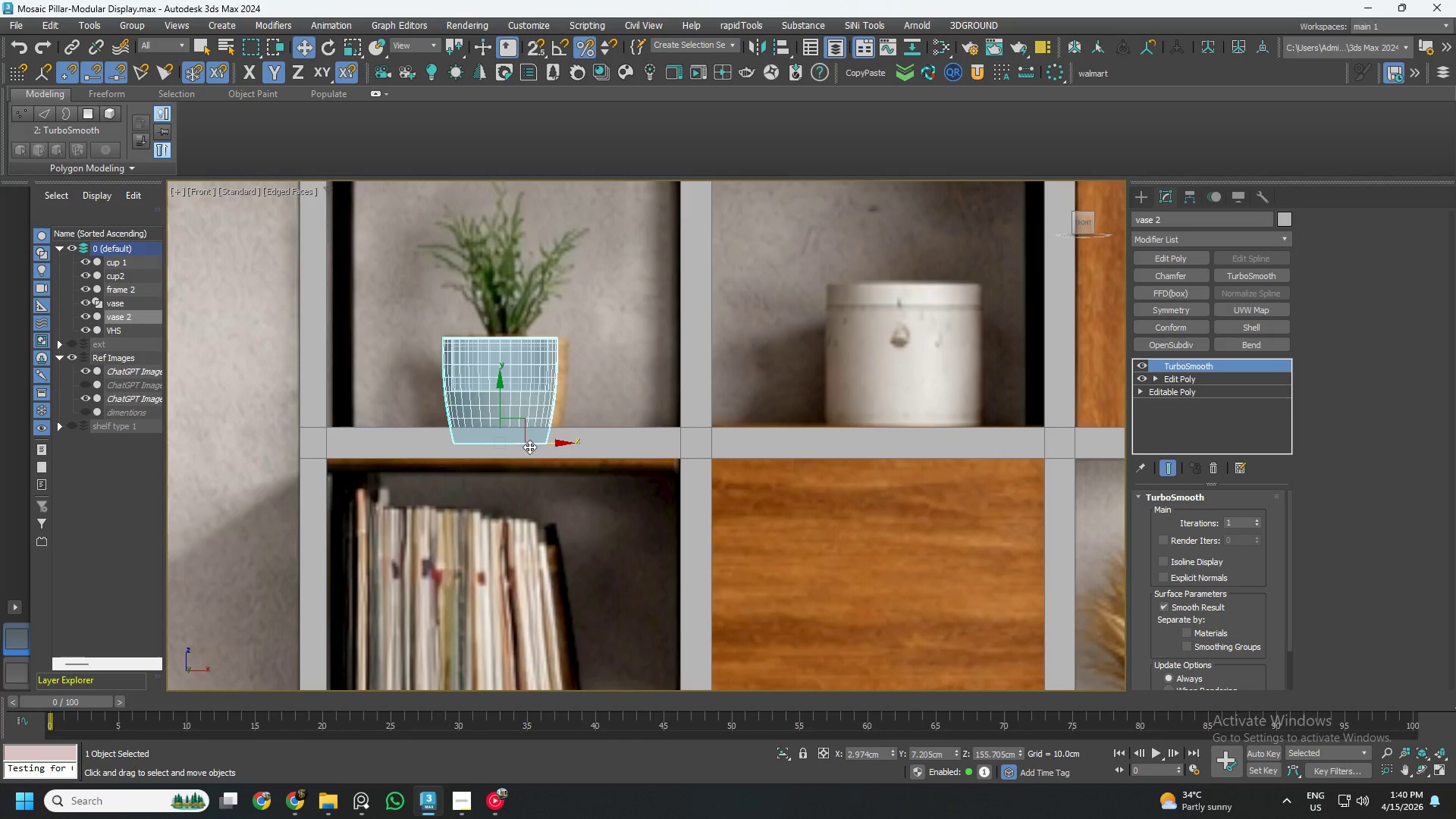 
left_click_drag(start_coordinate=[534, 444], to_coordinate=[538, 444])
 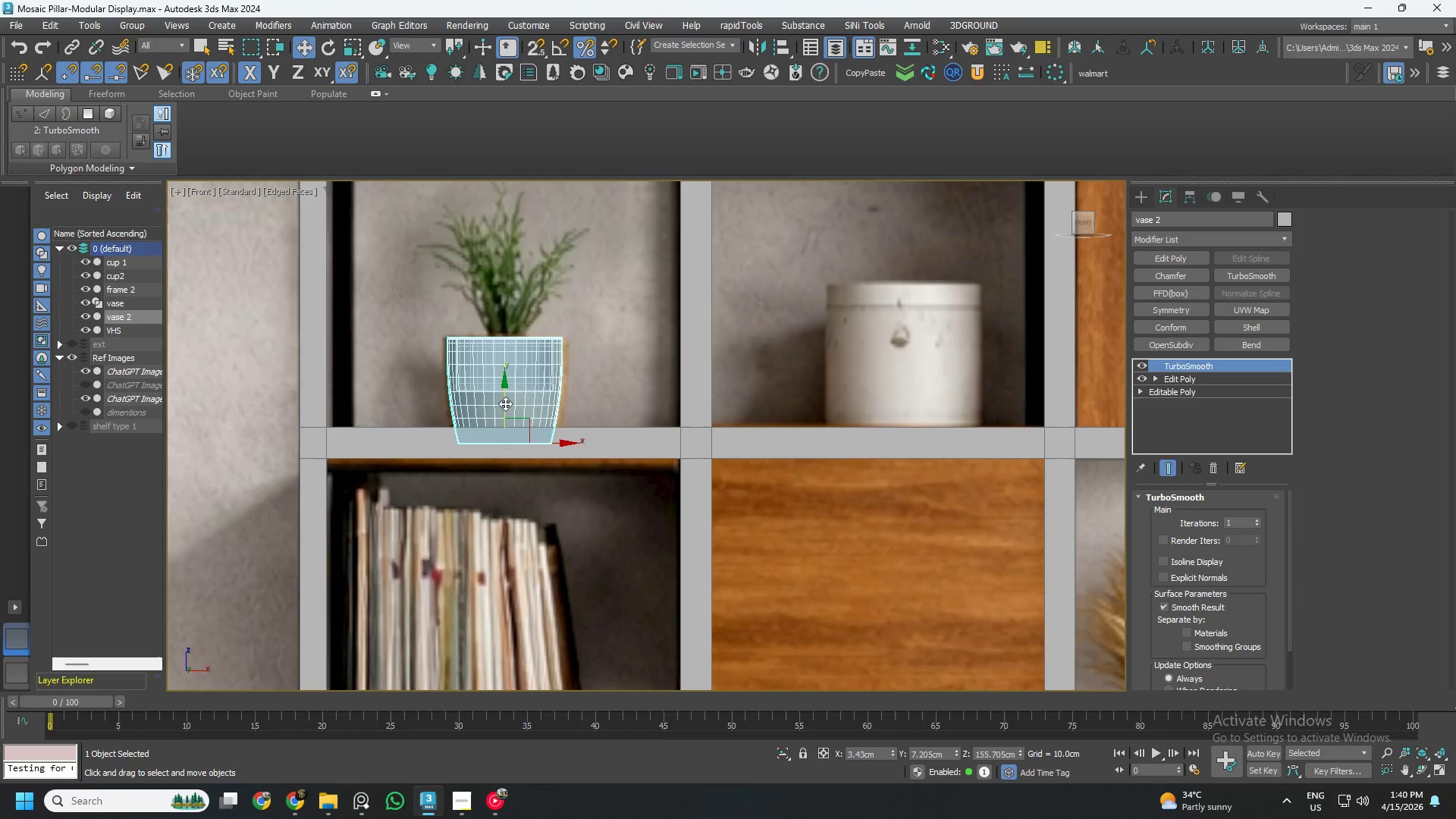 
left_click_drag(start_coordinate=[504, 403], to_coordinate=[532, 388])
 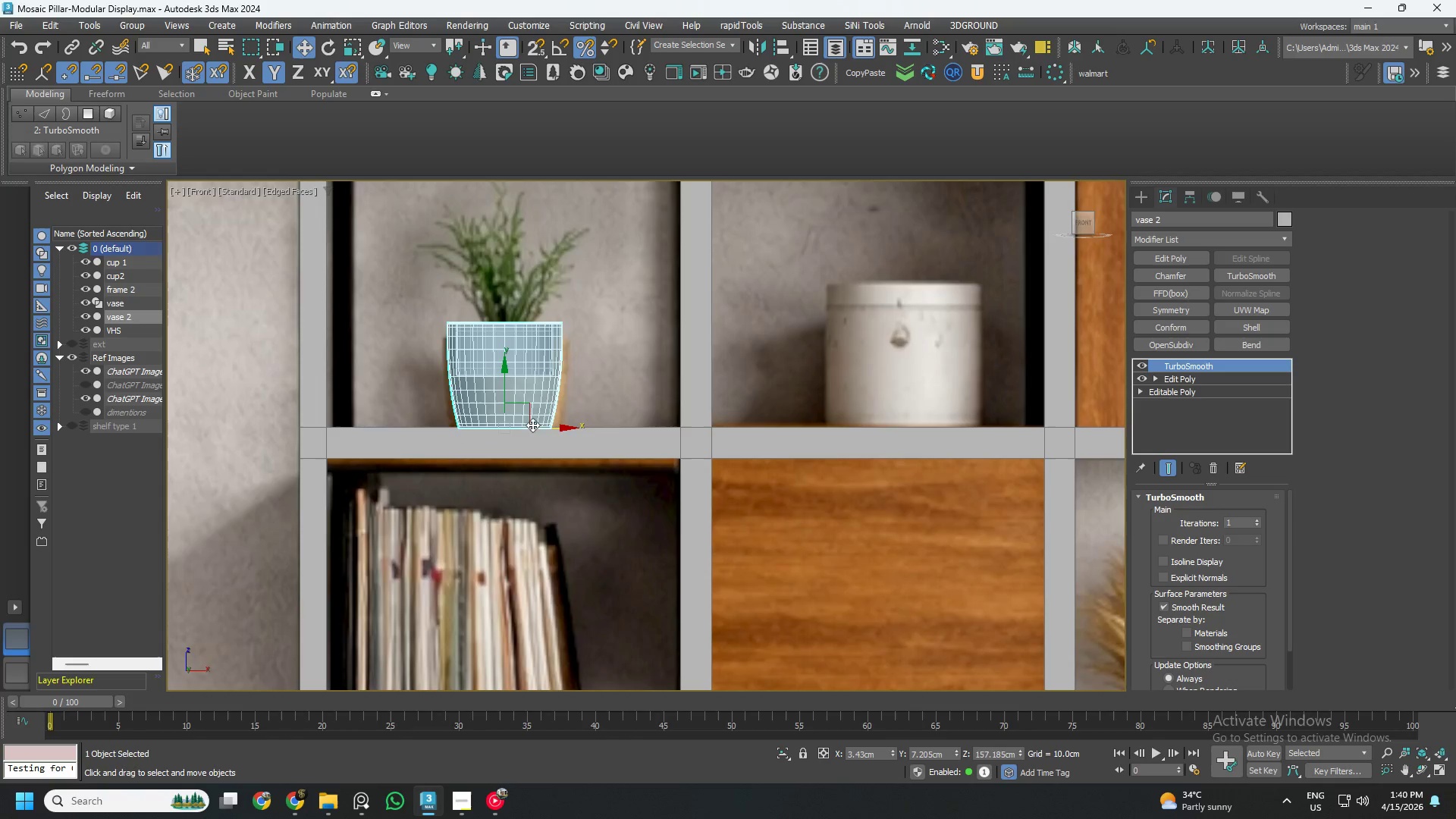 
scroll: coordinate [529, 424], scroll_direction: up, amount: 2.0
 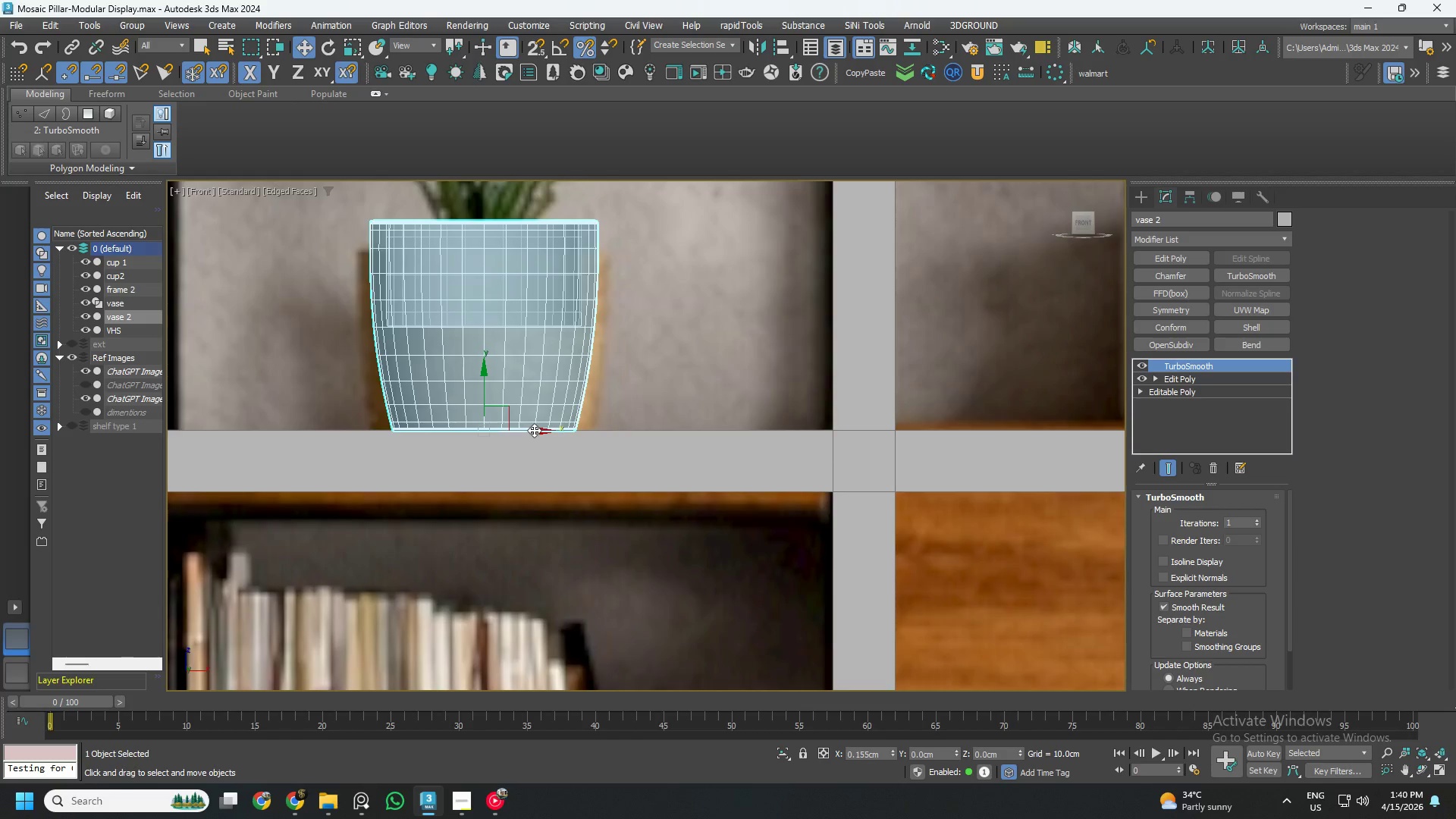 
scroll: coordinate [653, 435], scroll_direction: down, amount: 8.0
 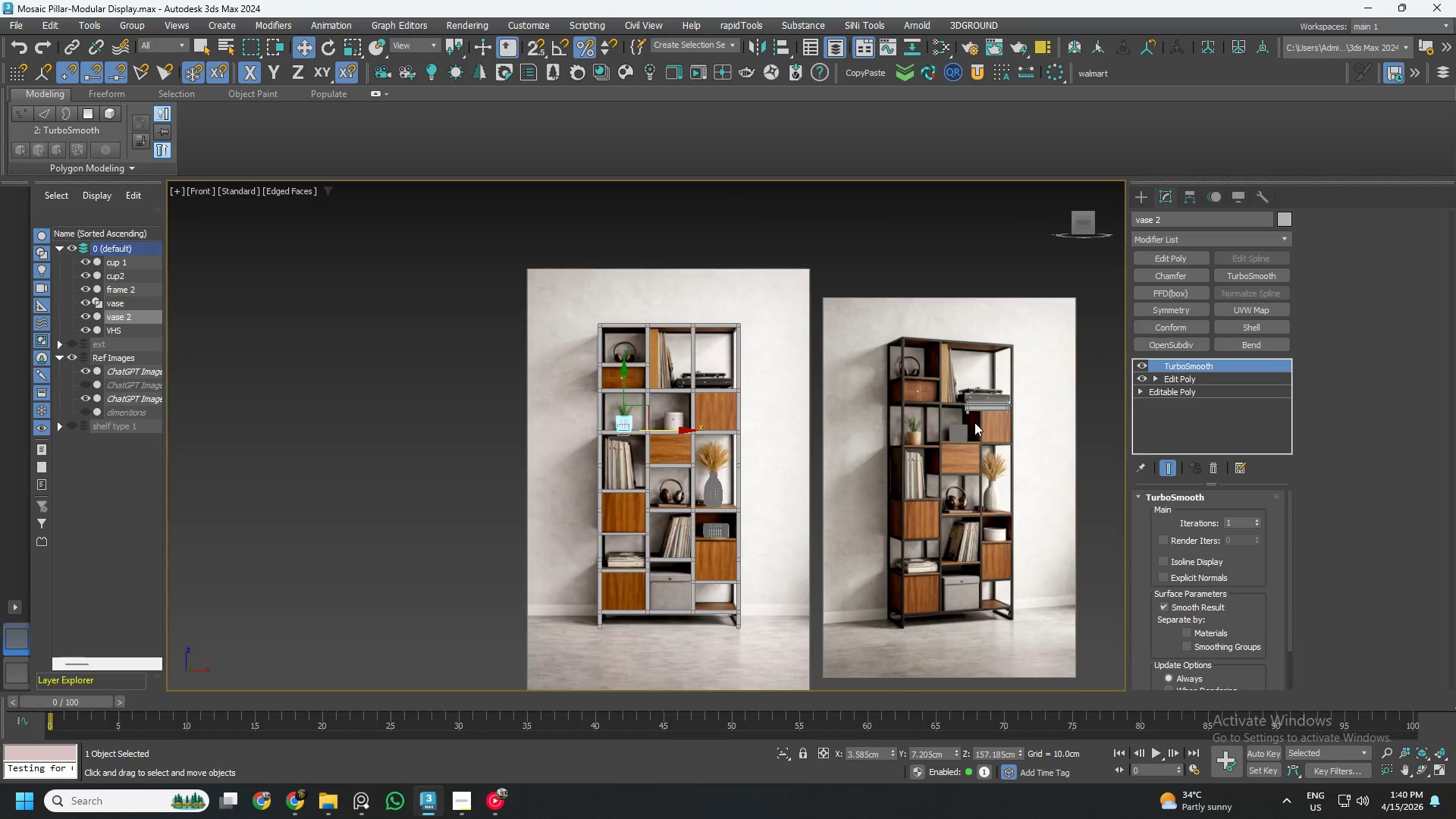 
left_click([963, 430])
 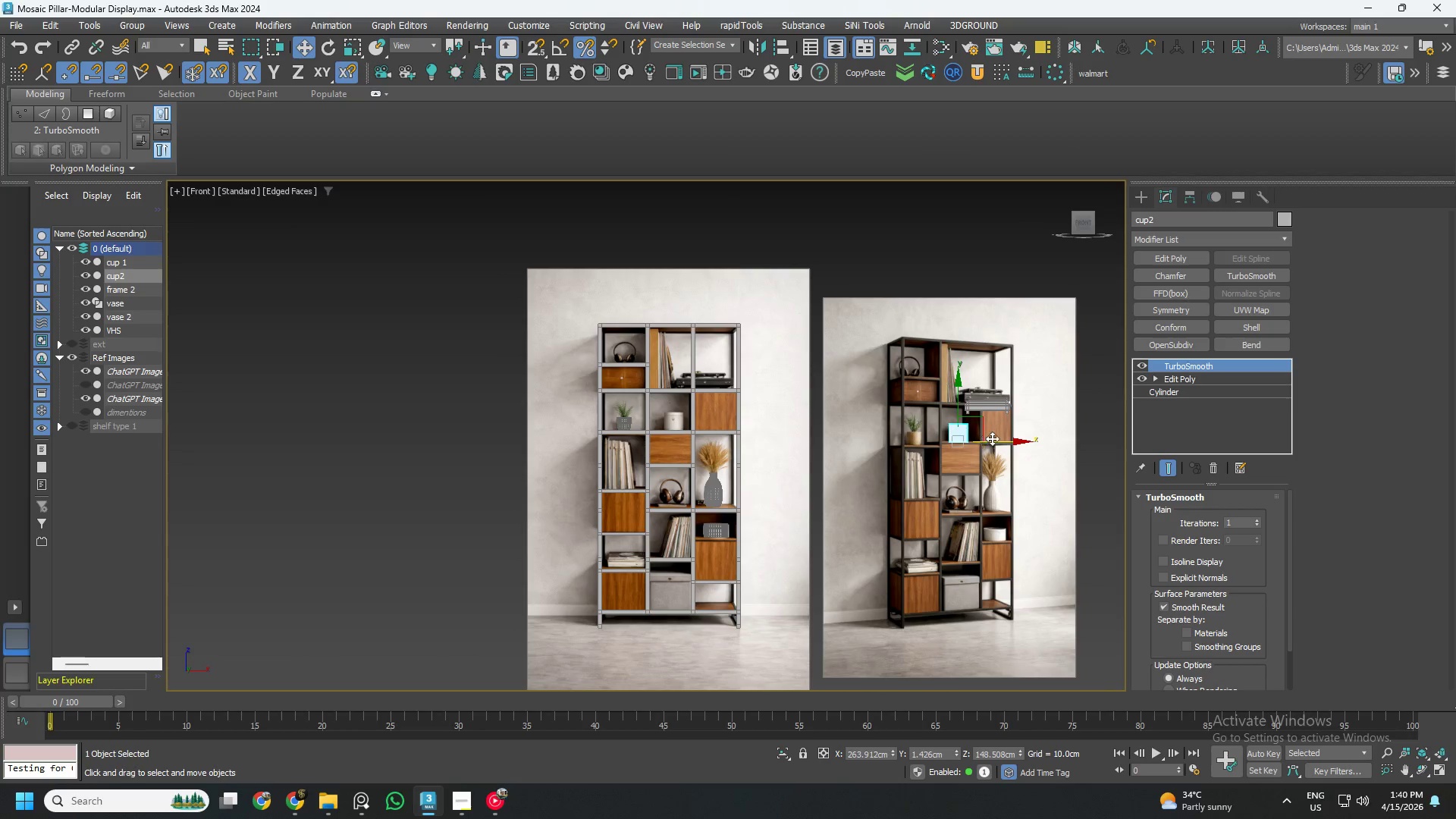 
left_click_drag(start_coordinate=[995, 438], to_coordinate=[711, 429])
 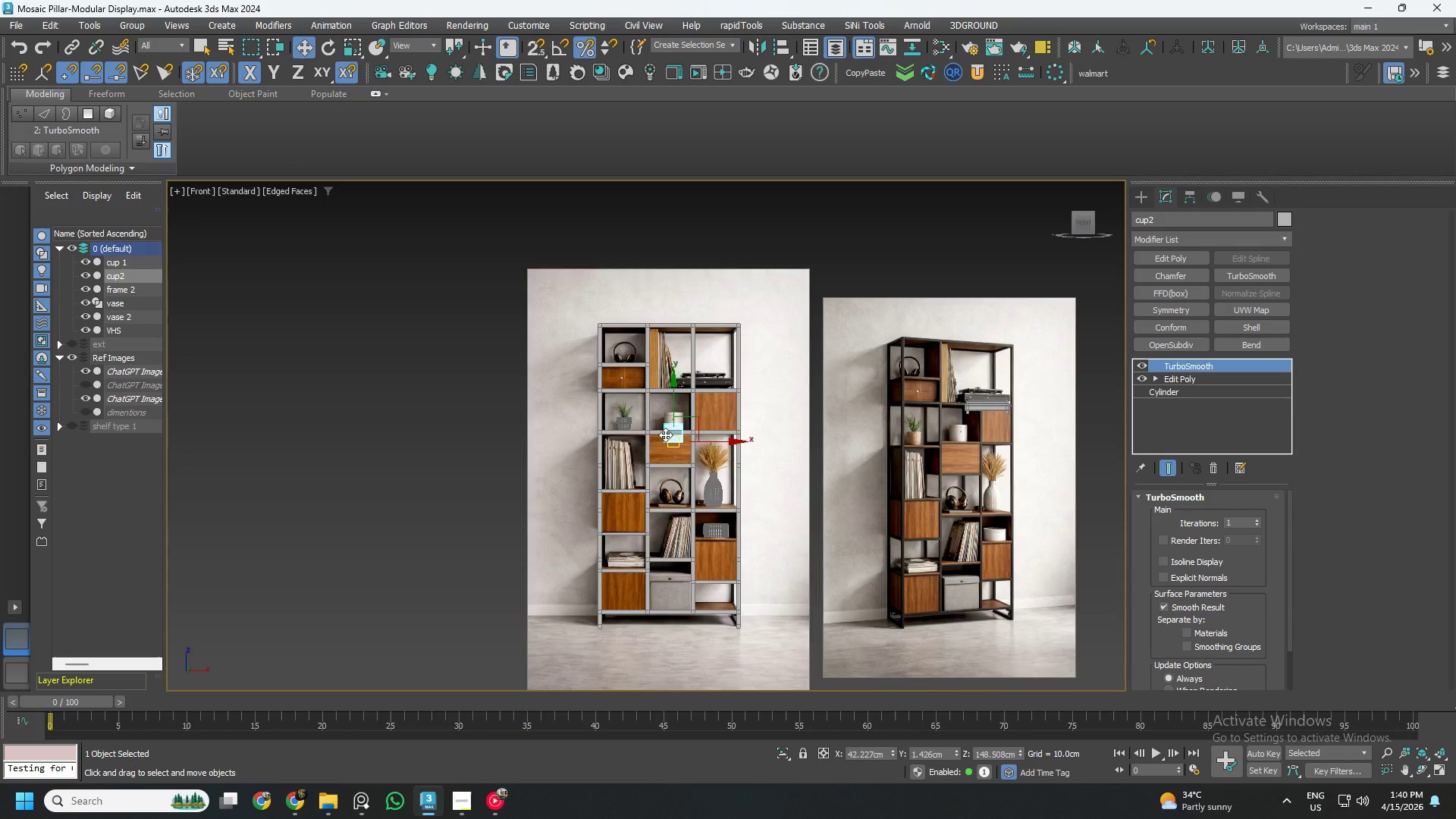 
scroll: coordinate [693, 438], scroll_direction: up, amount: 6.0
 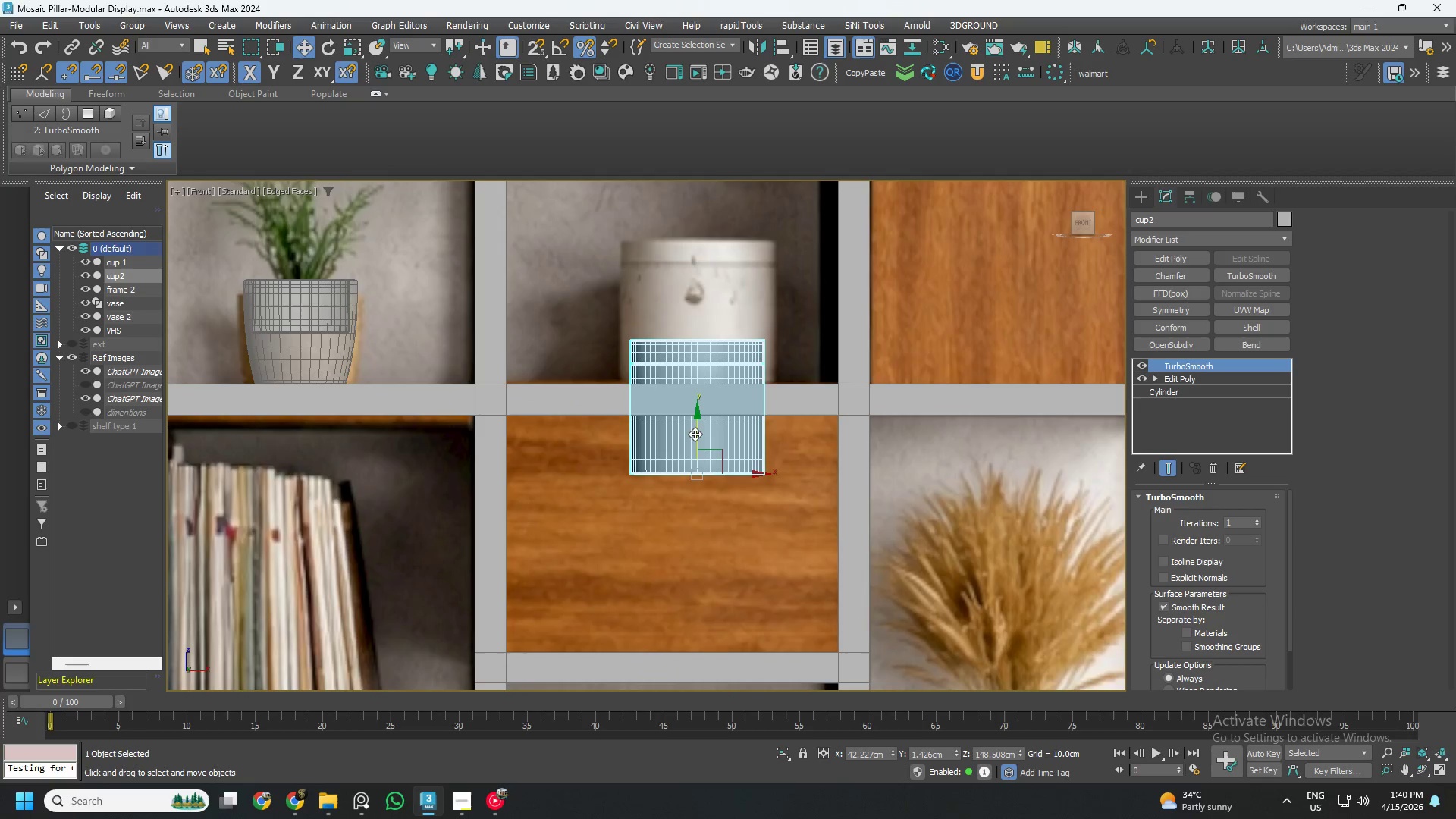 
left_click_drag(start_coordinate=[695, 434], to_coordinate=[704, 340])
 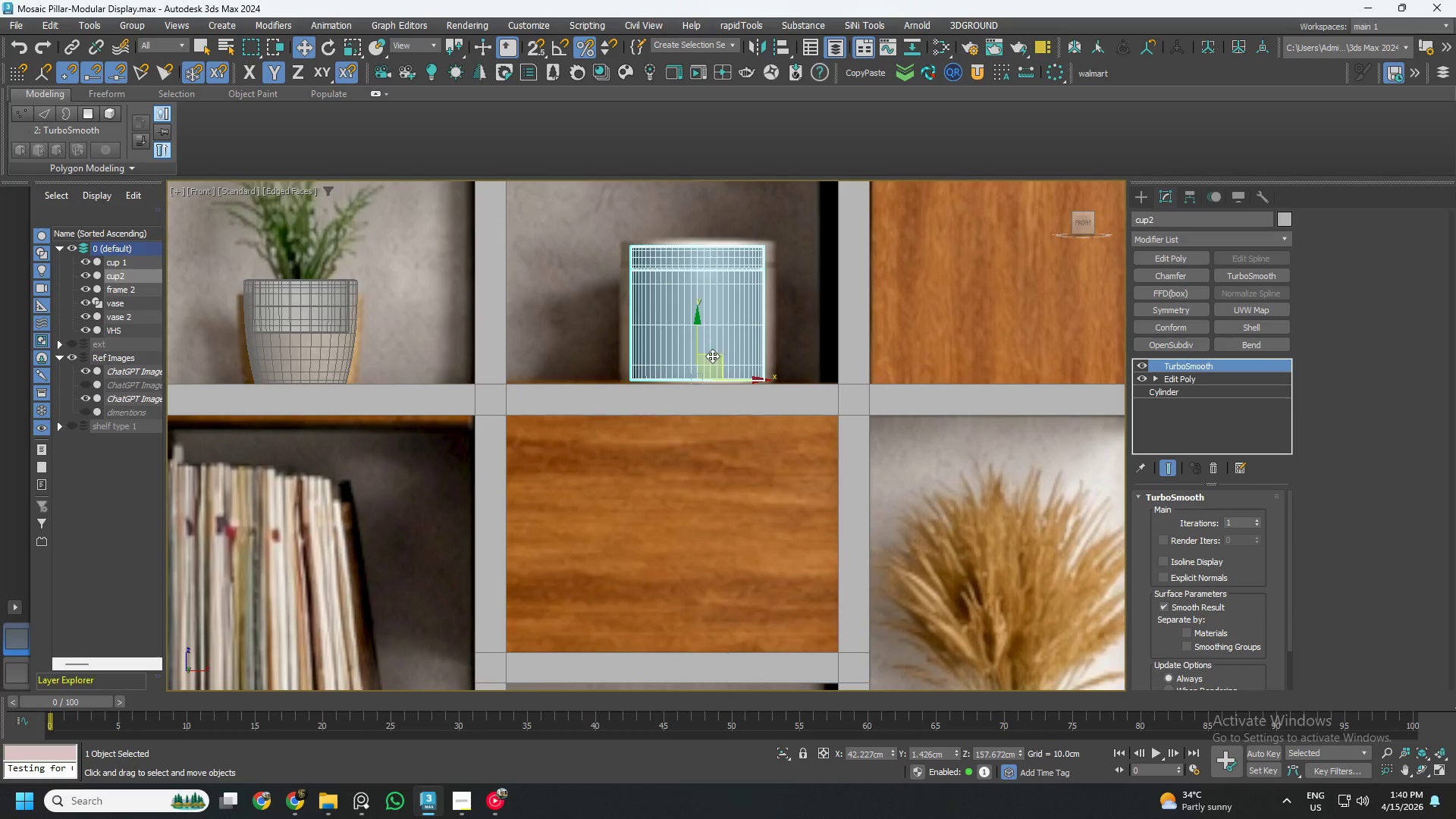 
key(R)
 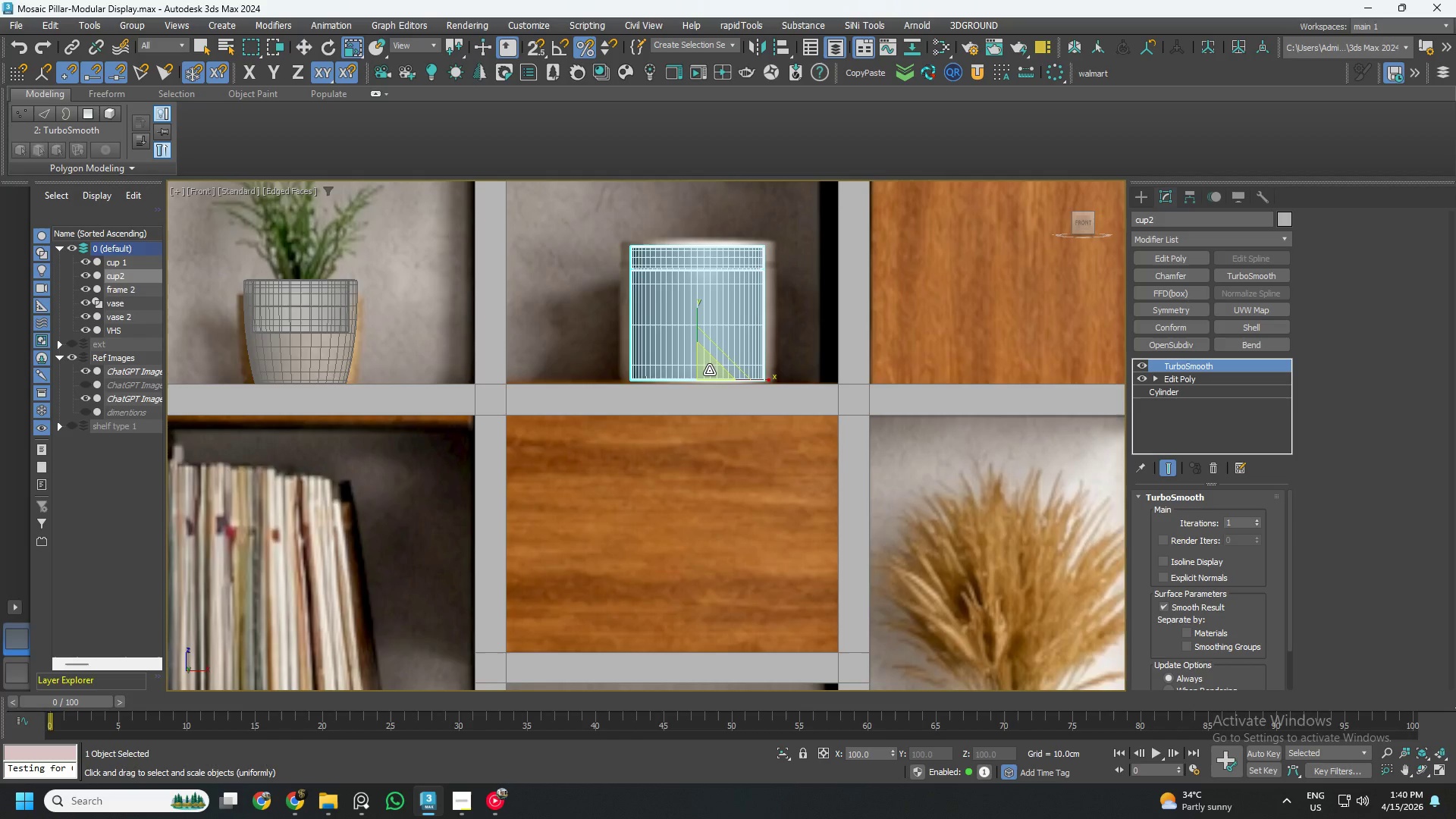 
left_click_drag(start_coordinate=[709, 370], to_coordinate=[710, 366])
 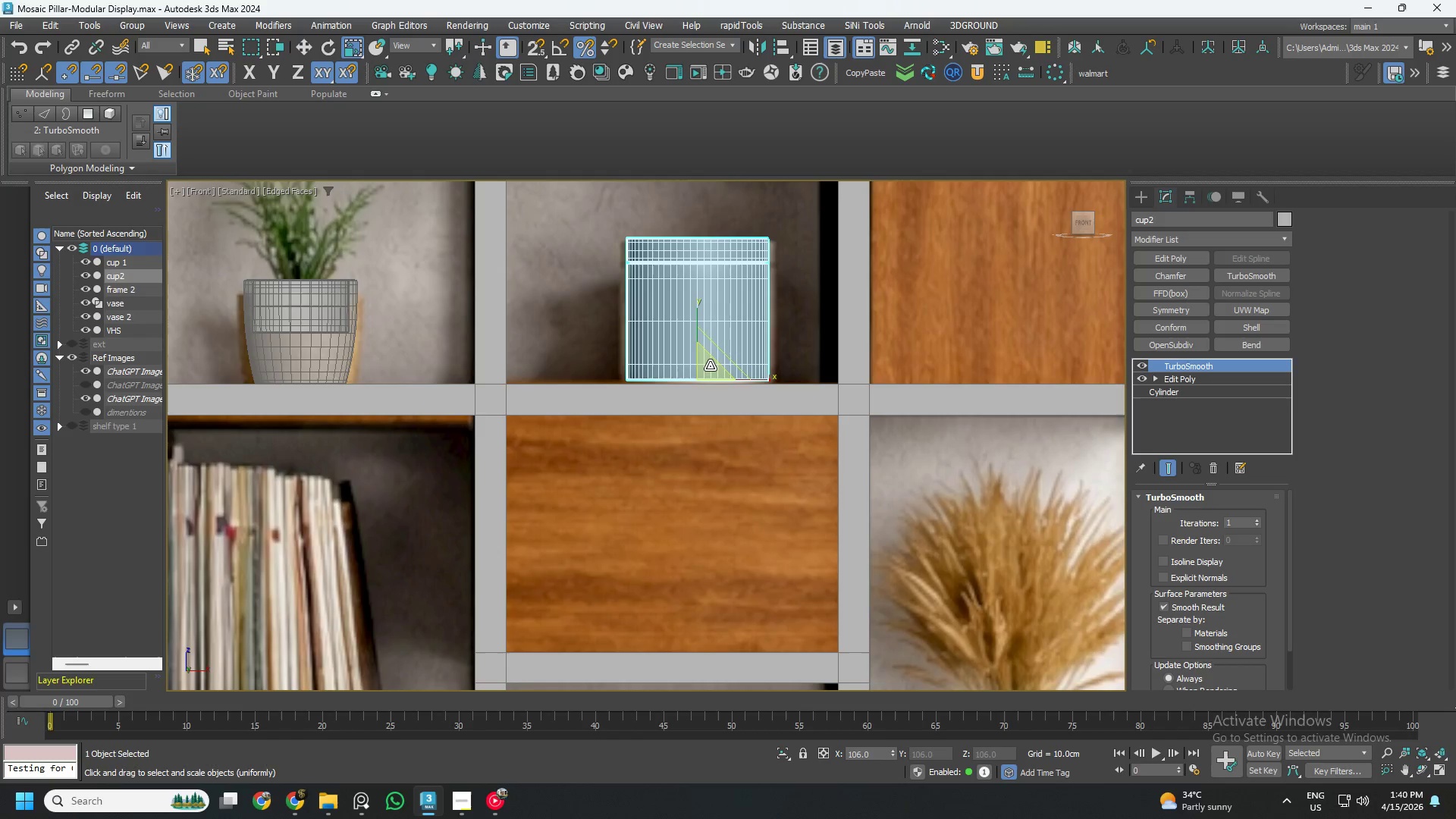 
key(W)
 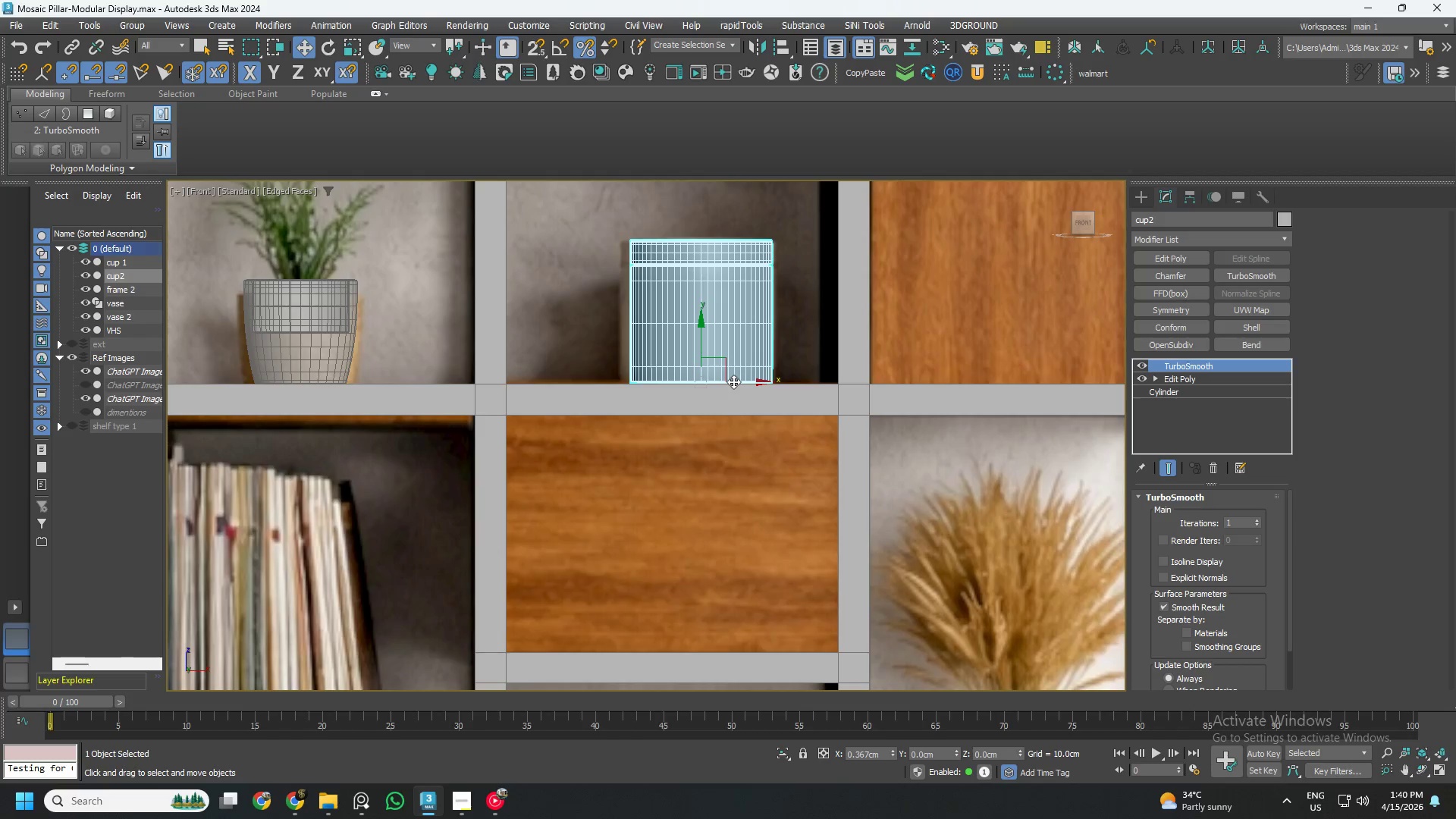 
scroll: coordinate [592, 432], scroll_direction: down, amount: 5.0
 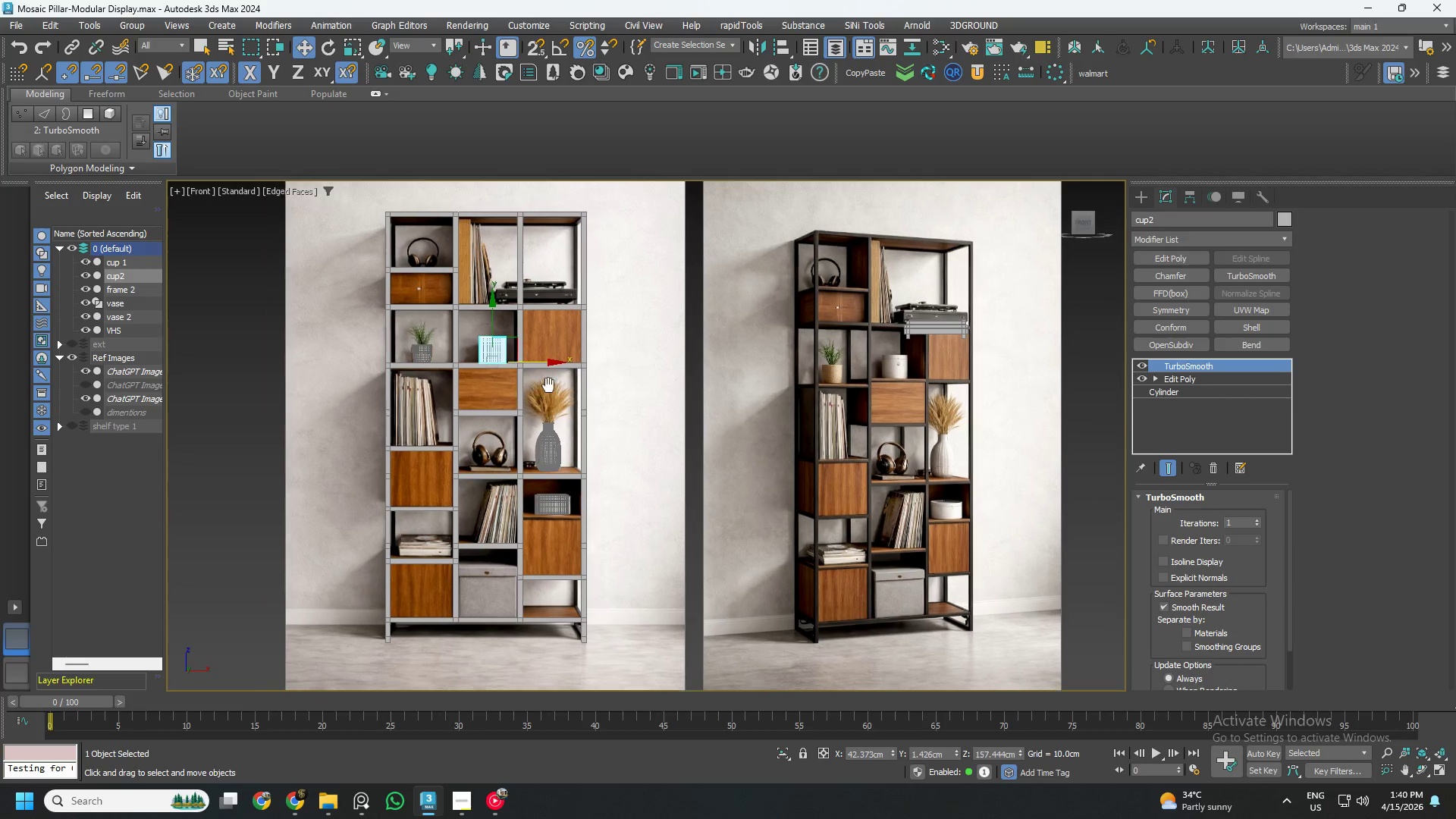 
left_click([694, 370])
 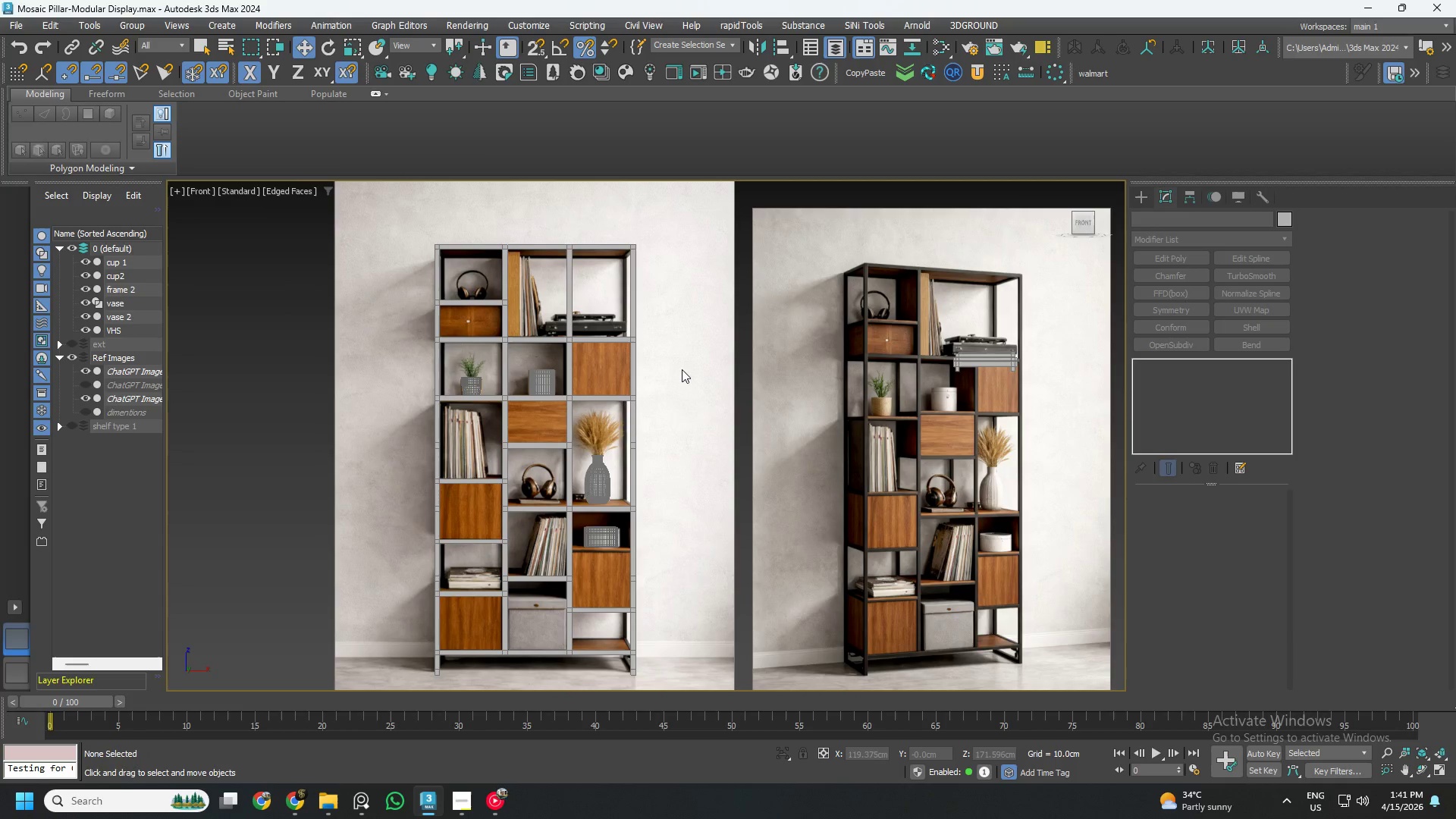 
key(Control+ControlLeft)
 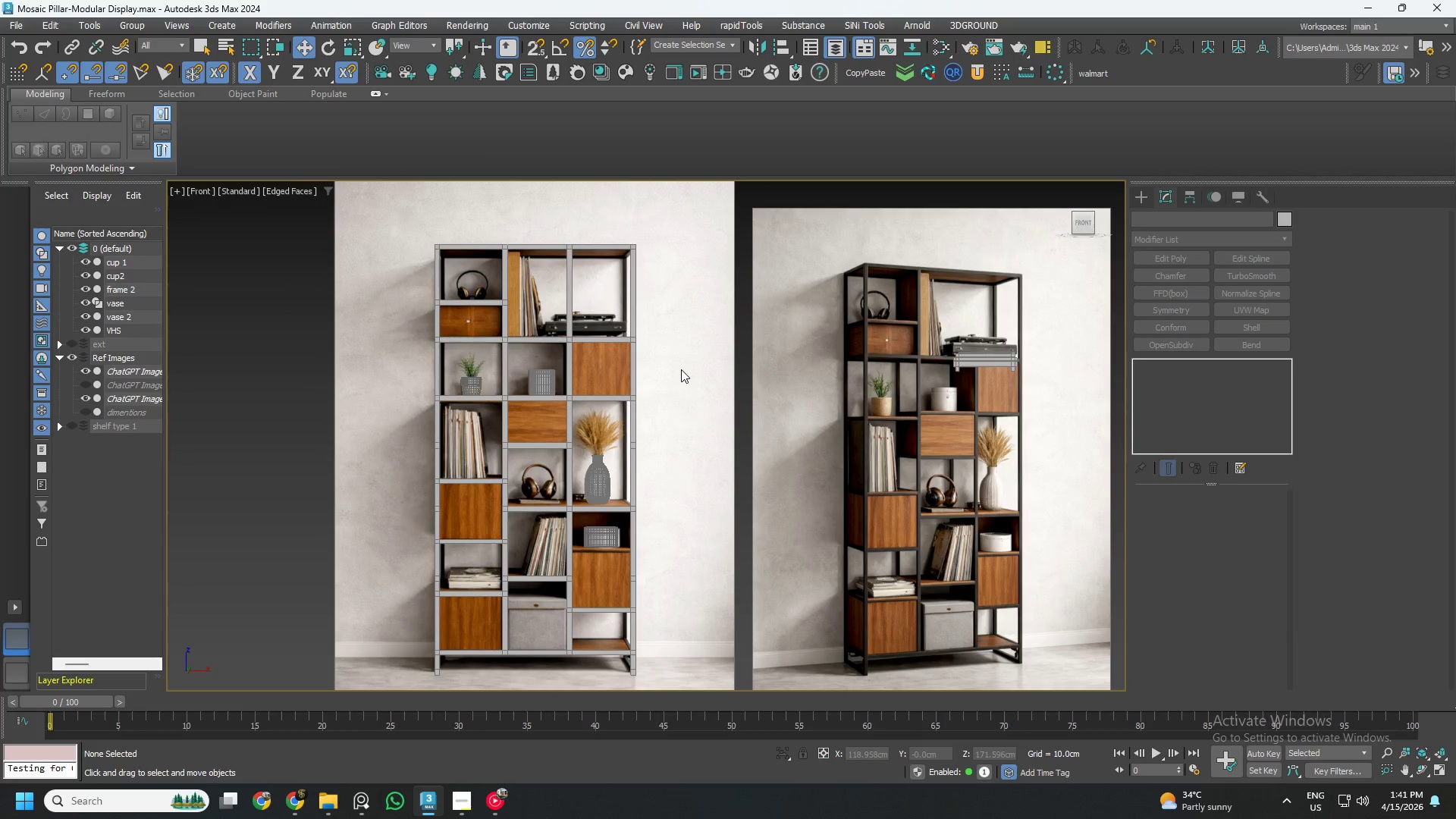 
key(Control+S)
 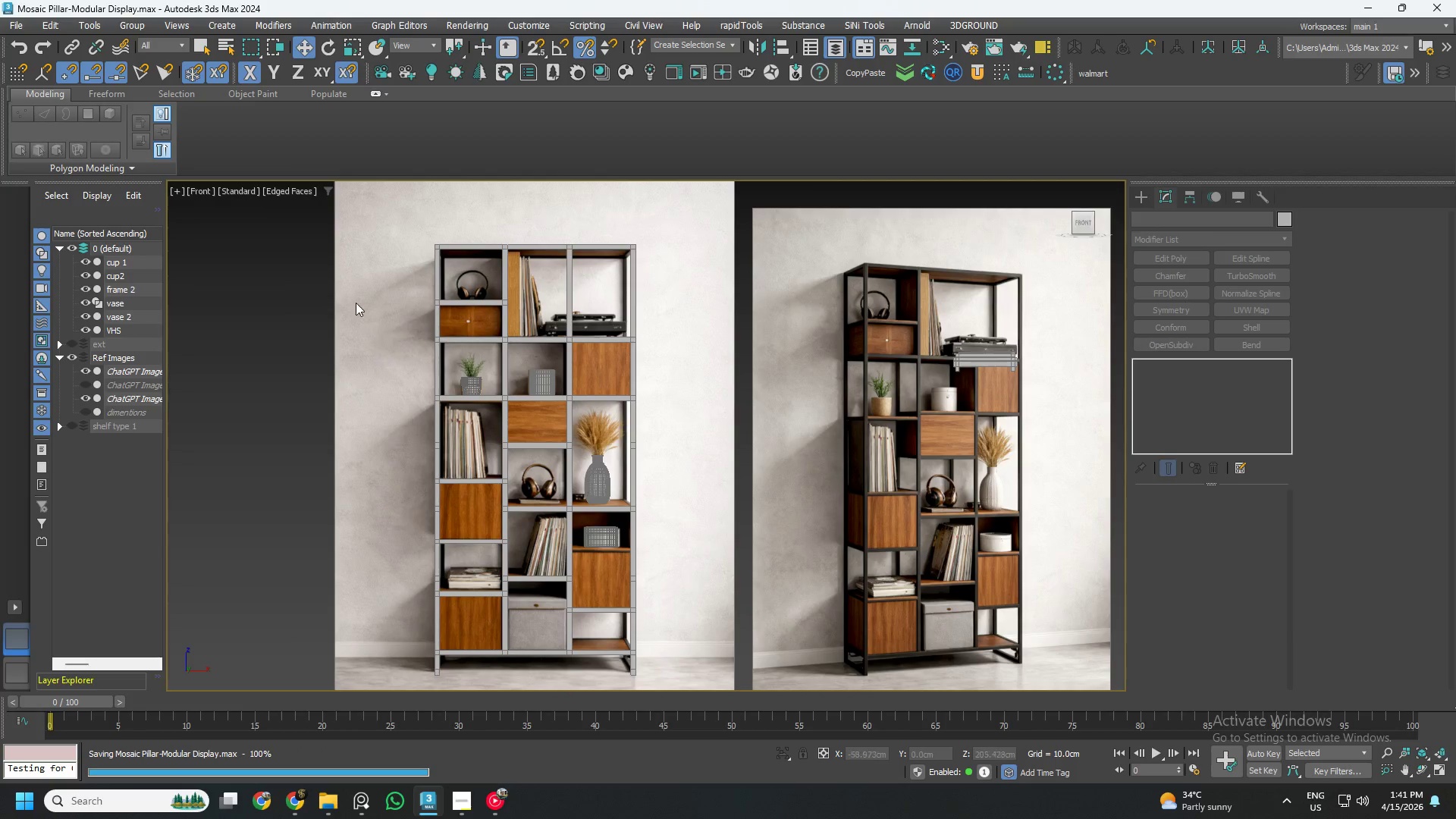 
left_click_drag(start_coordinate=[359, 287], to_coordinate=[699, 689])
 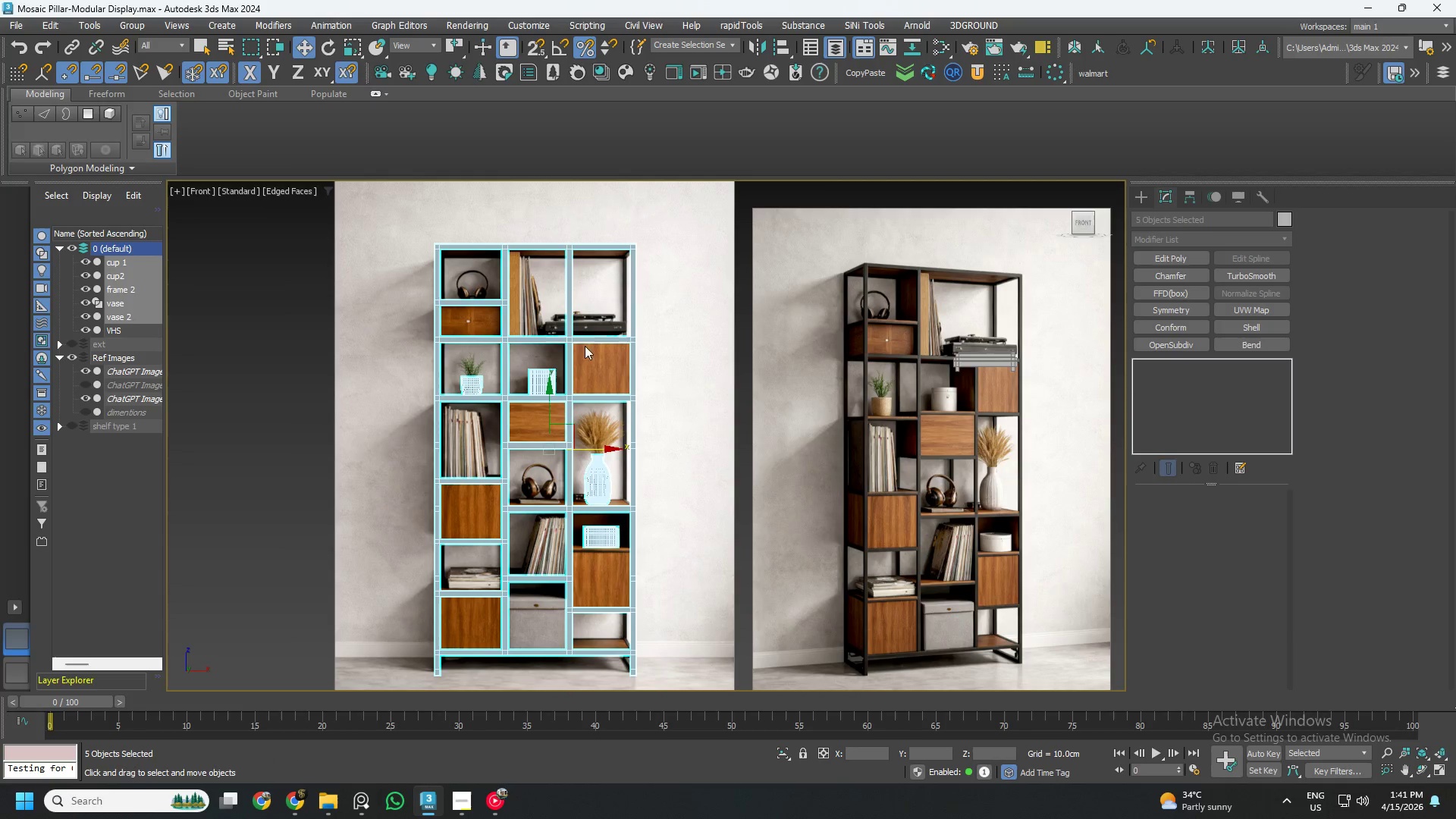 
left_click([573, 339])
 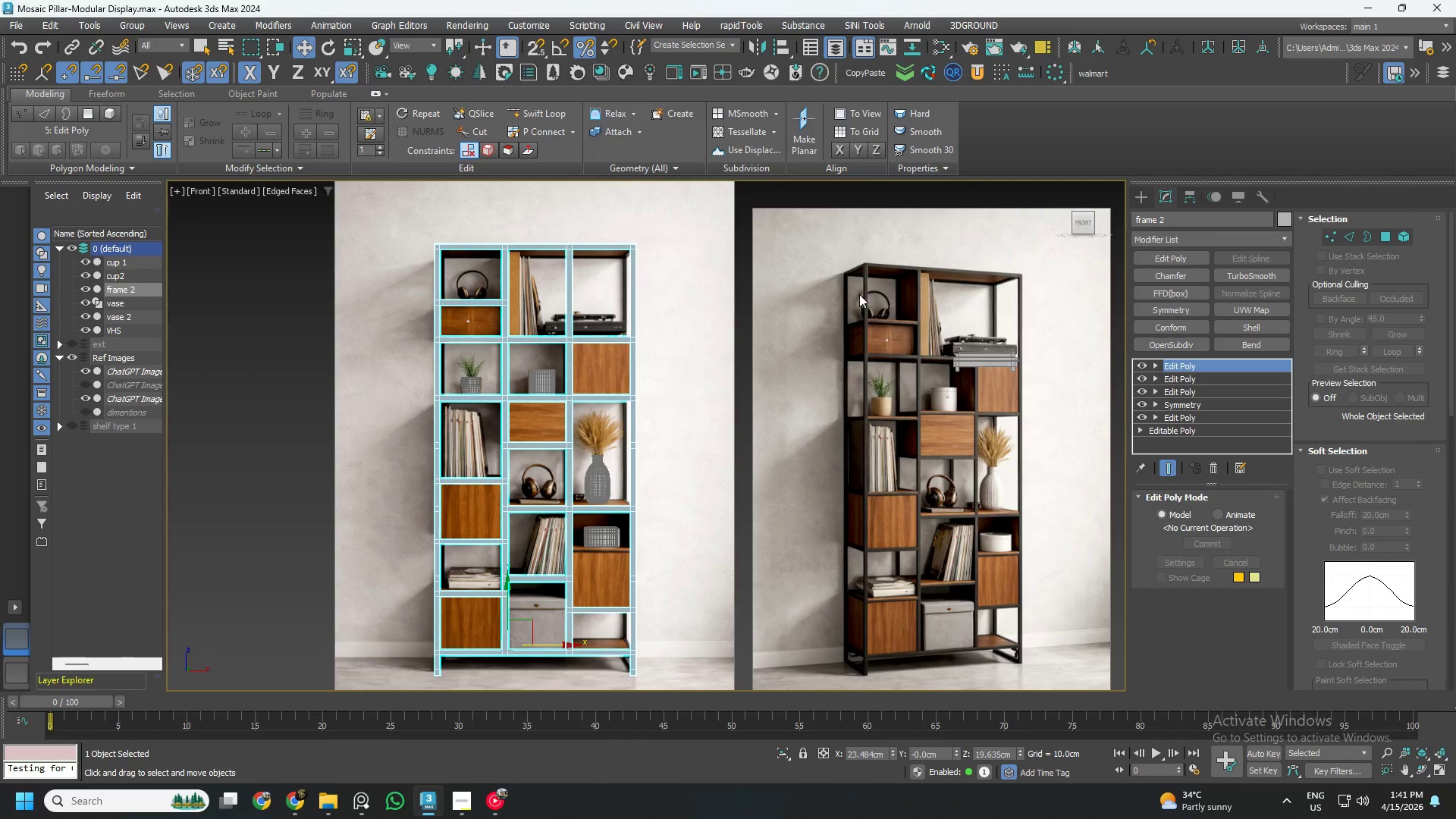 
left_click([992, 354])
 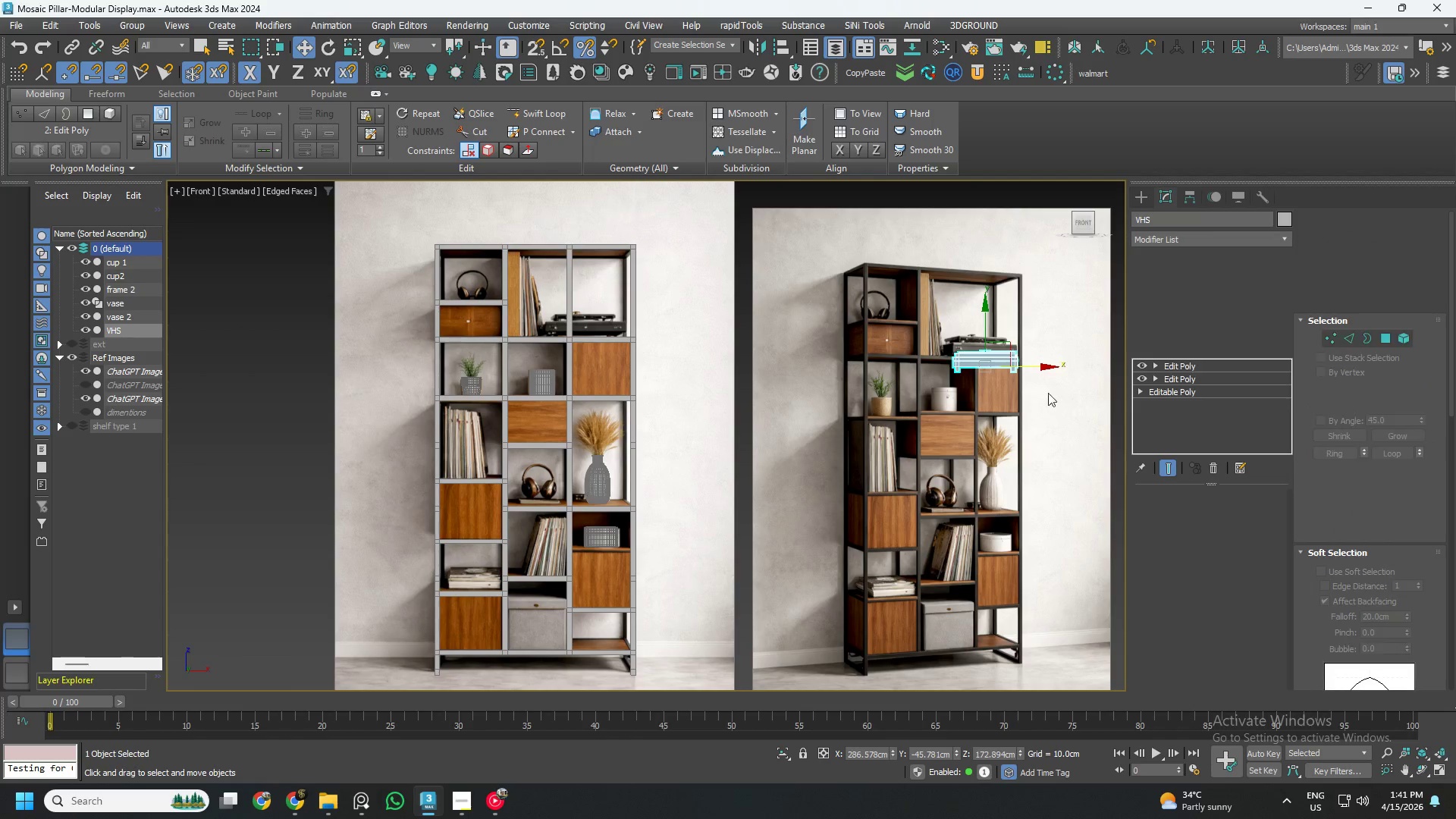 
scroll: coordinate [1010, 358], scroll_direction: up, amount: 6.0
 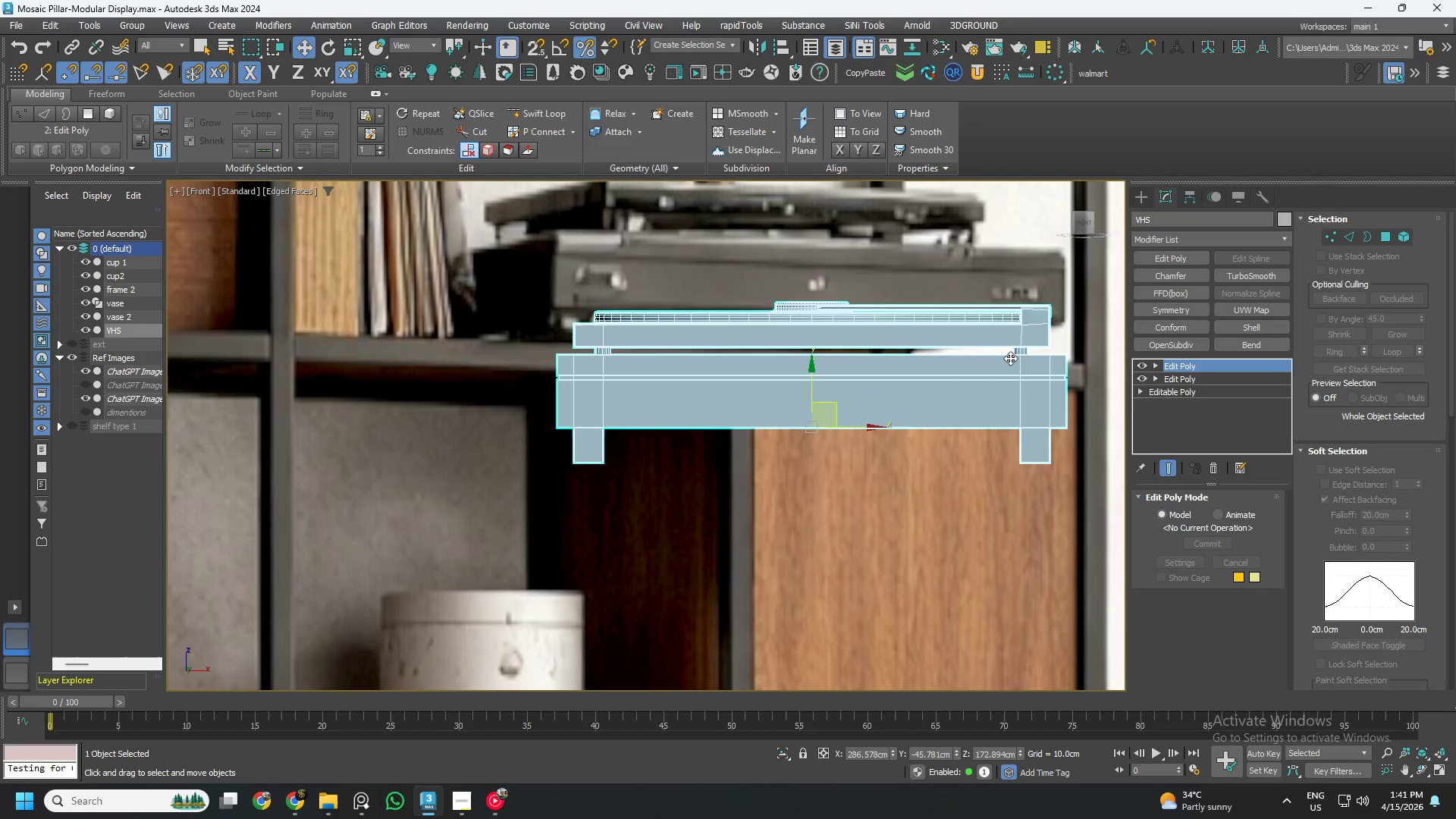 
scroll: coordinate [1010, 358], scroll_direction: down, amount: 6.0
 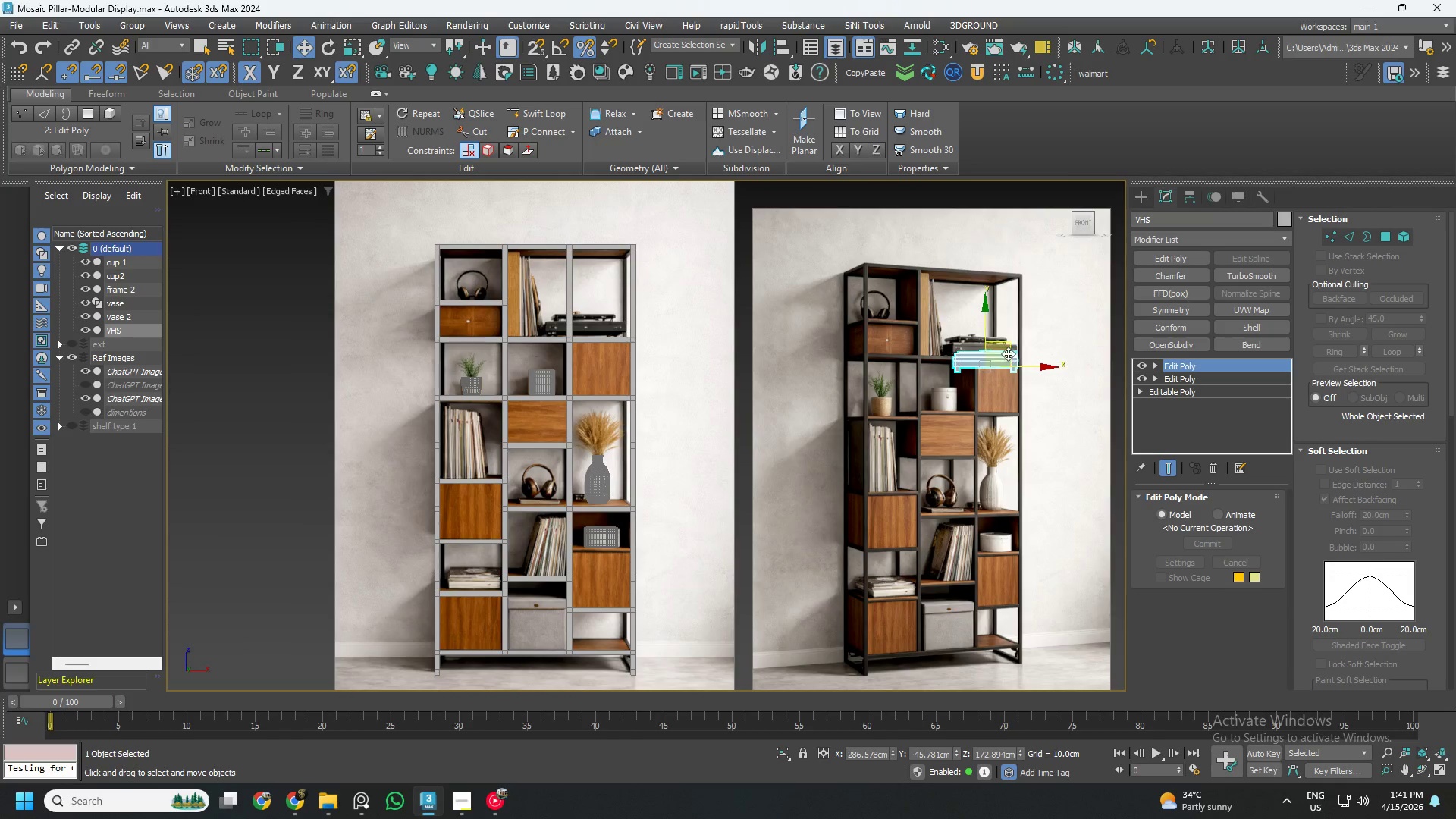 
left_click_drag(start_coordinate=[1010, 347], to_coordinate=[607, 305])
 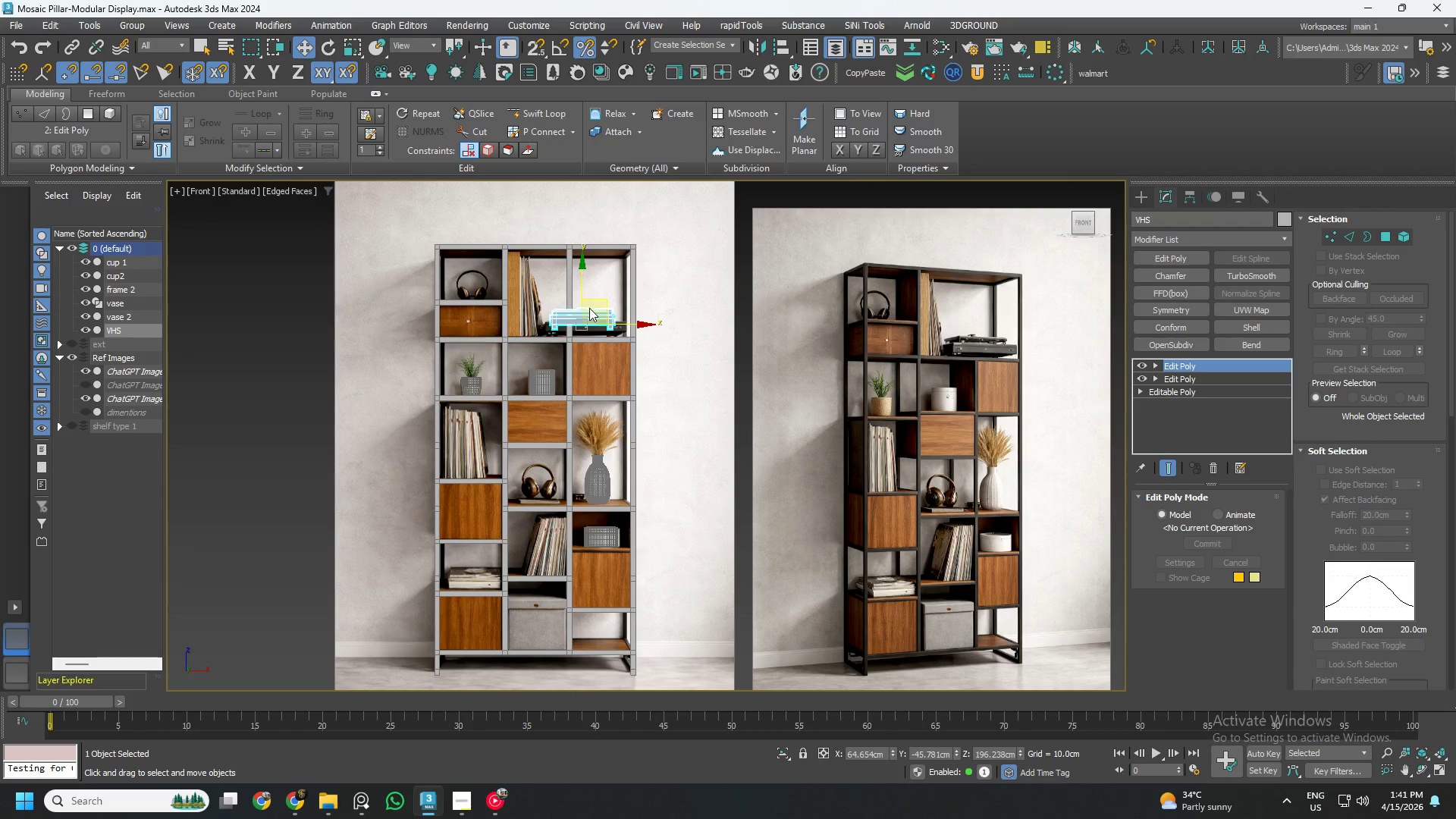 
scroll: coordinate [582, 319], scroll_direction: up, amount: 3.0
 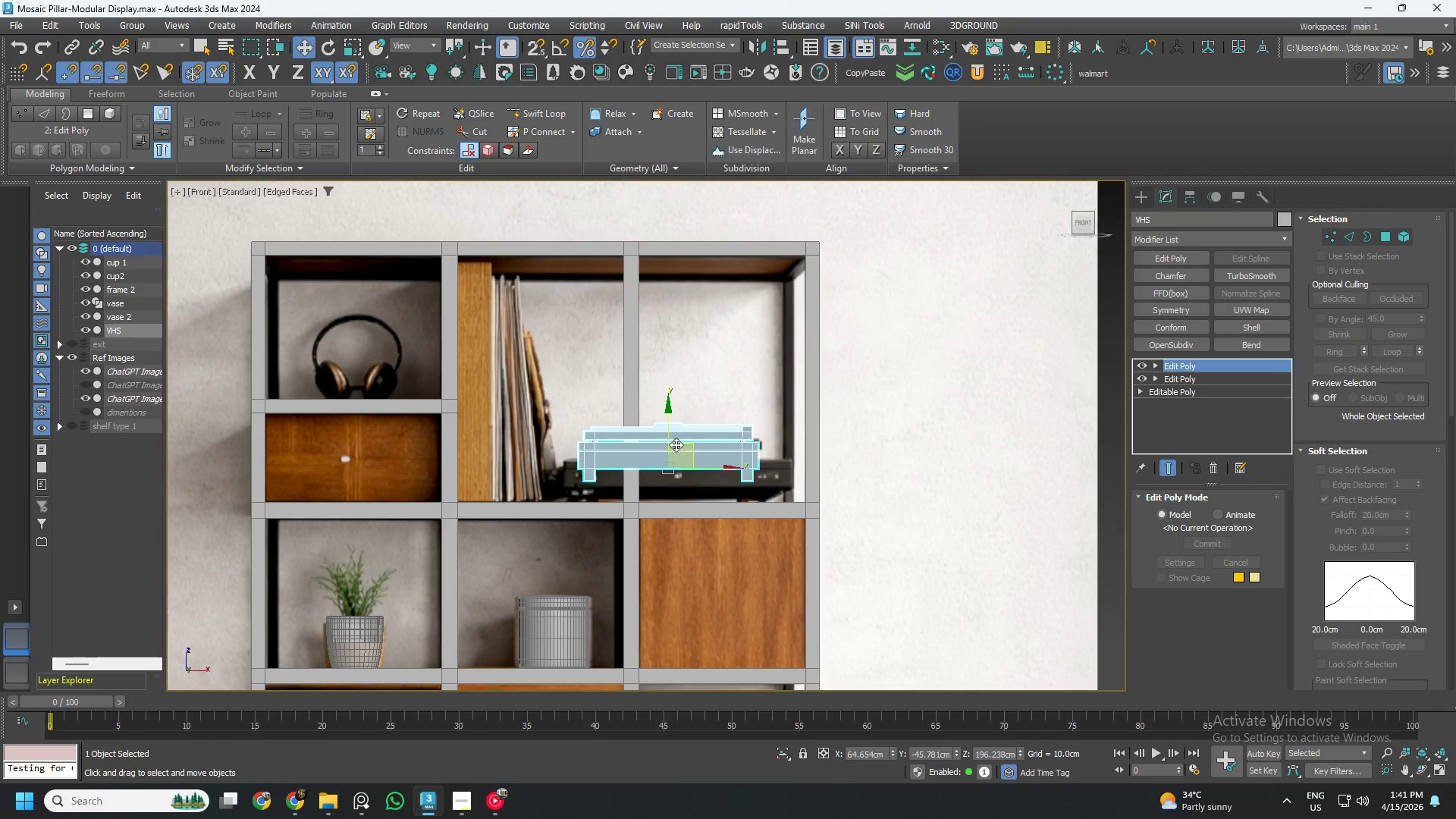 
left_click_drag(start_coordinate=[681, 445], to_coordinate=[691, 460])
 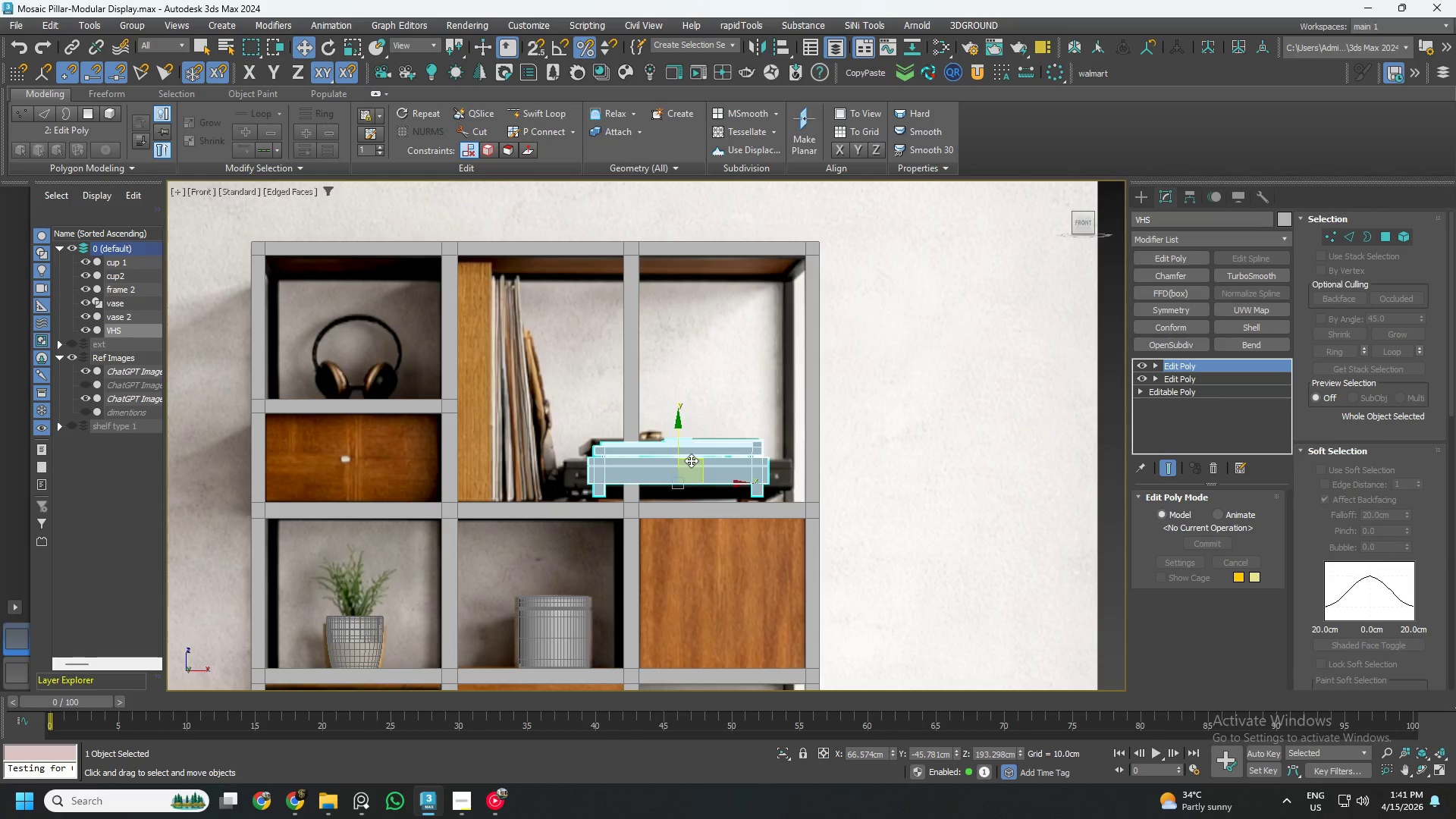 
key(R)
 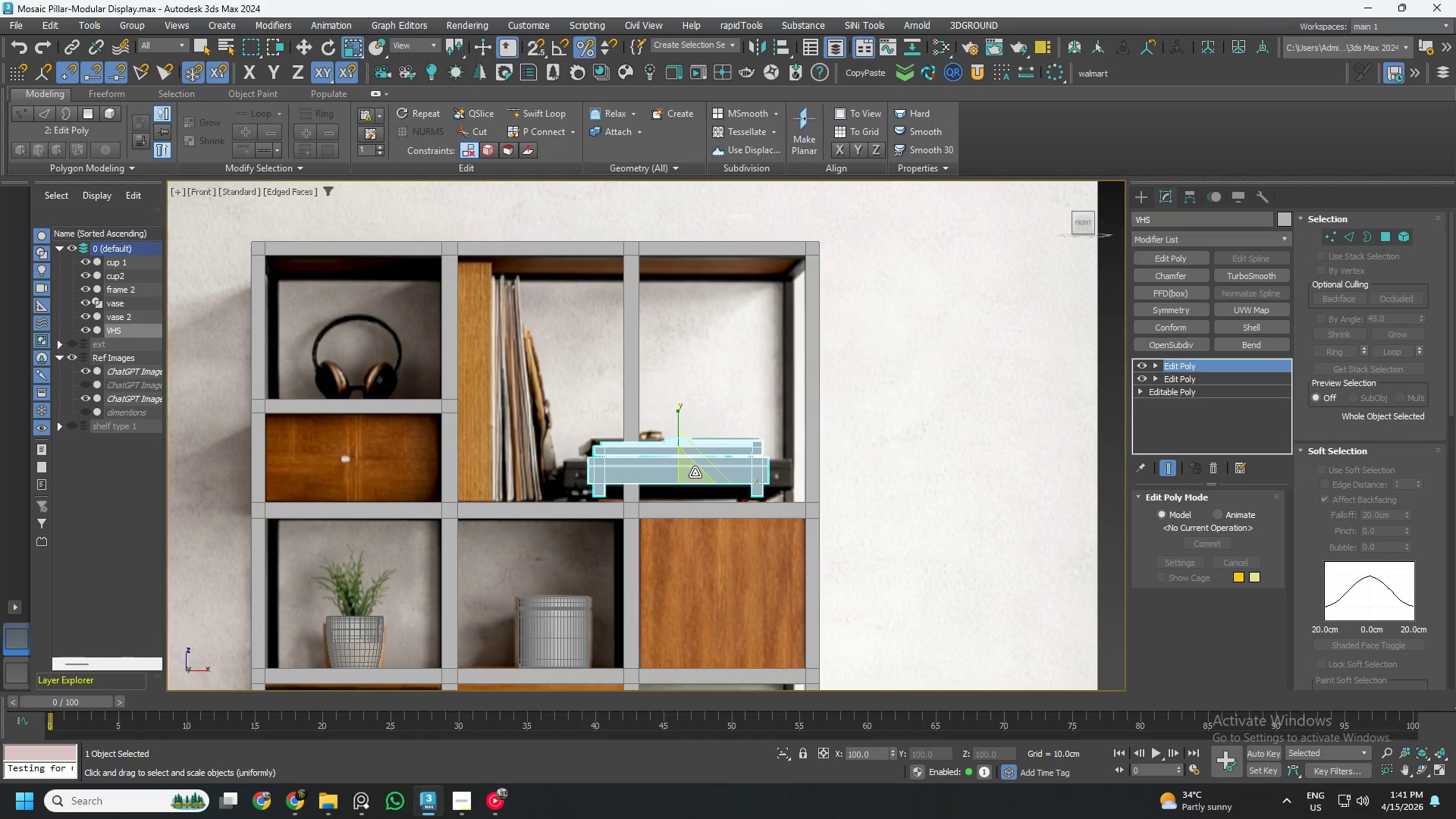 
left_click_drag(start_coordinate=[695, 473], to_coordinate=[687, 466])
 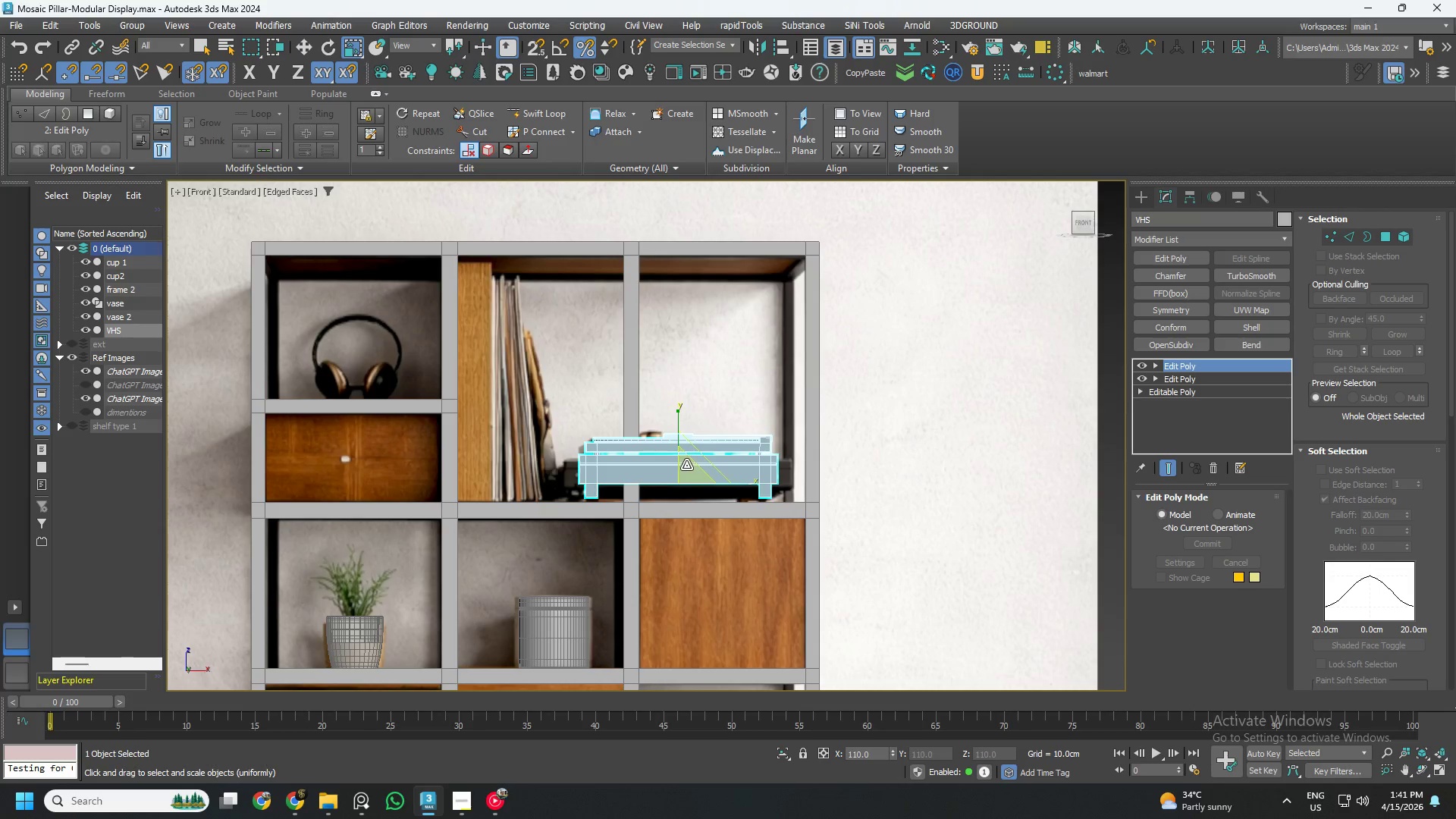 
key(W)
 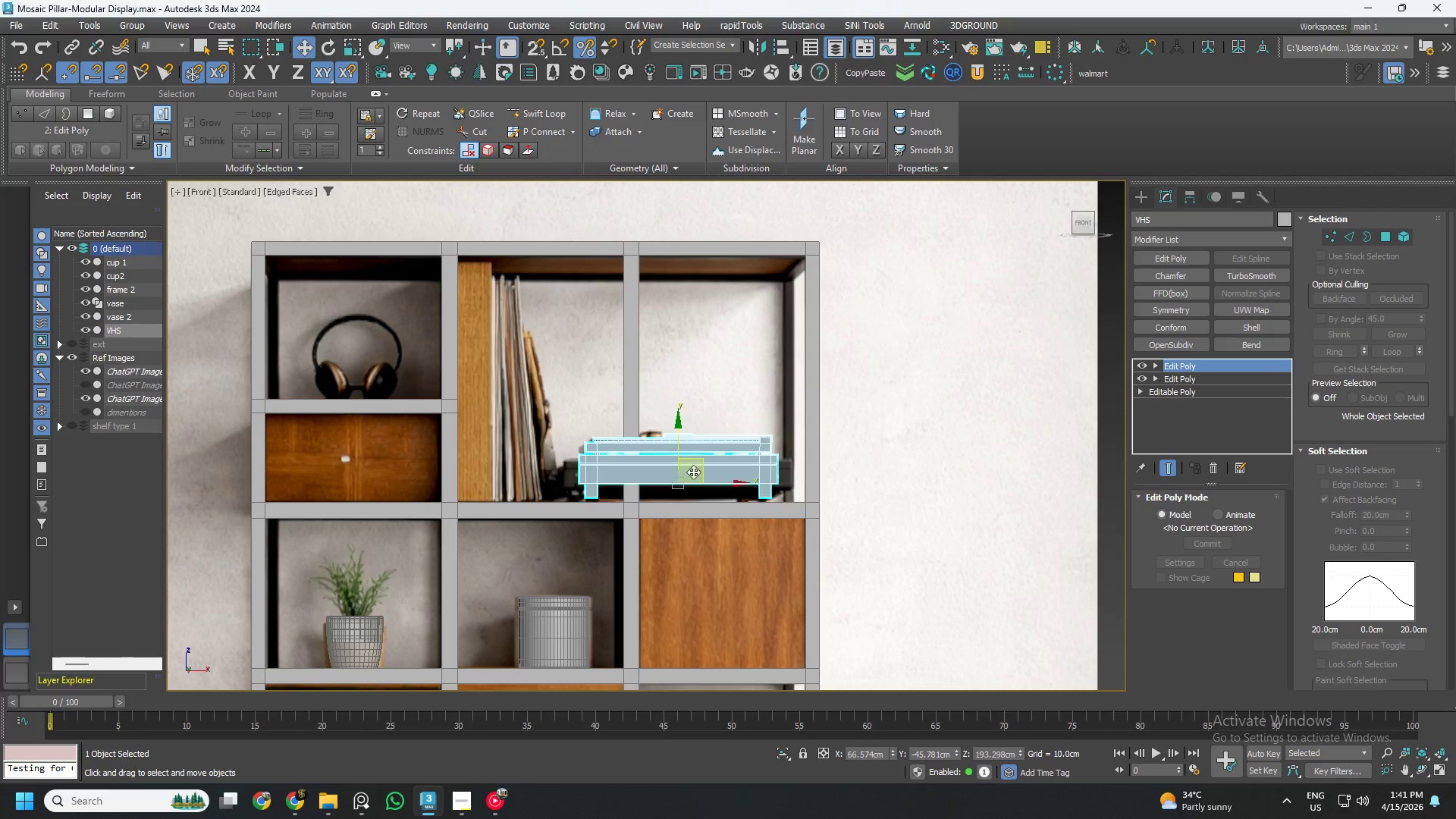 
scroll: coordinate [701, 474], scroll_direction: up, amount: 2.0
 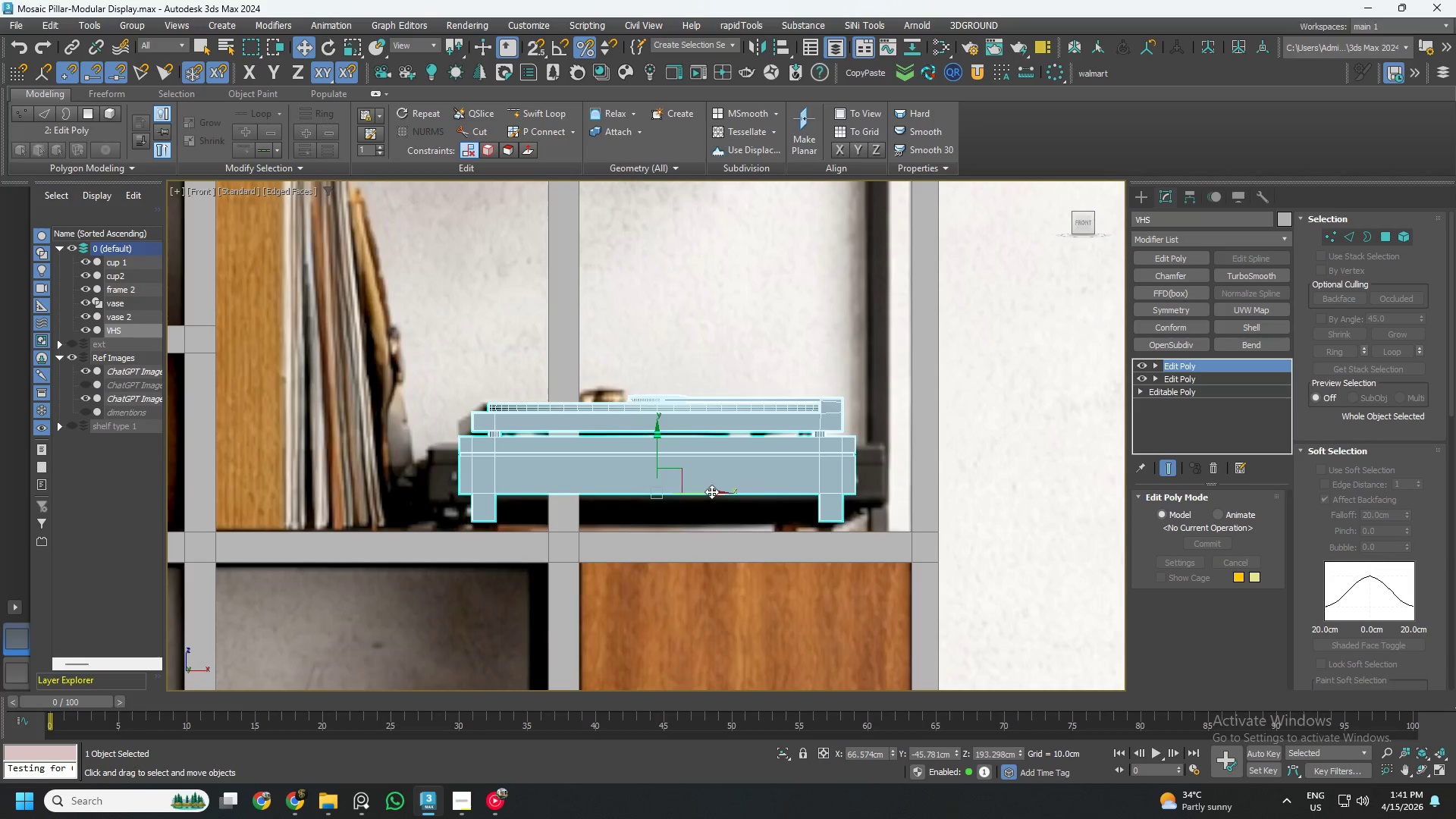 
left_click_drag(start_coordinate=[711, 491], to_coordinate=[701, 496])
 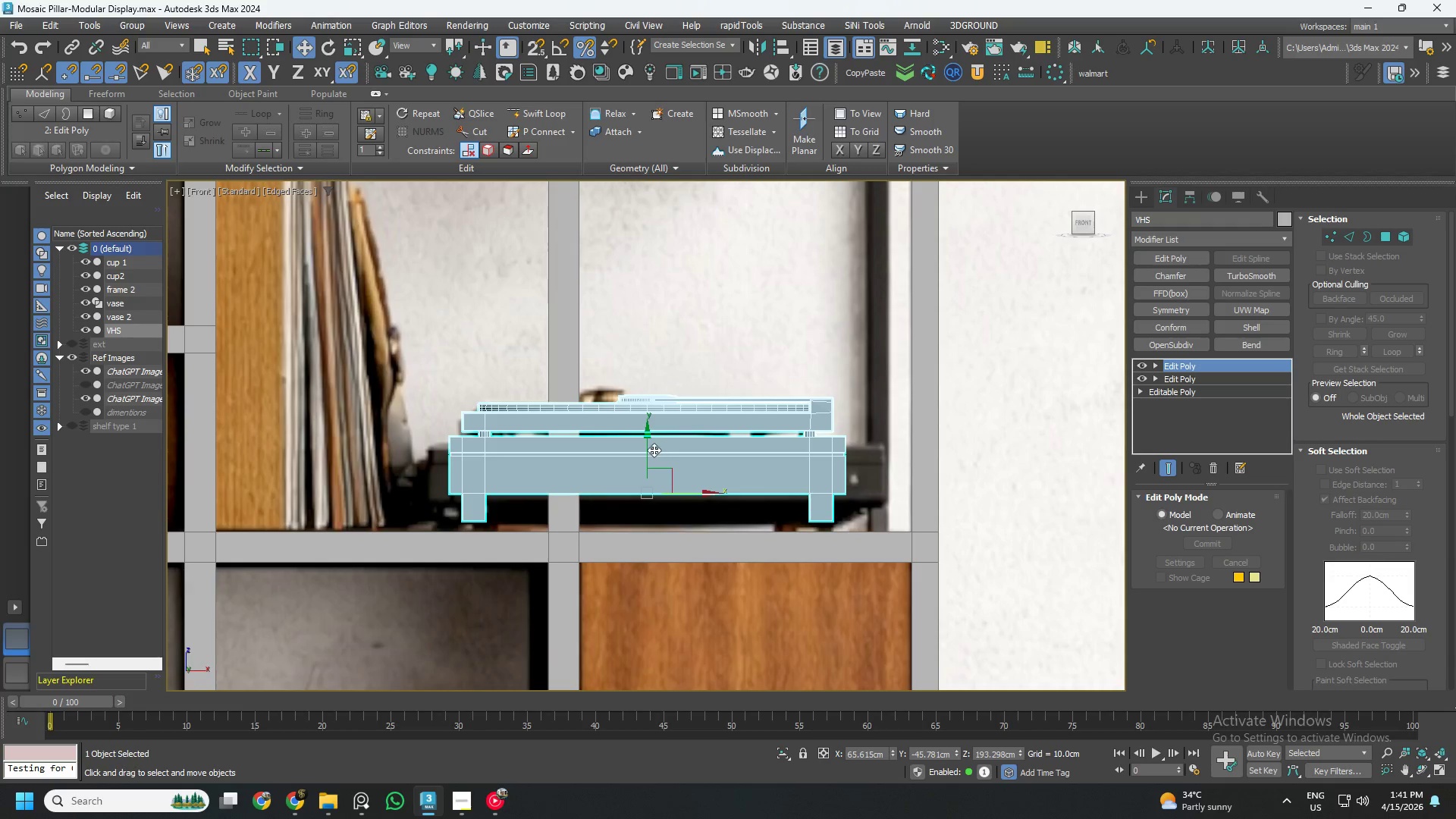 
left_click_drag(start_coordinate=[654, 450], to_coordinate=[664, 469])
 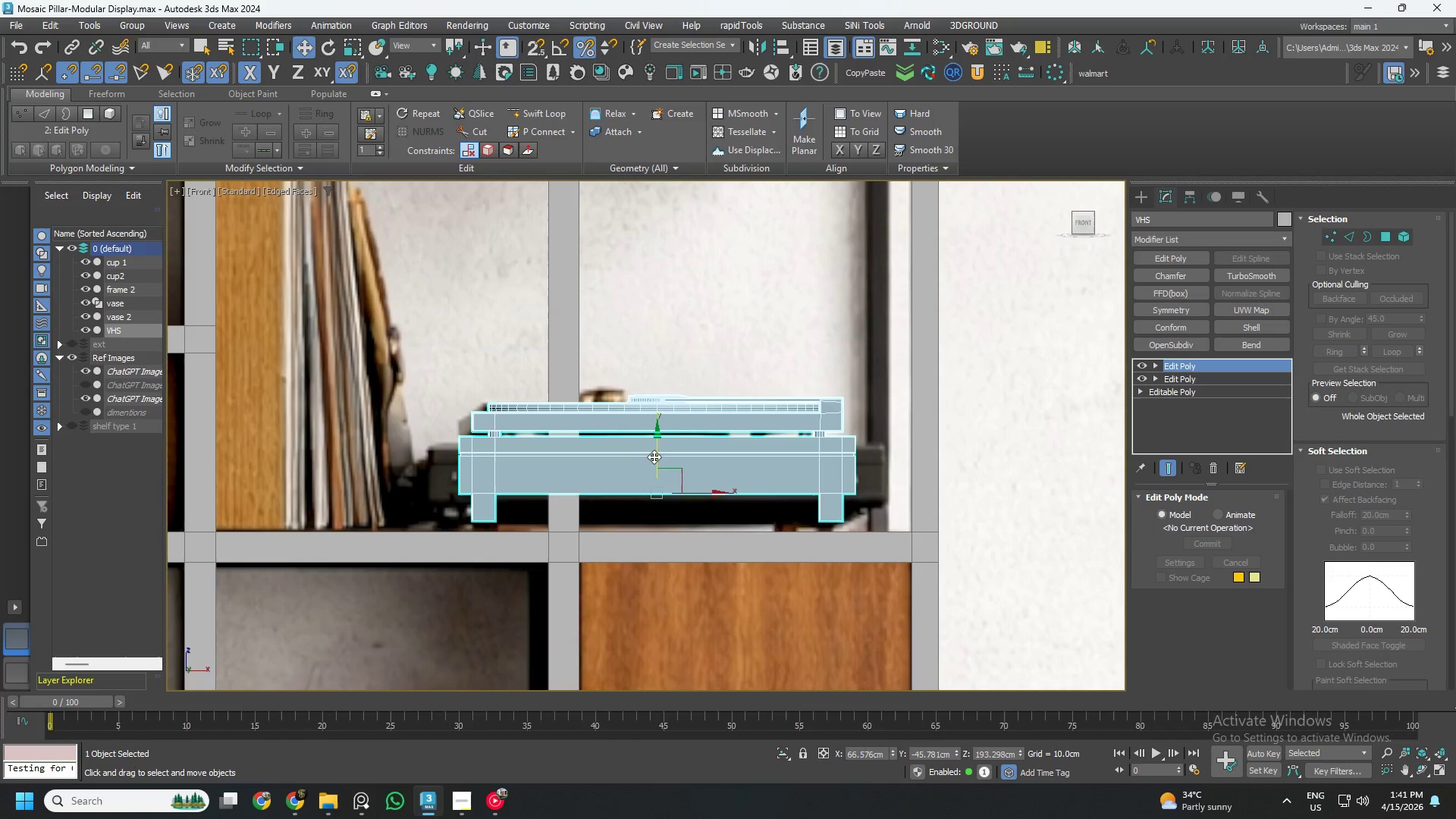 
left_click_drag(start_coordinate=[656, 456], to_coordinate=[659, 463])
 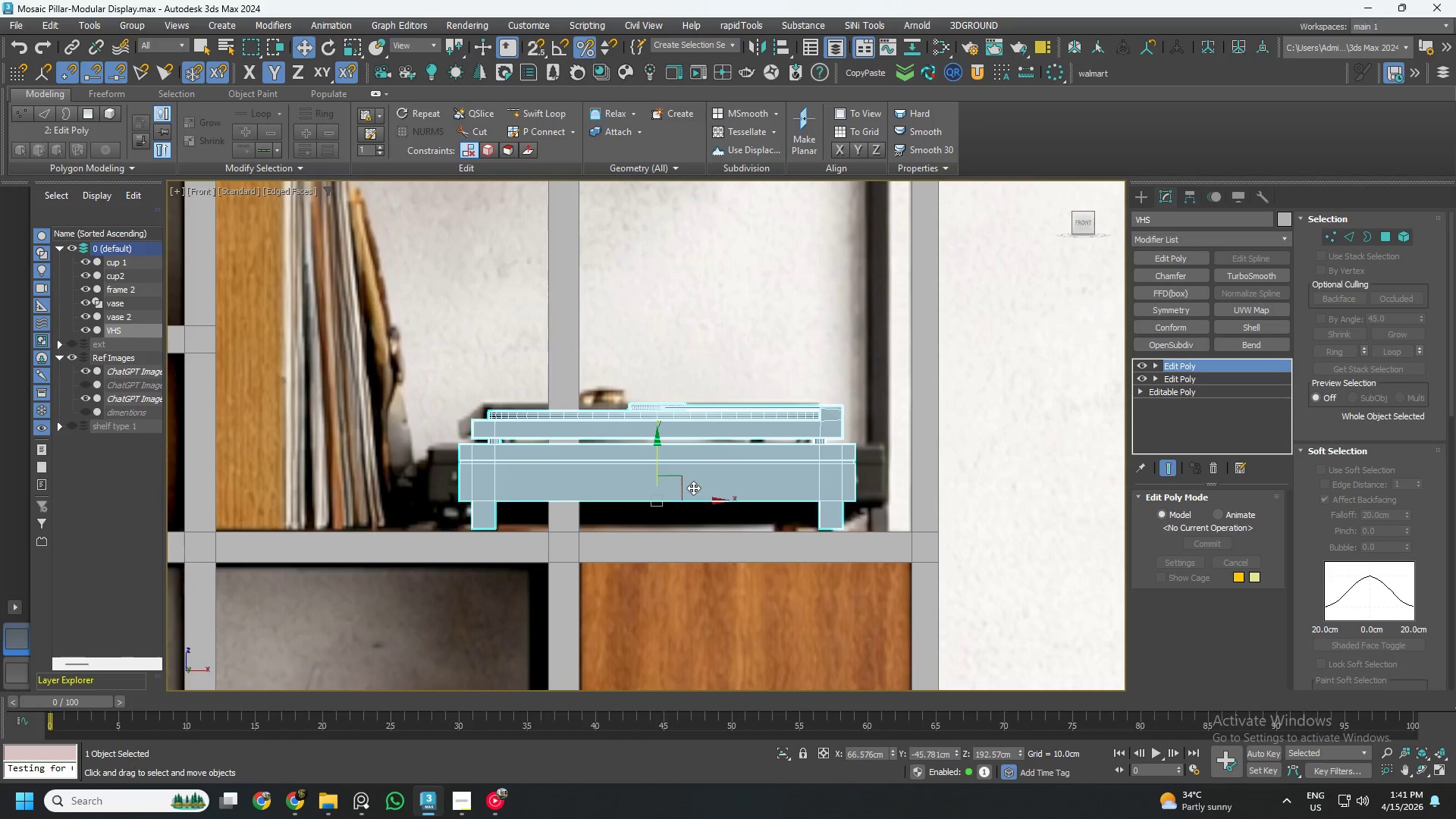 
key(1)
 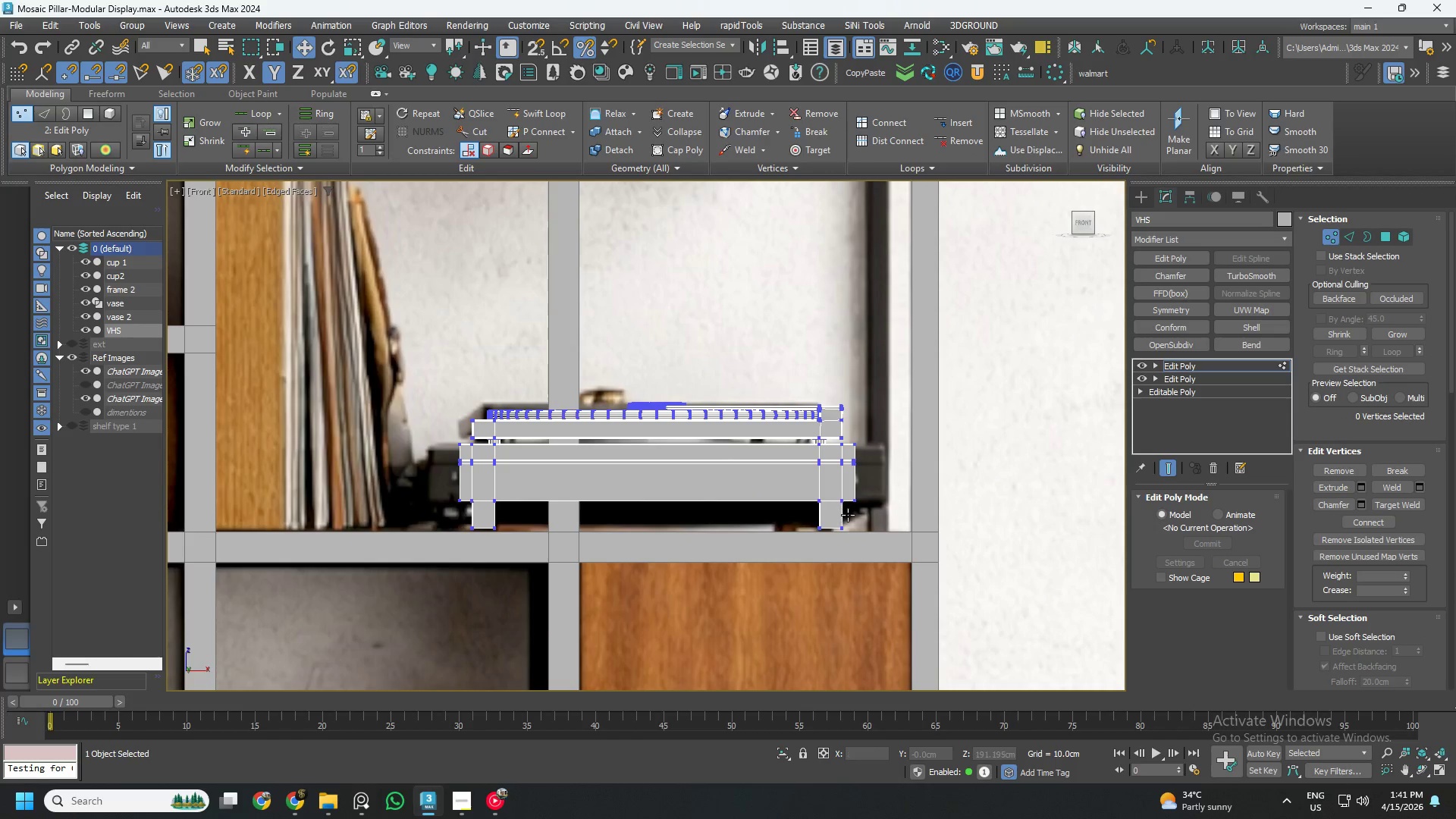 
key(1)
 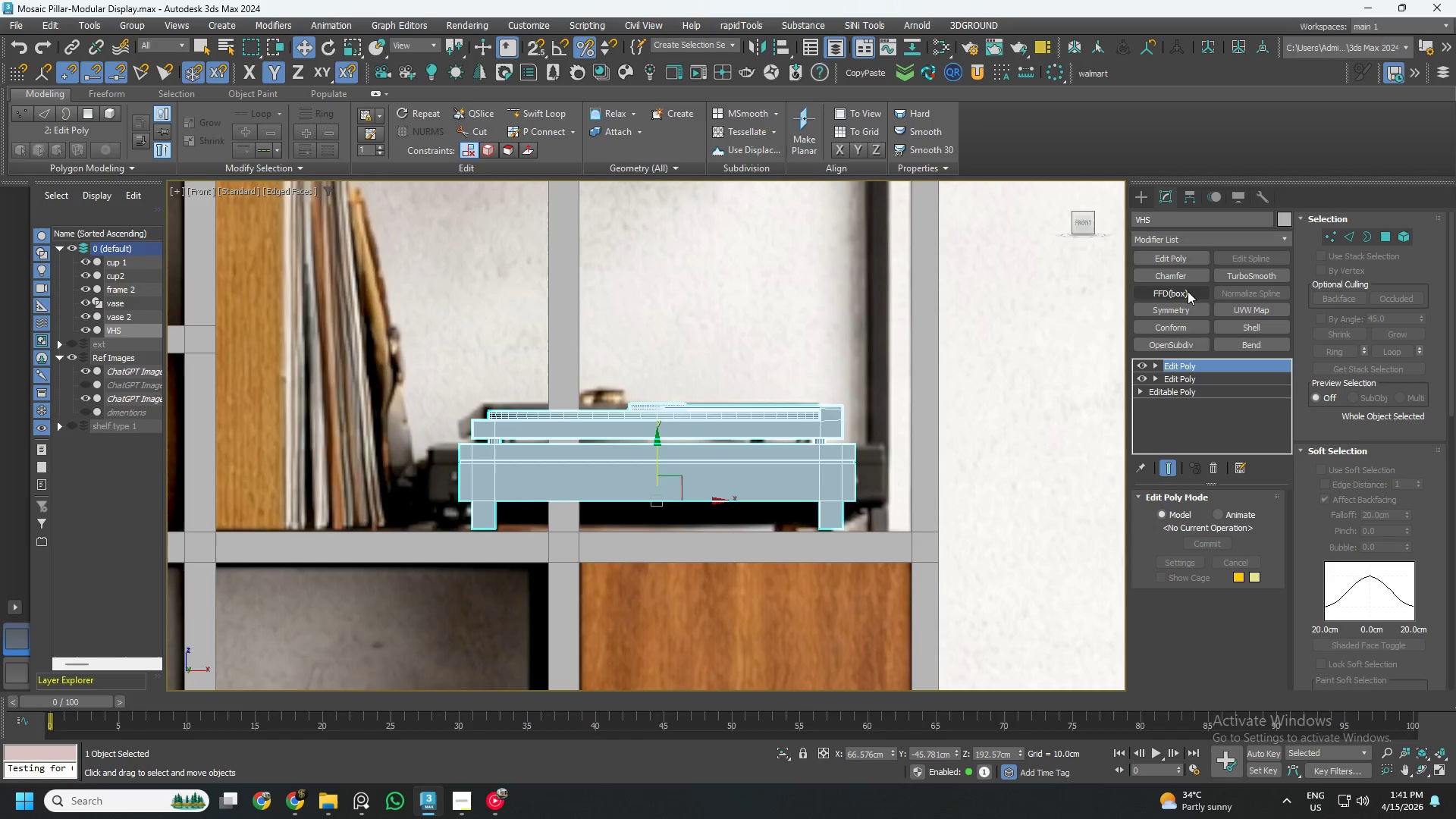 
left_click([1183, 290])
 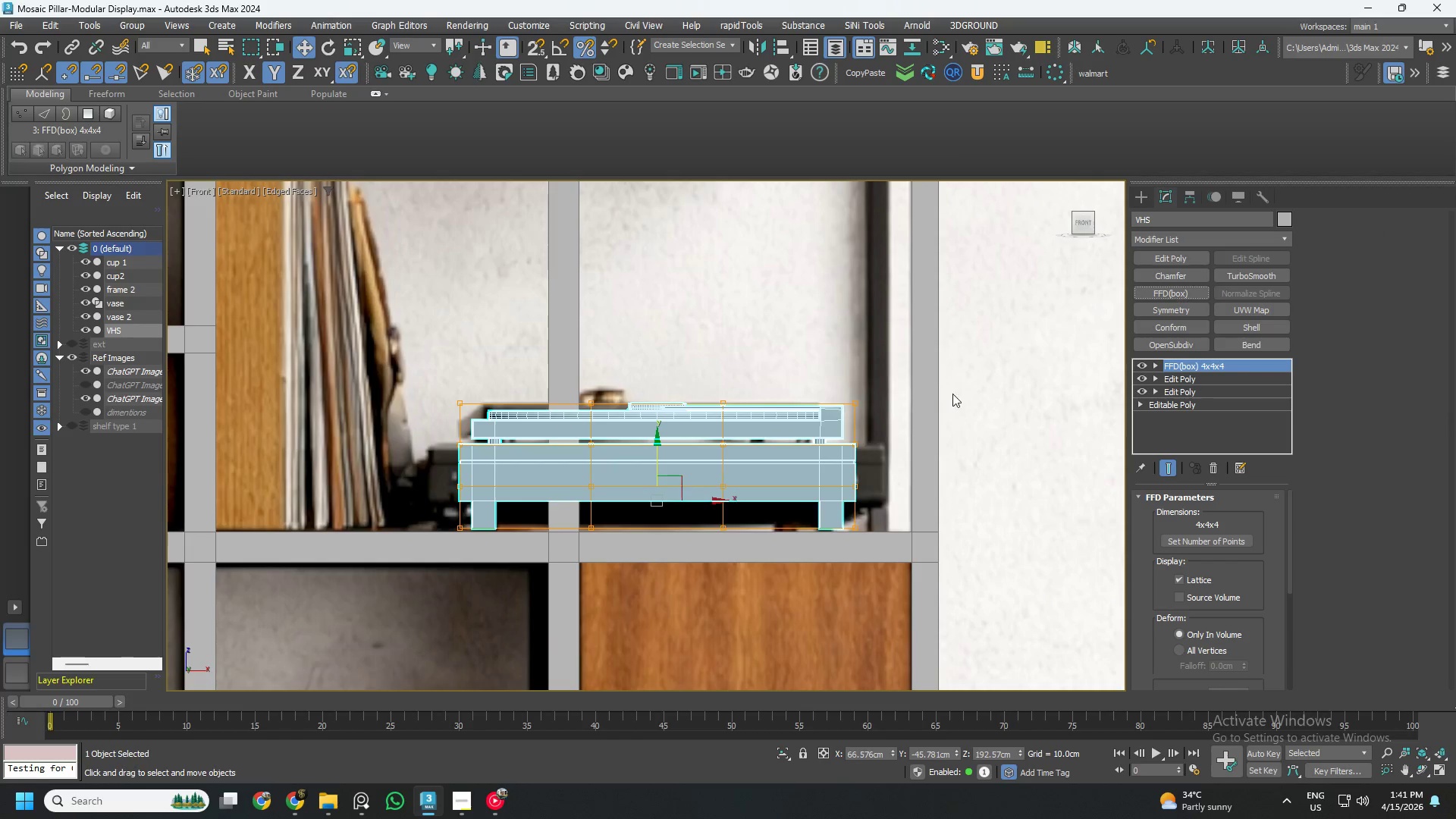 
key(1)
 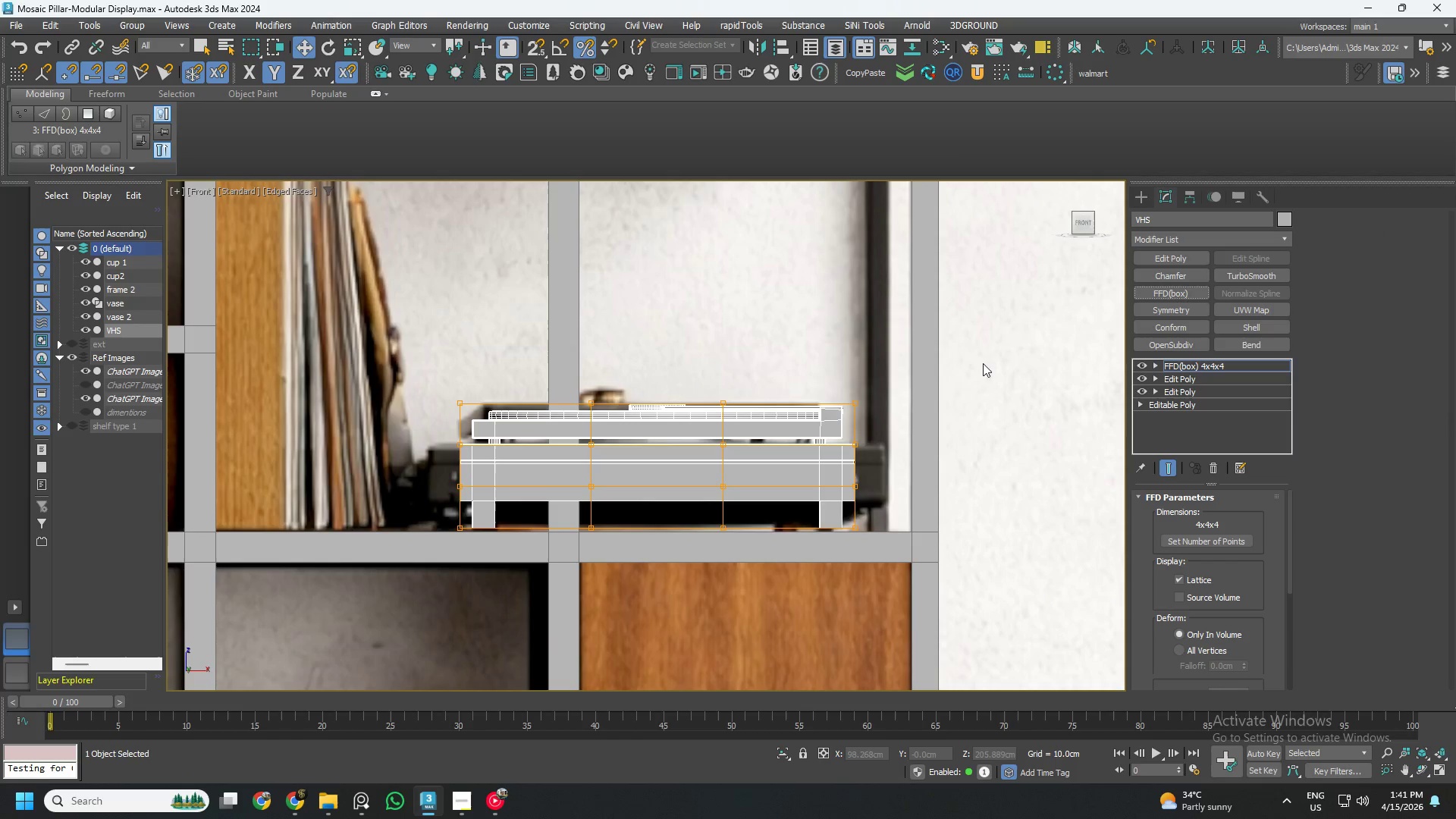 
left_click_drag(start_coordinate=[983, 363], to_coordinate=[786, 594])
 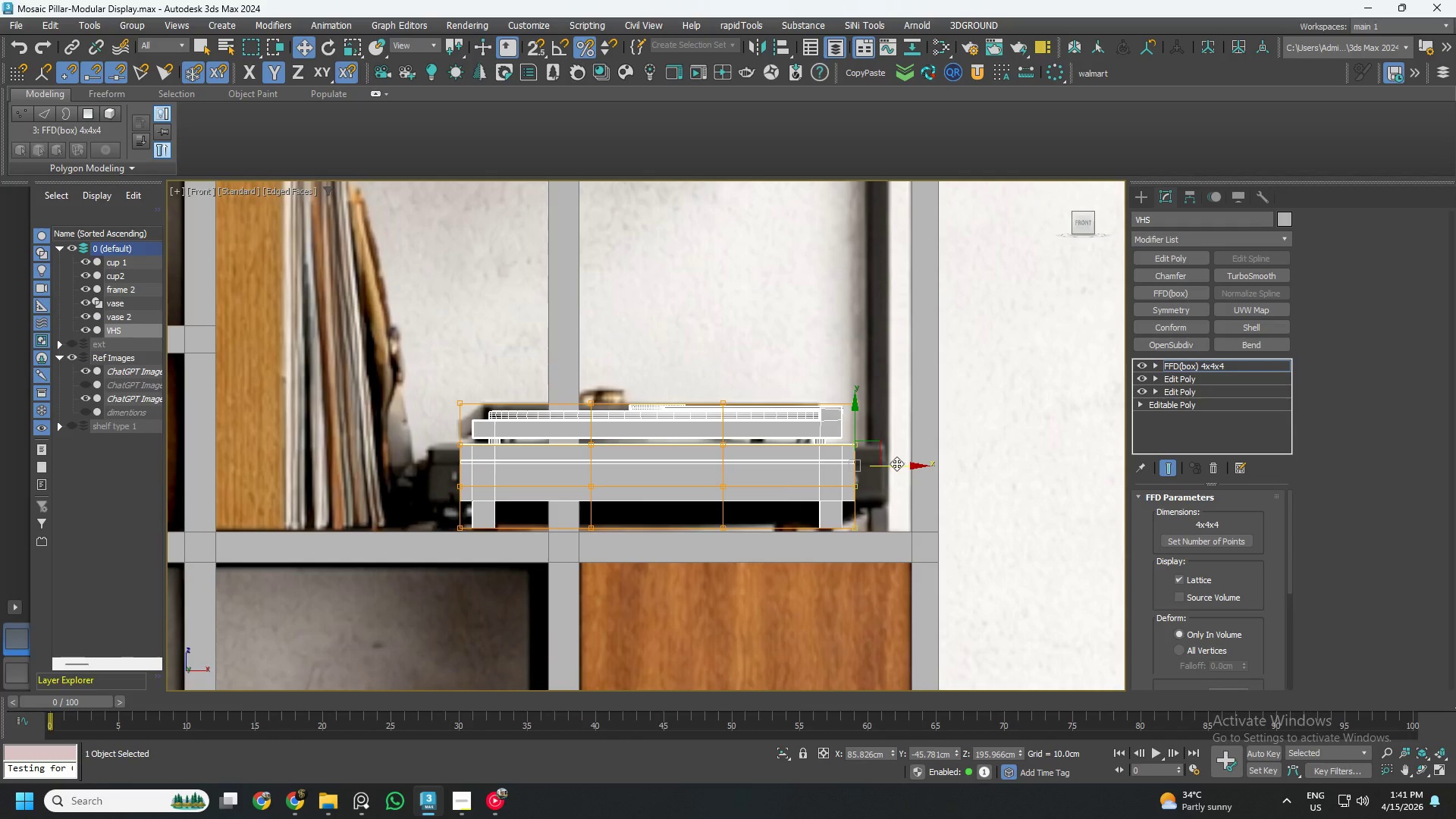 
left_click_drag(start_coordinate=[896, 465], to_coordinate=[926, 466])
 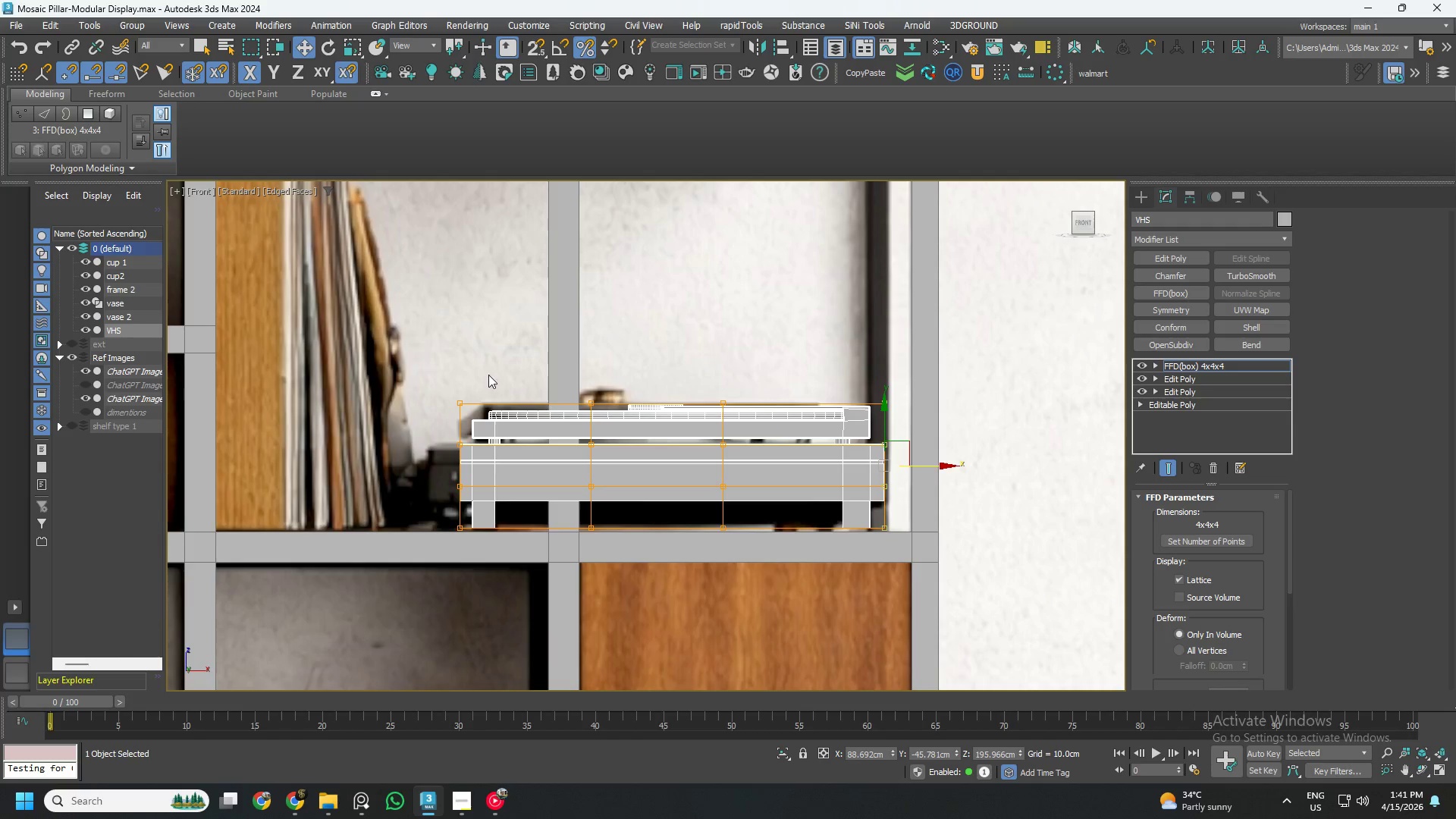 
left_click_drag(start_coordinate=[427, 343], to_coordinate=[519, 610])
 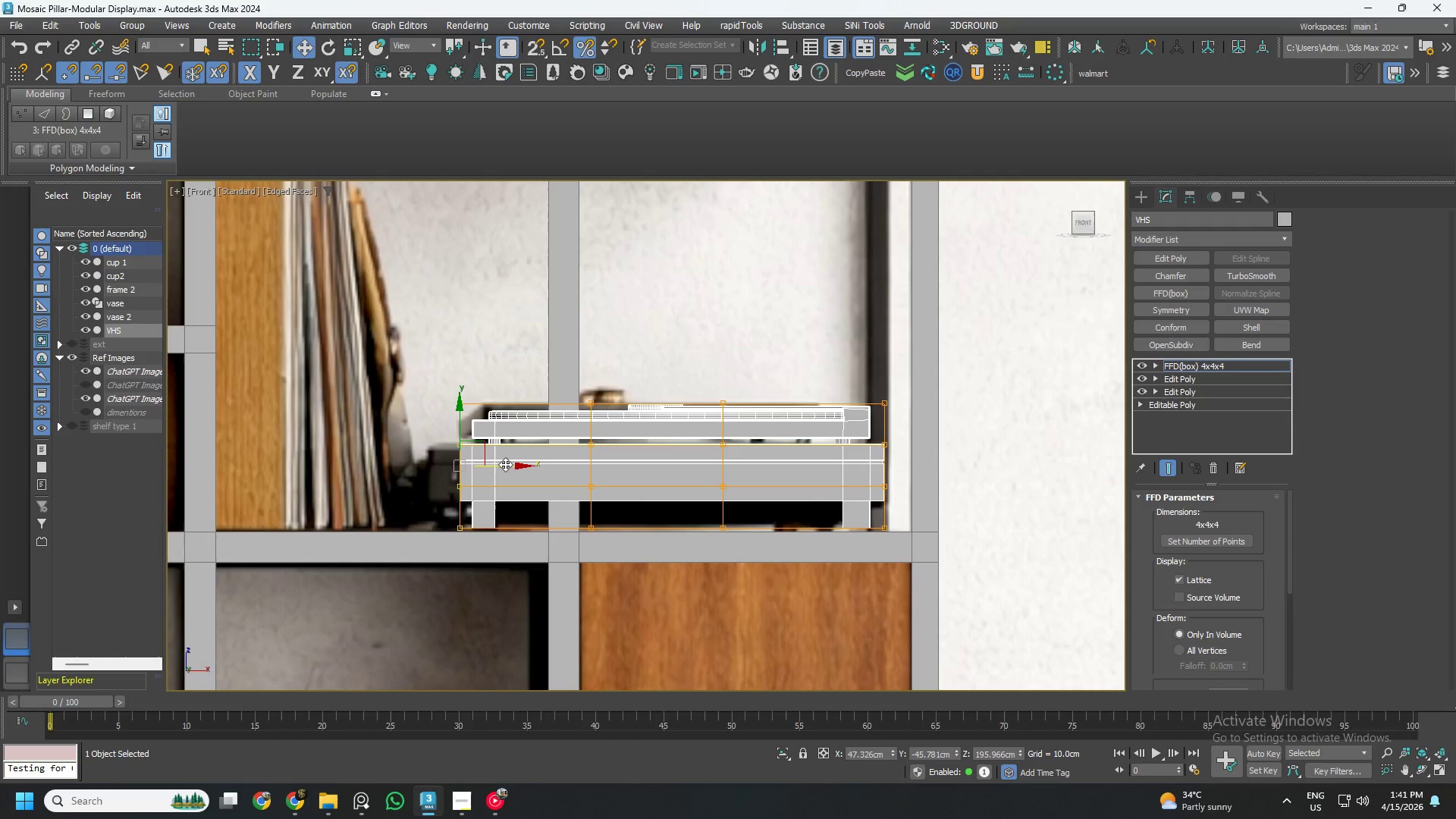 
left_click_drag(start_coordinate=[505, 464], to_coordinate=[479, 466])
 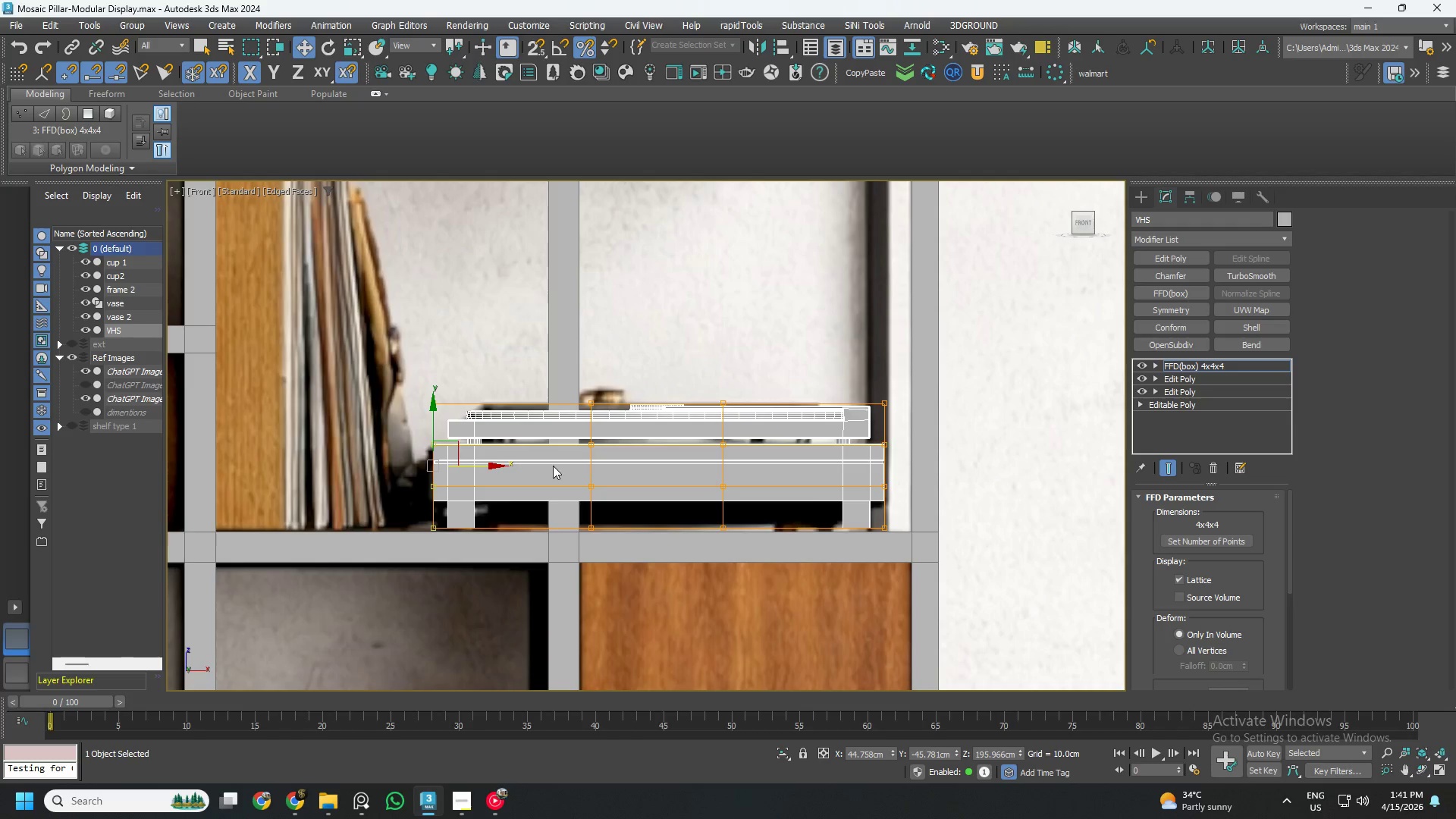 
hold_key(key=AltLeft, duration=1.05)
 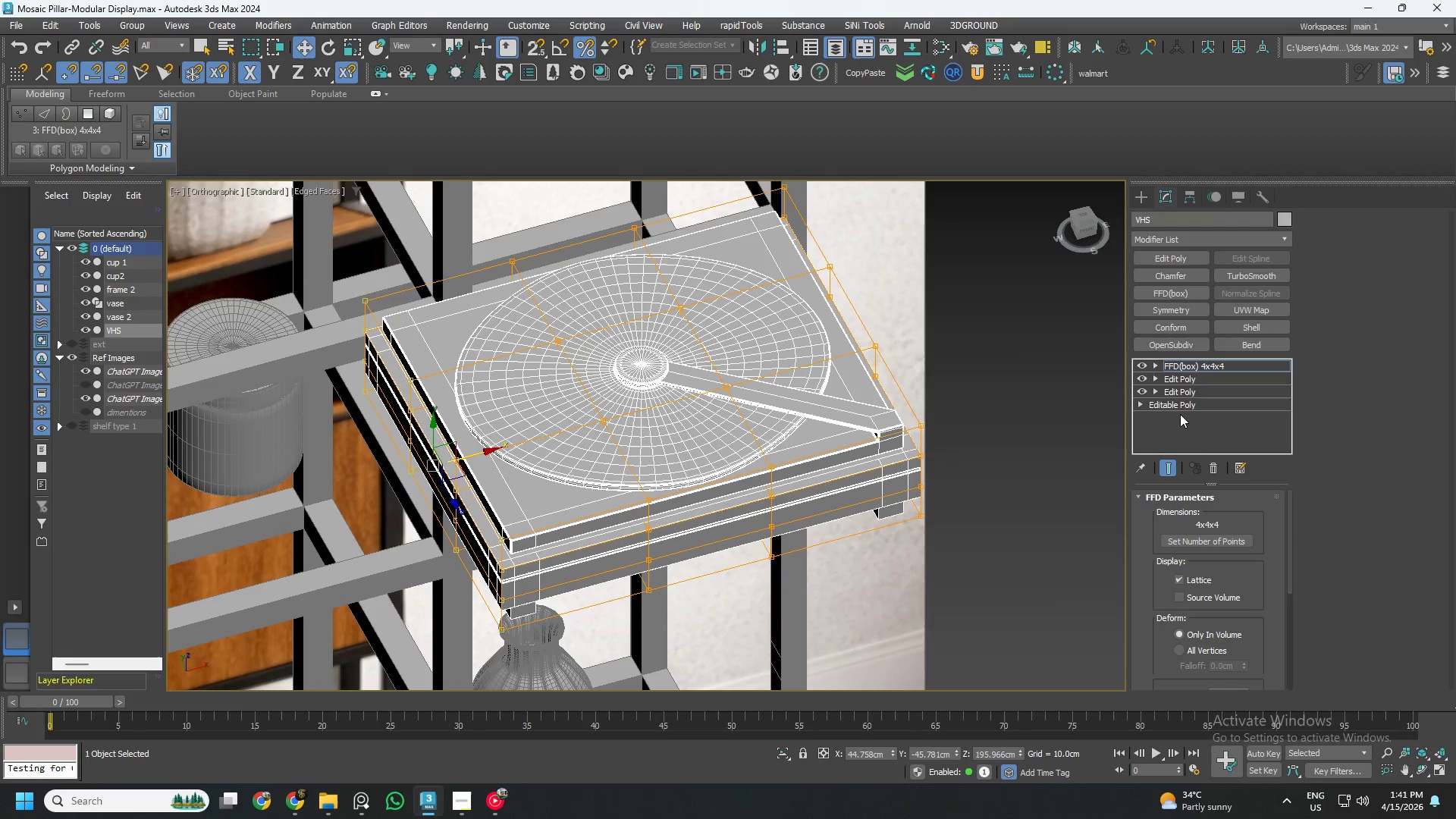 
left_click([1214, 471])
 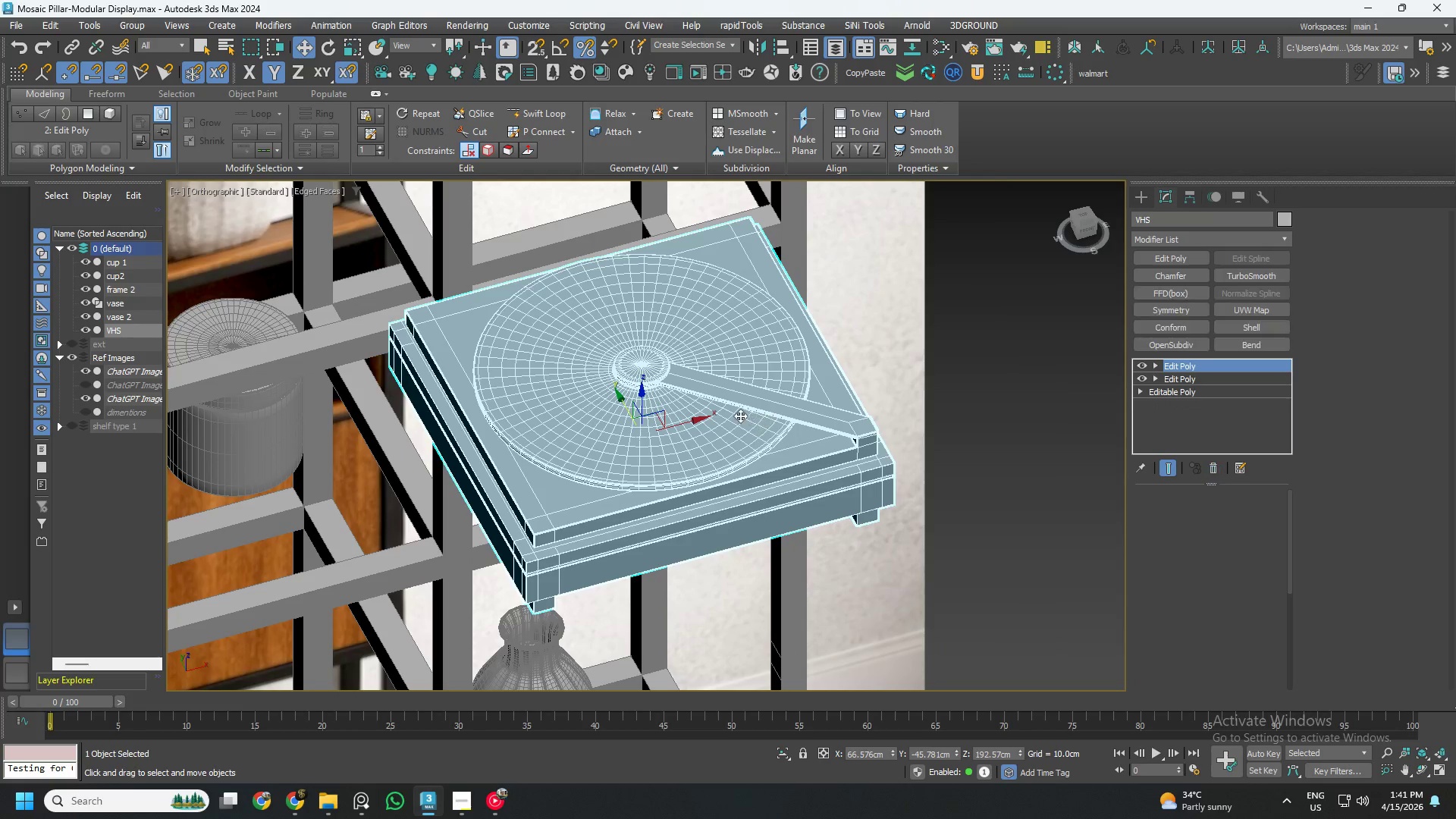 
hold_key(key=AltLeft, duration=1.03)
 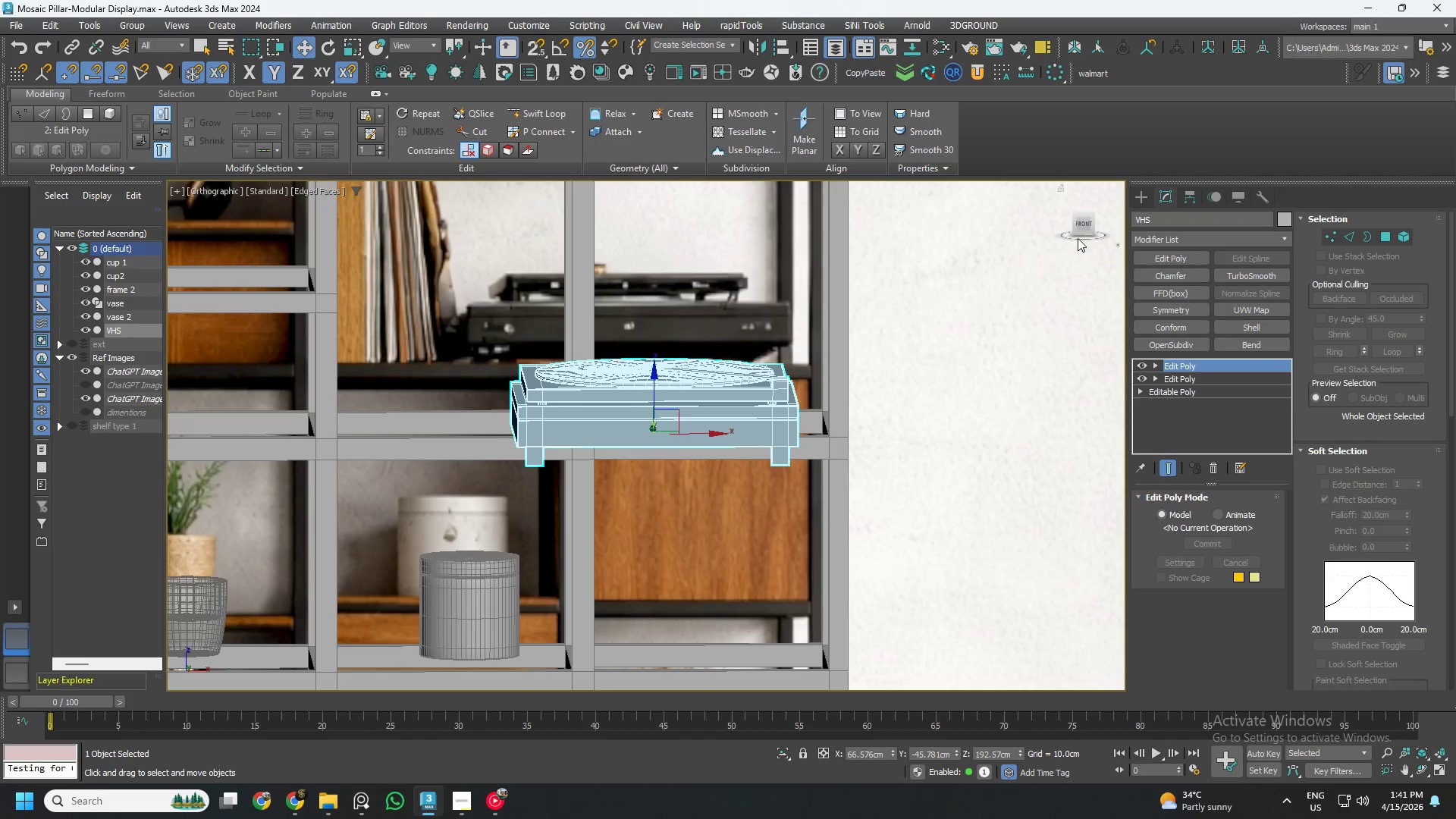 
scroll: coordinate [685, 409], scroll_direction: down, amount: 1.0
 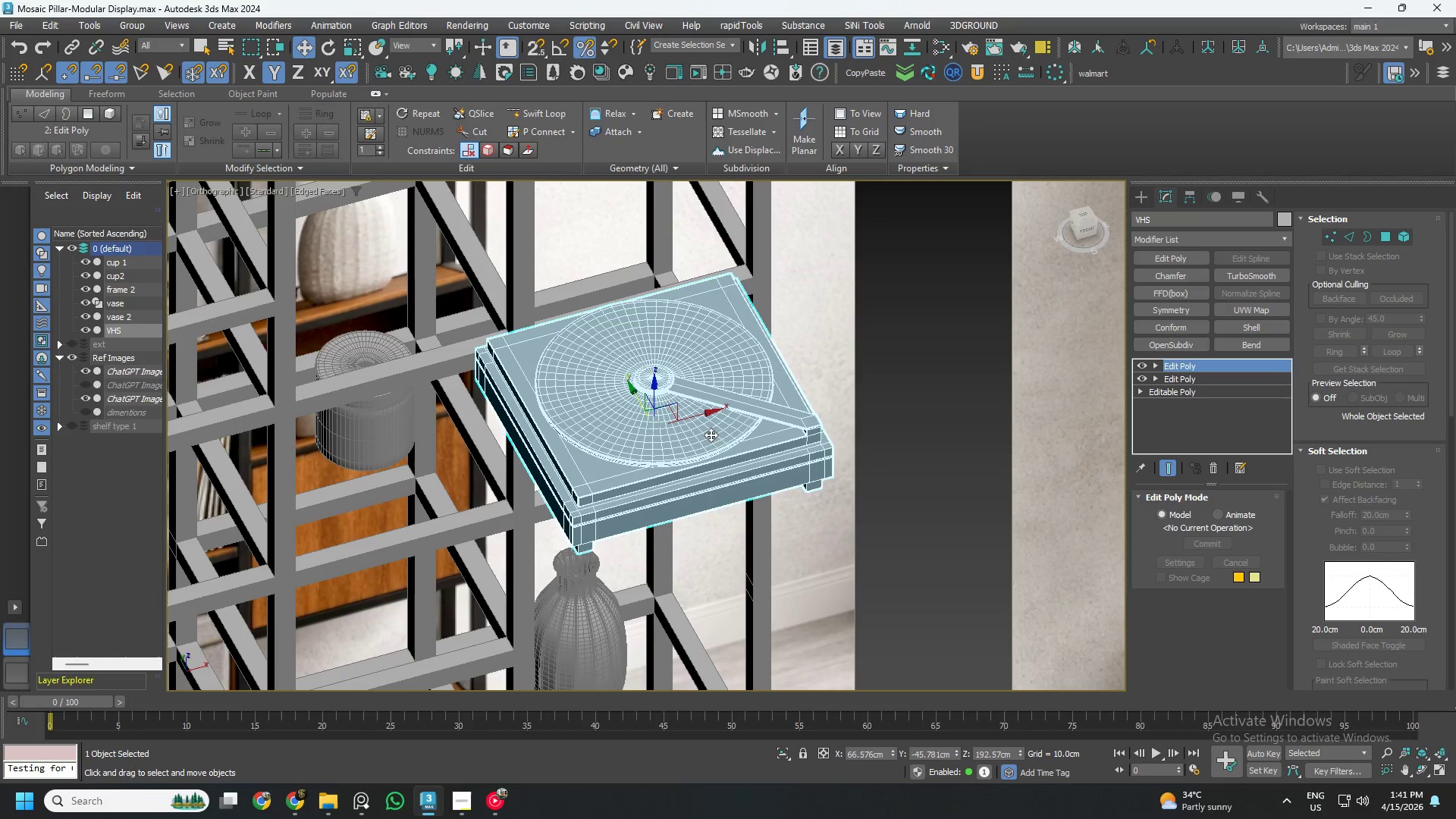 
left_click([1084, 227])
 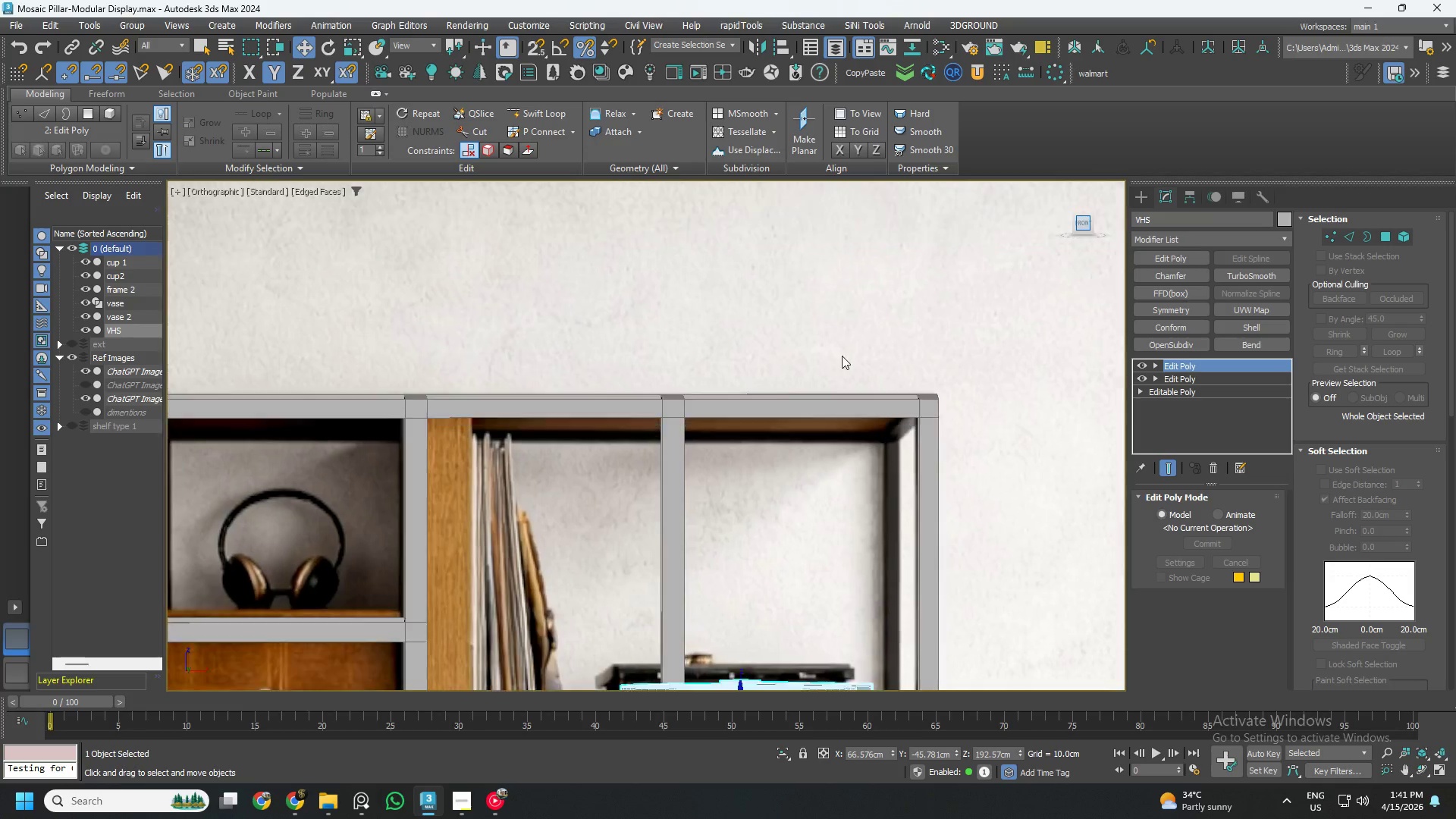 
scroll: coordinate [728, 504], scroll_direction: down, amount: 1.0
 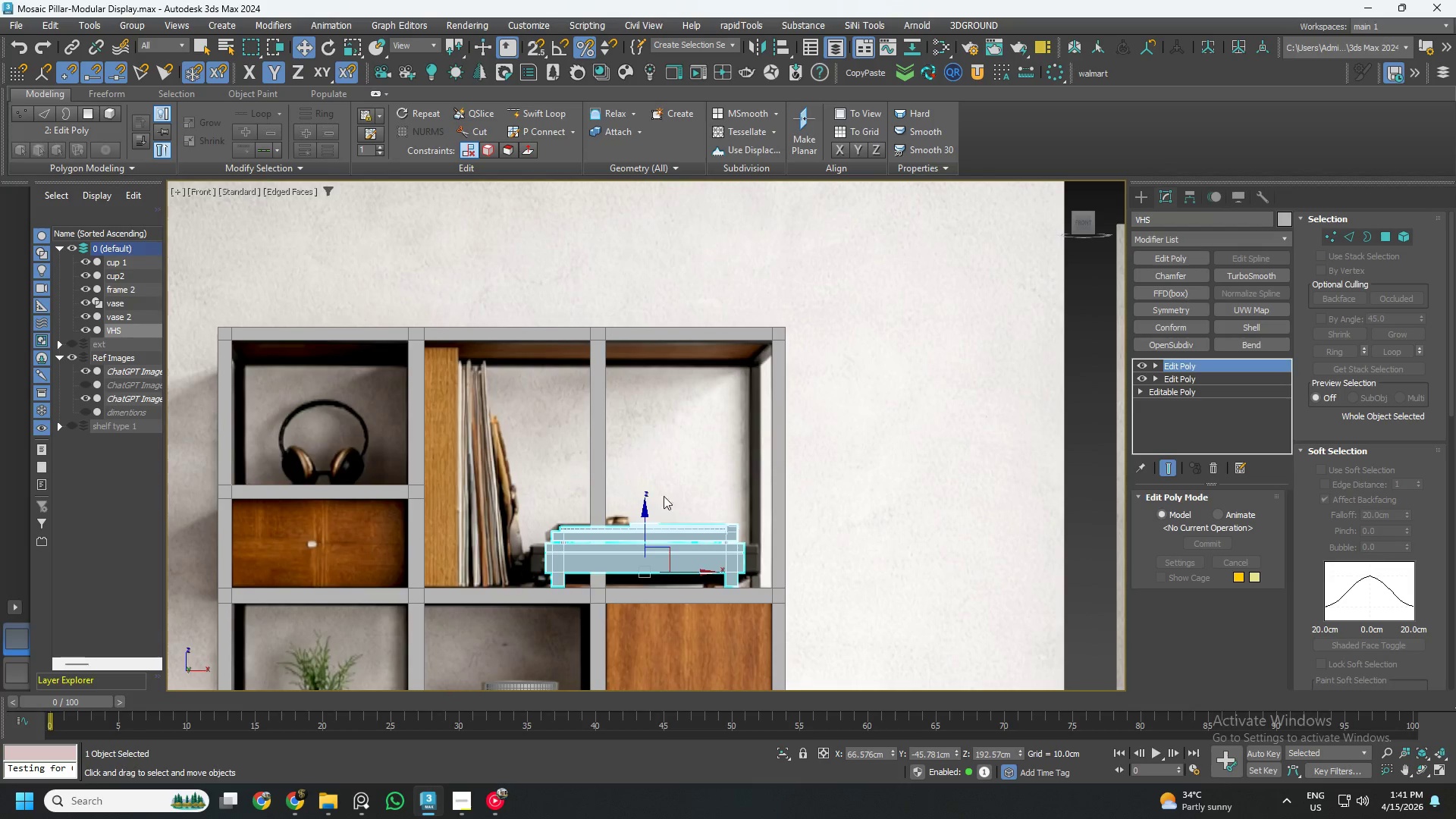 
scroll: coordinate [664, 570], scroll_direction: up, amount: 2.0
 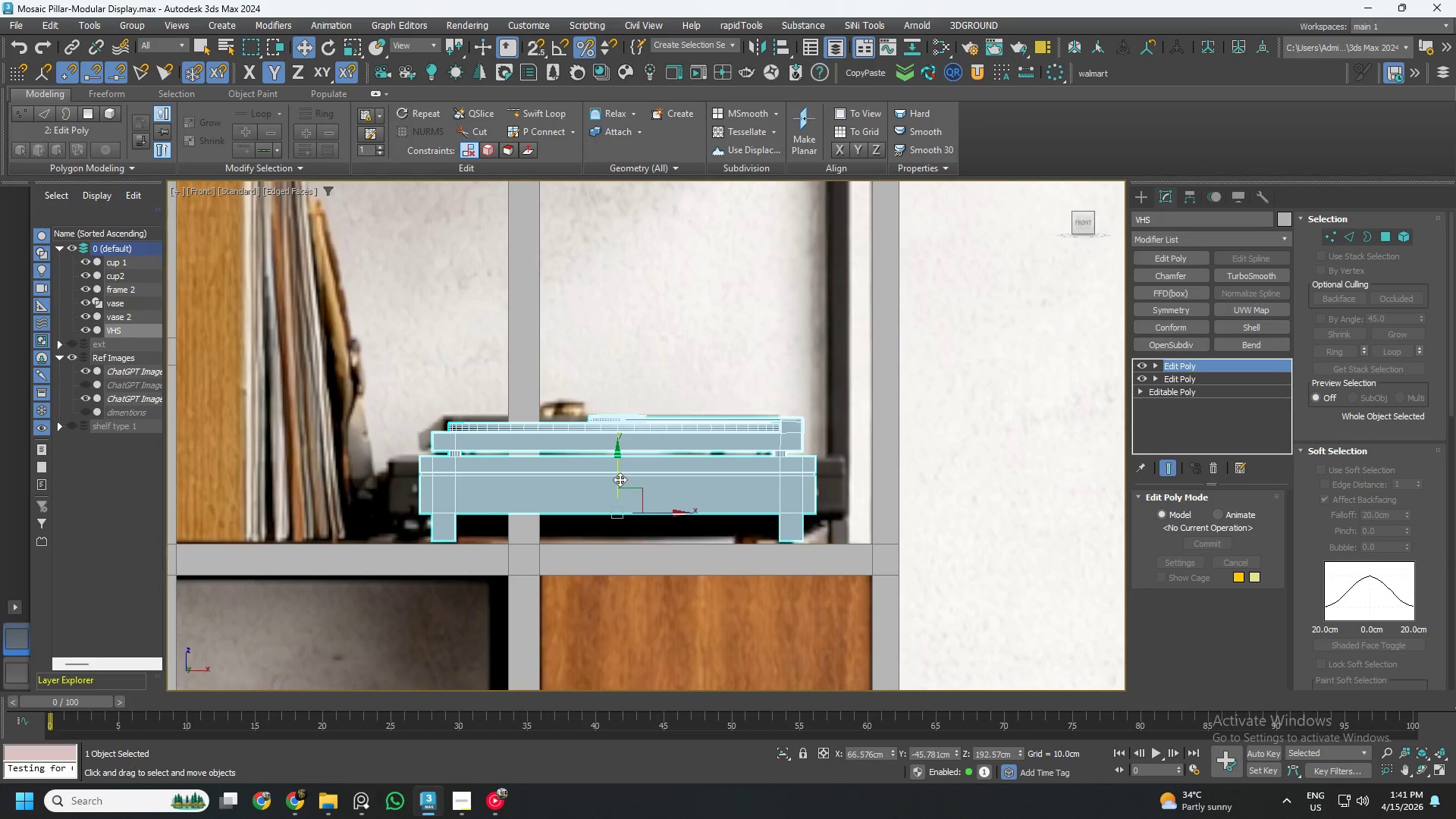 
left_click_drag(start_coordinate=[618, 472], to_coordinate=[617, 475])
 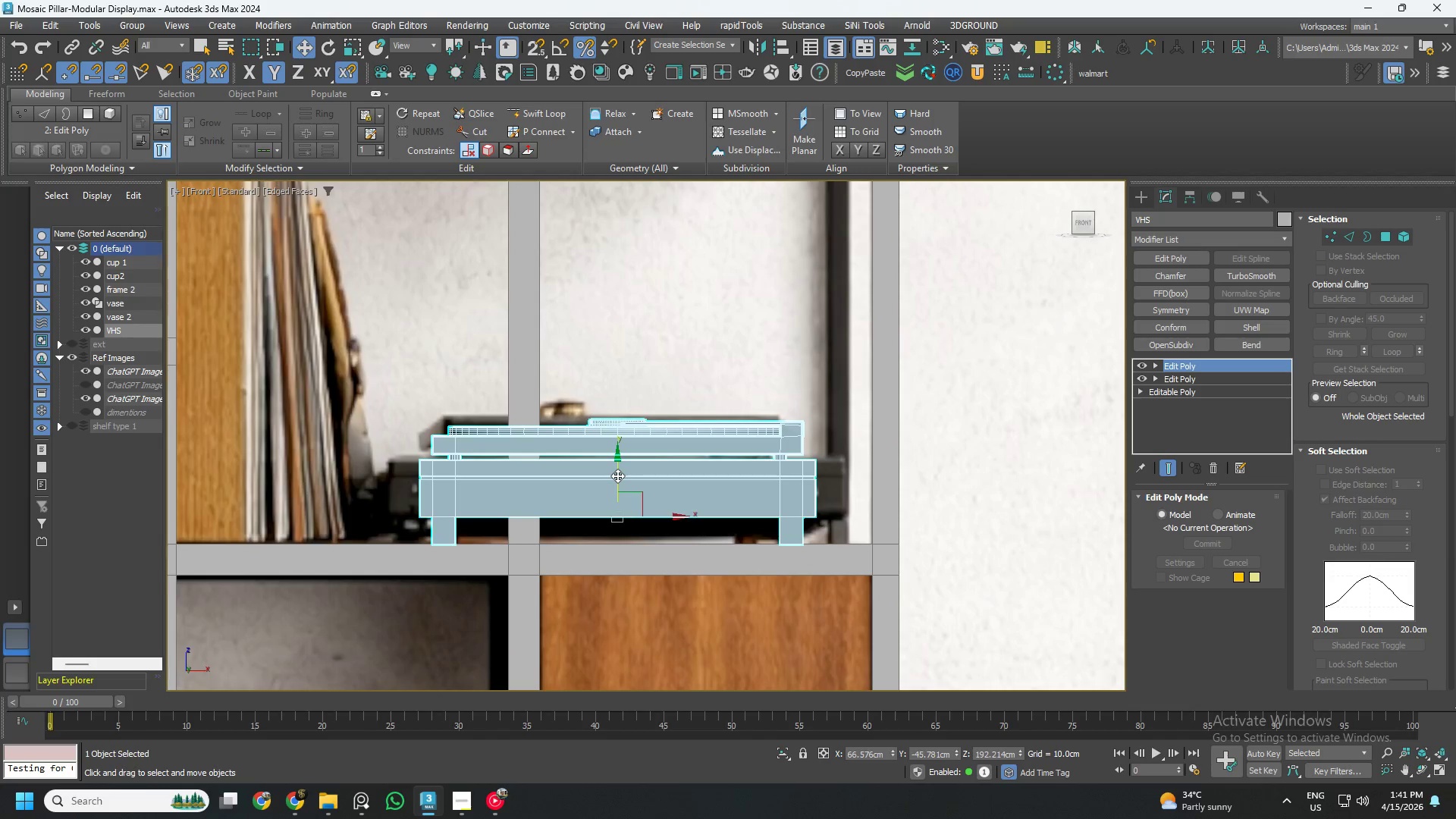 
hold_key(key=AltLeft, duration=0.58)
 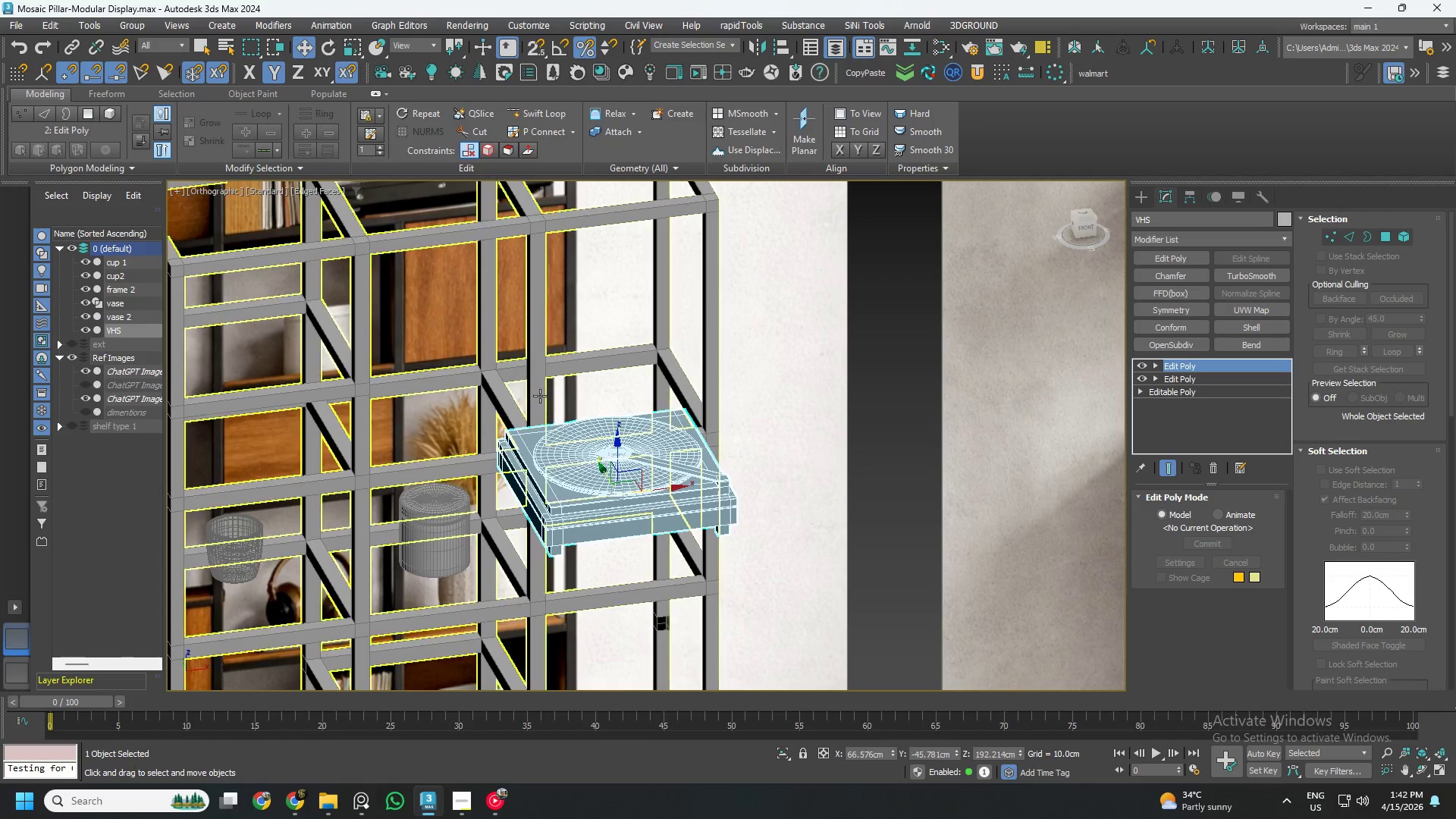 
scroll: coordinate [617, 475], scroll_direction: down, amount: 2.0
 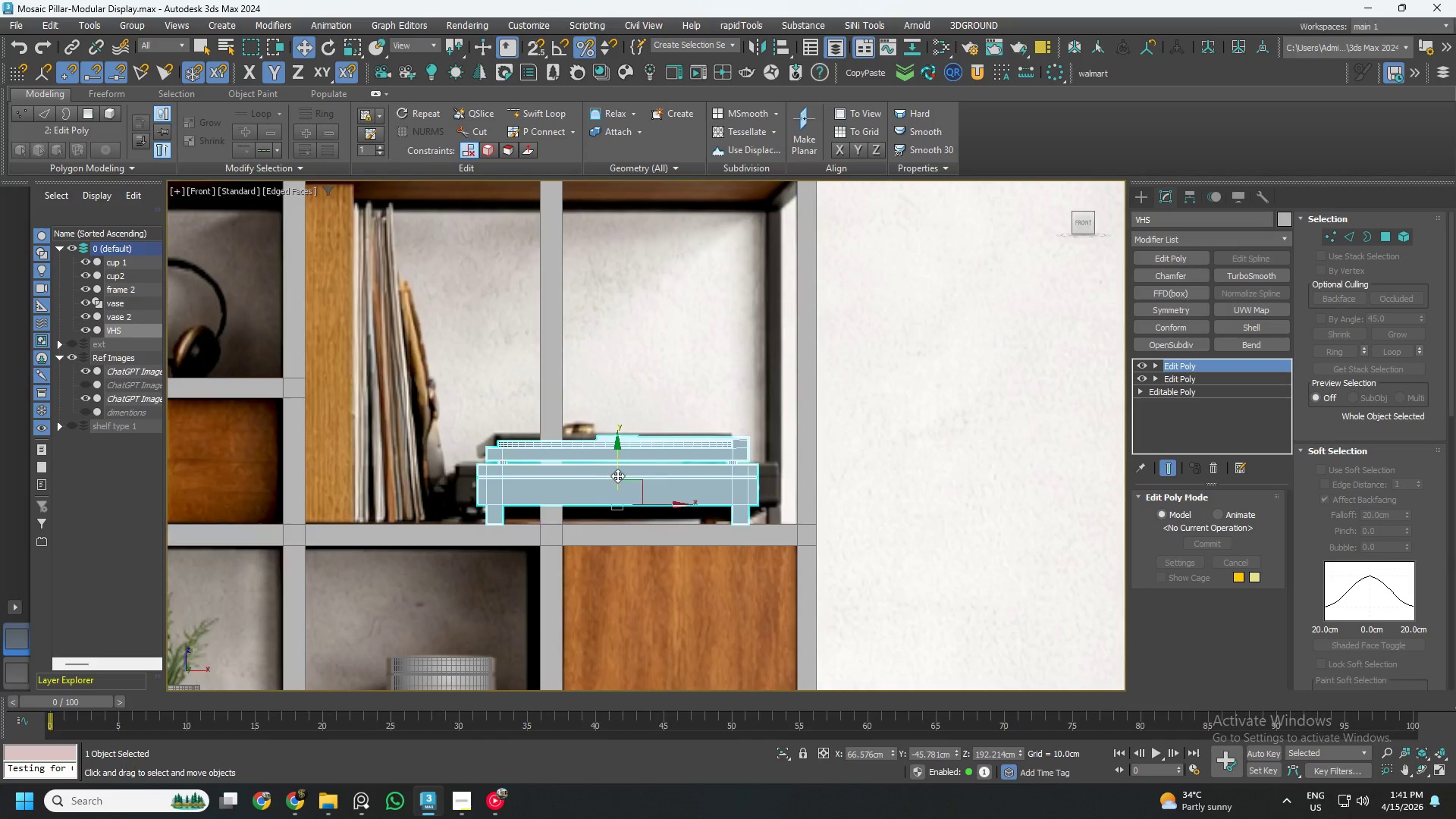 
left_click([535, 376])
 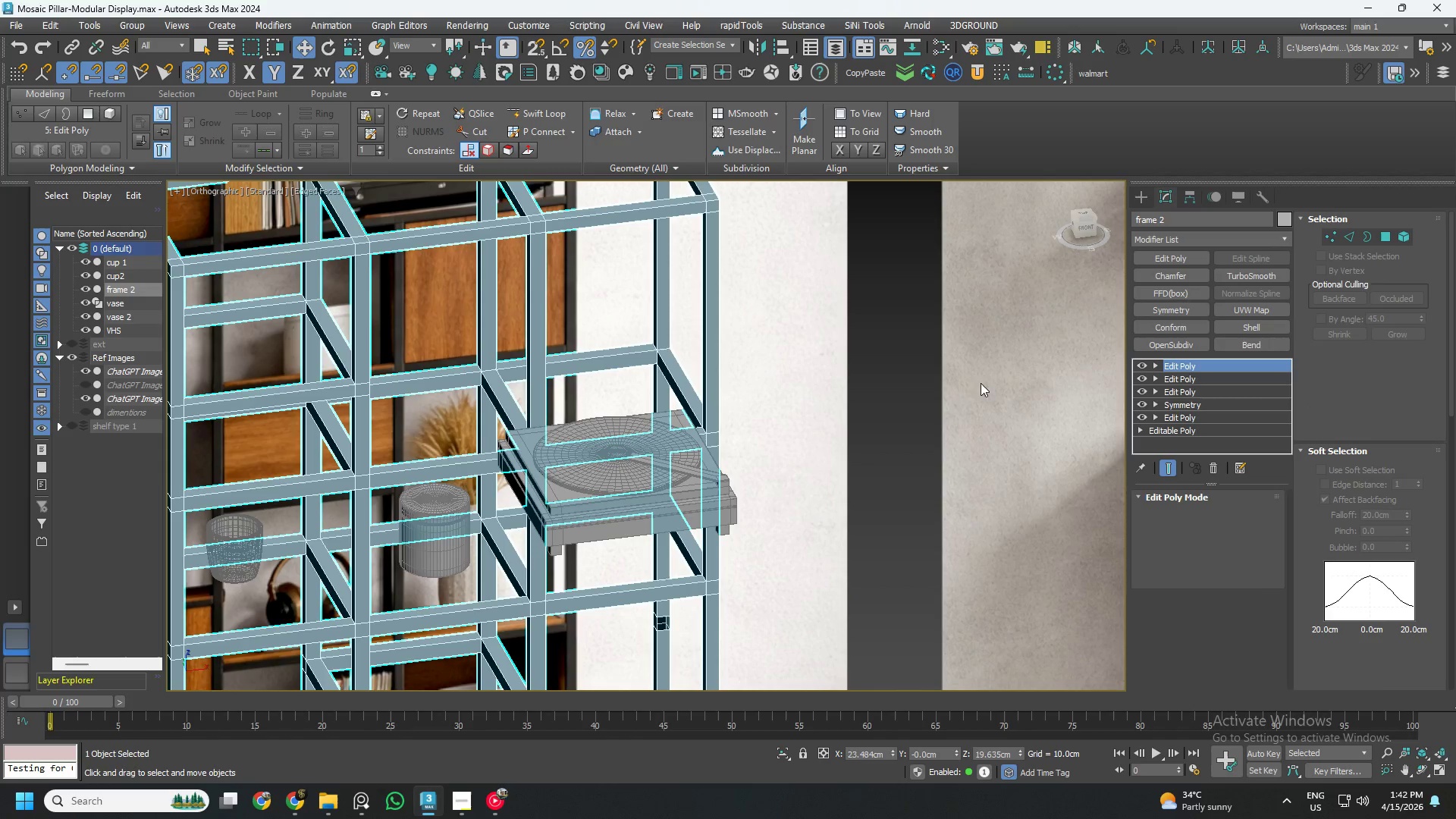 
key(4)
 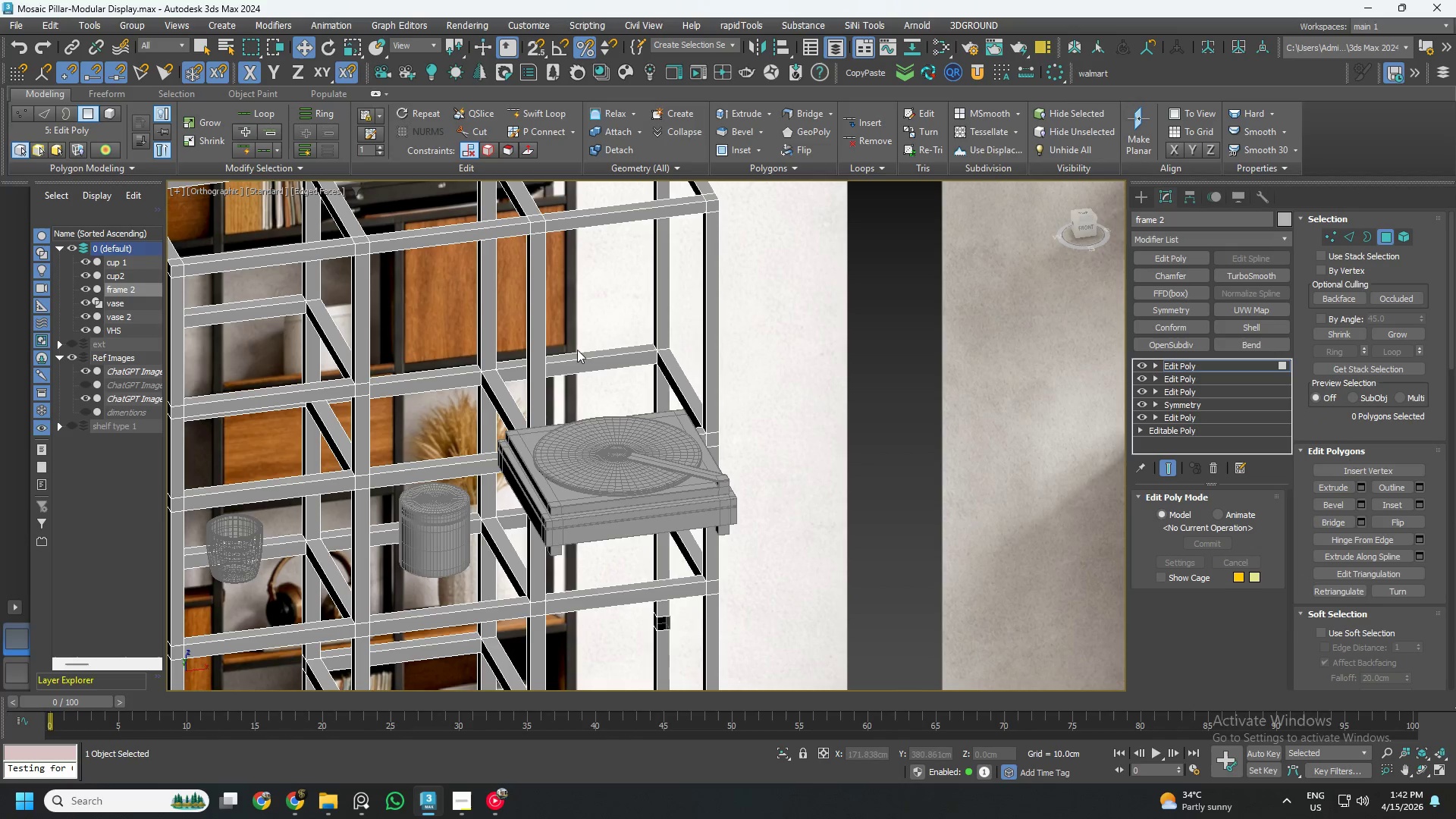 
hold_key(key=AltLeft, duration=0.62)
 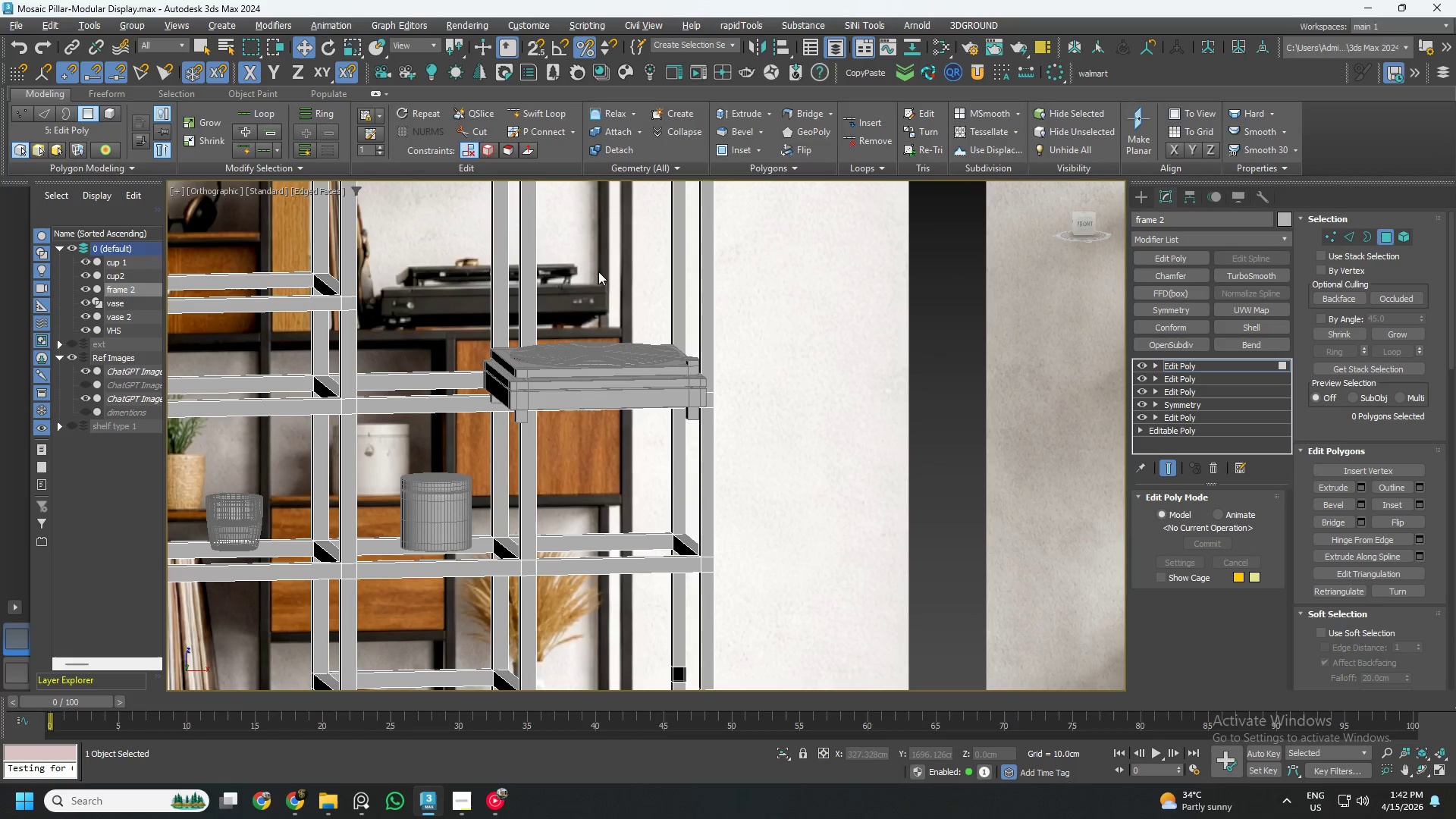 
left_click_drag(start_coordinate=[598, 270], to_coordinate=[429, 291])
 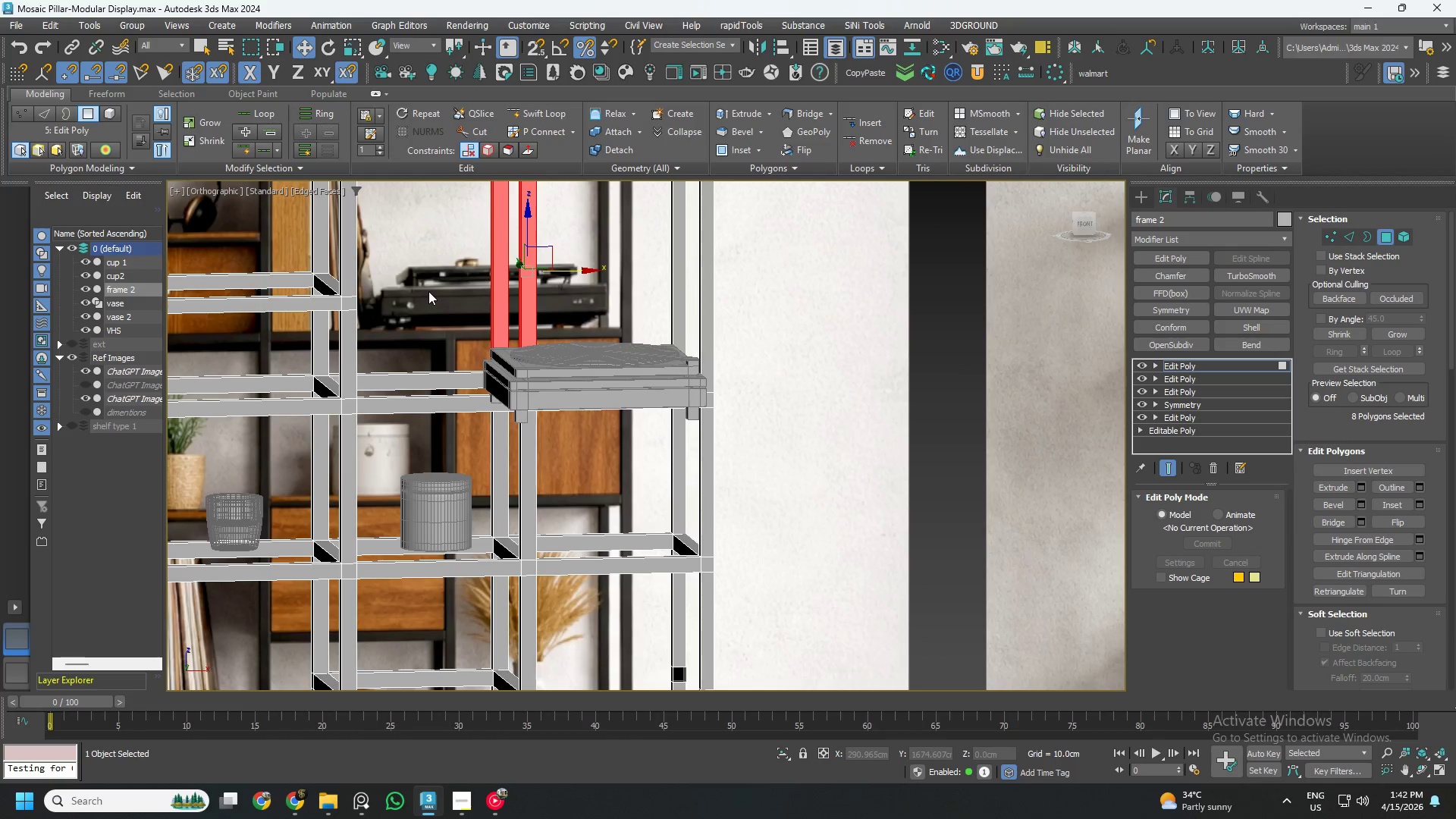 
key(Delete)
 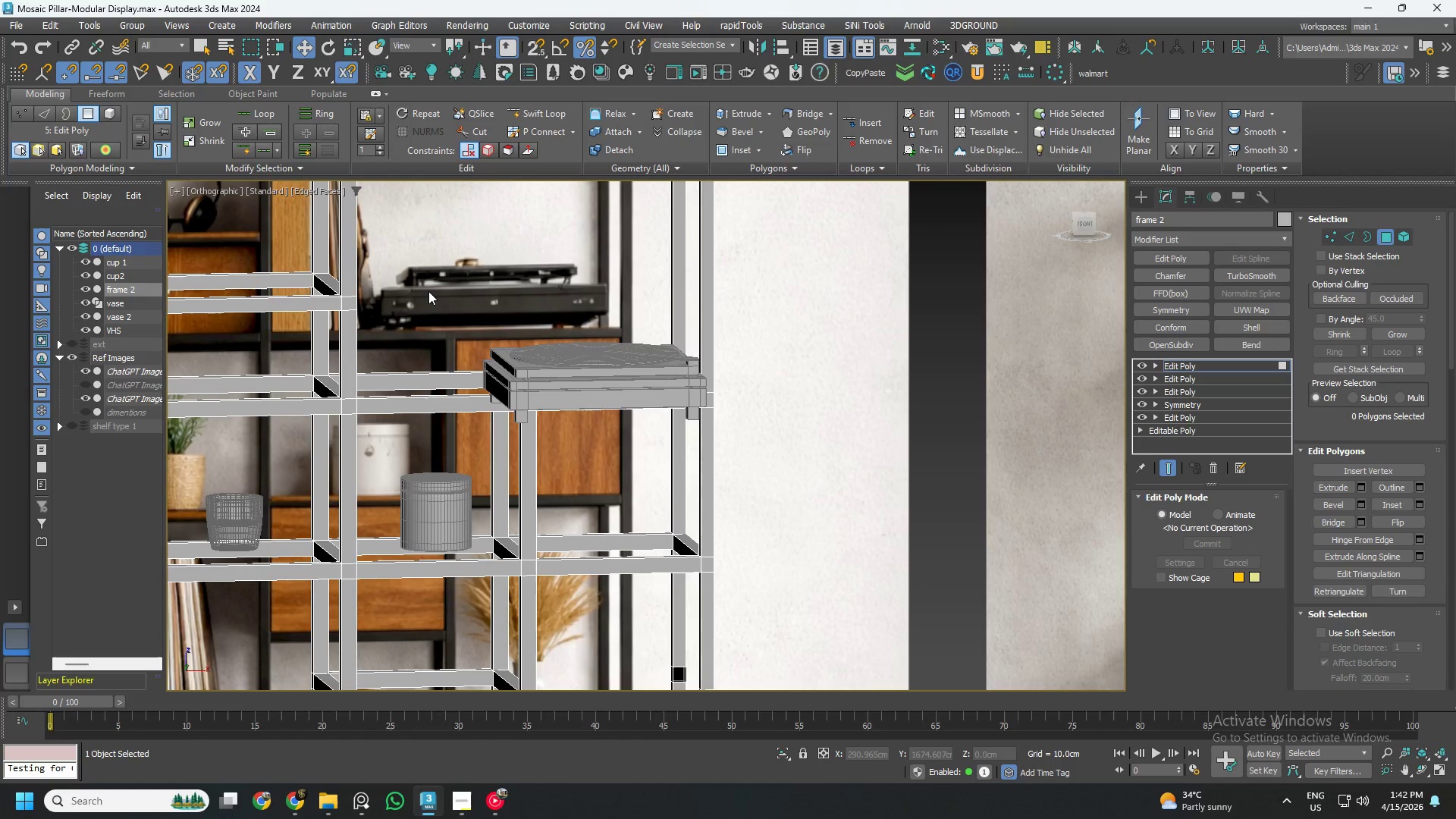 
hold_key(key=AltLeft, duration=0.45)
 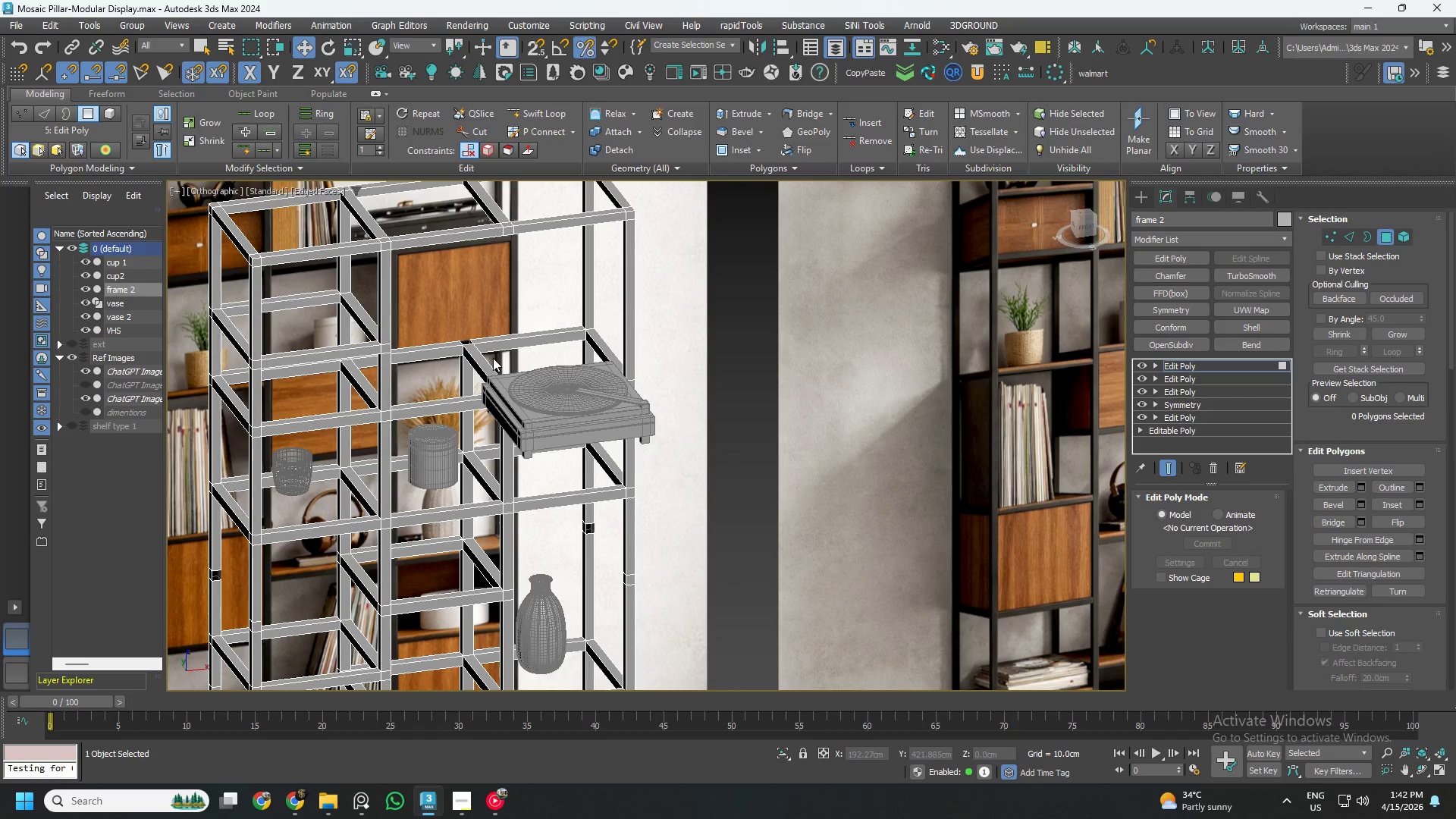 
scroll: coordinate [428, 291], scroll_direction: down, amount: 1.0
 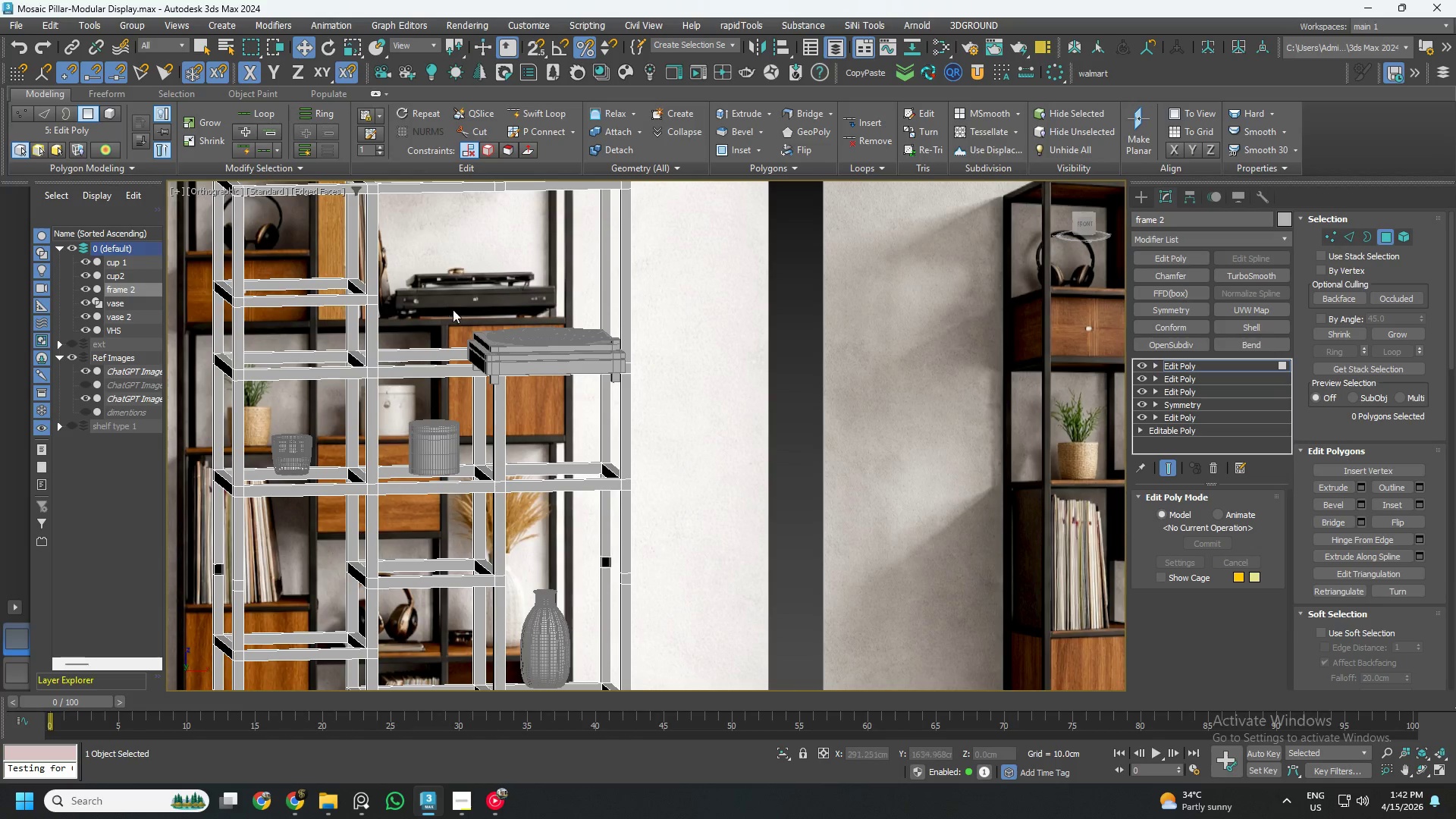 
key(3)
 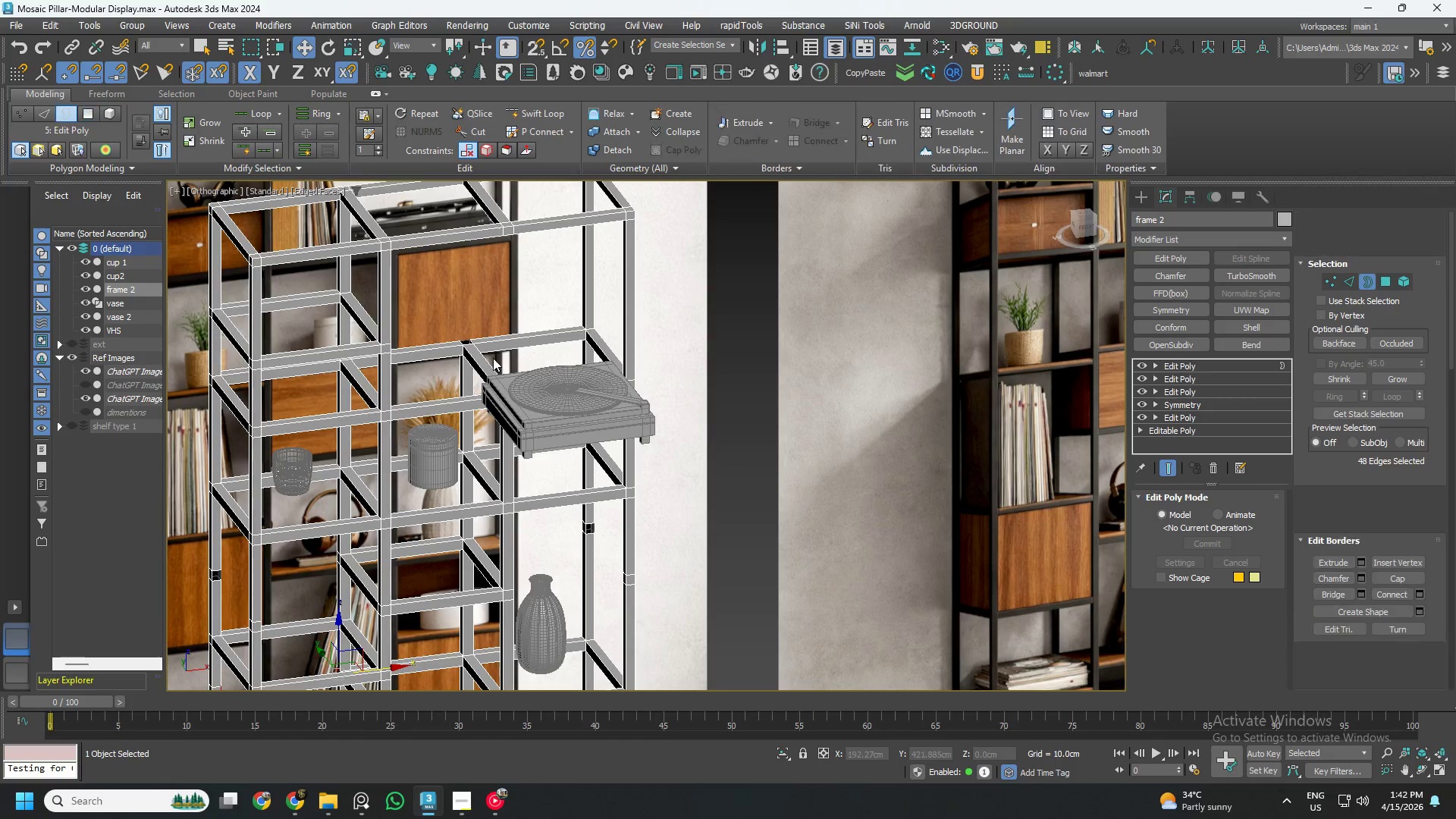 
key(Control+ControlLeft)
 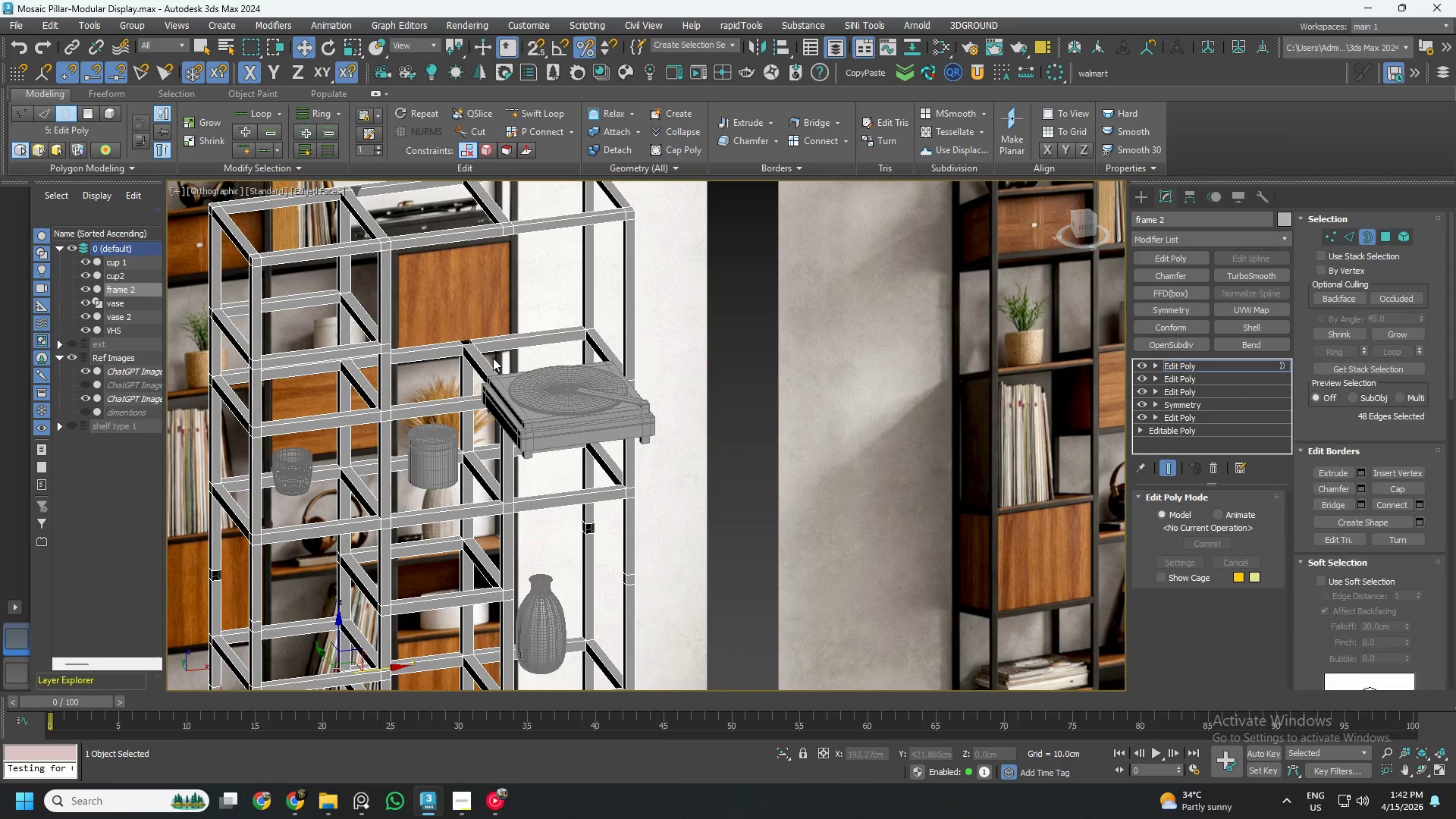 
key(A)
 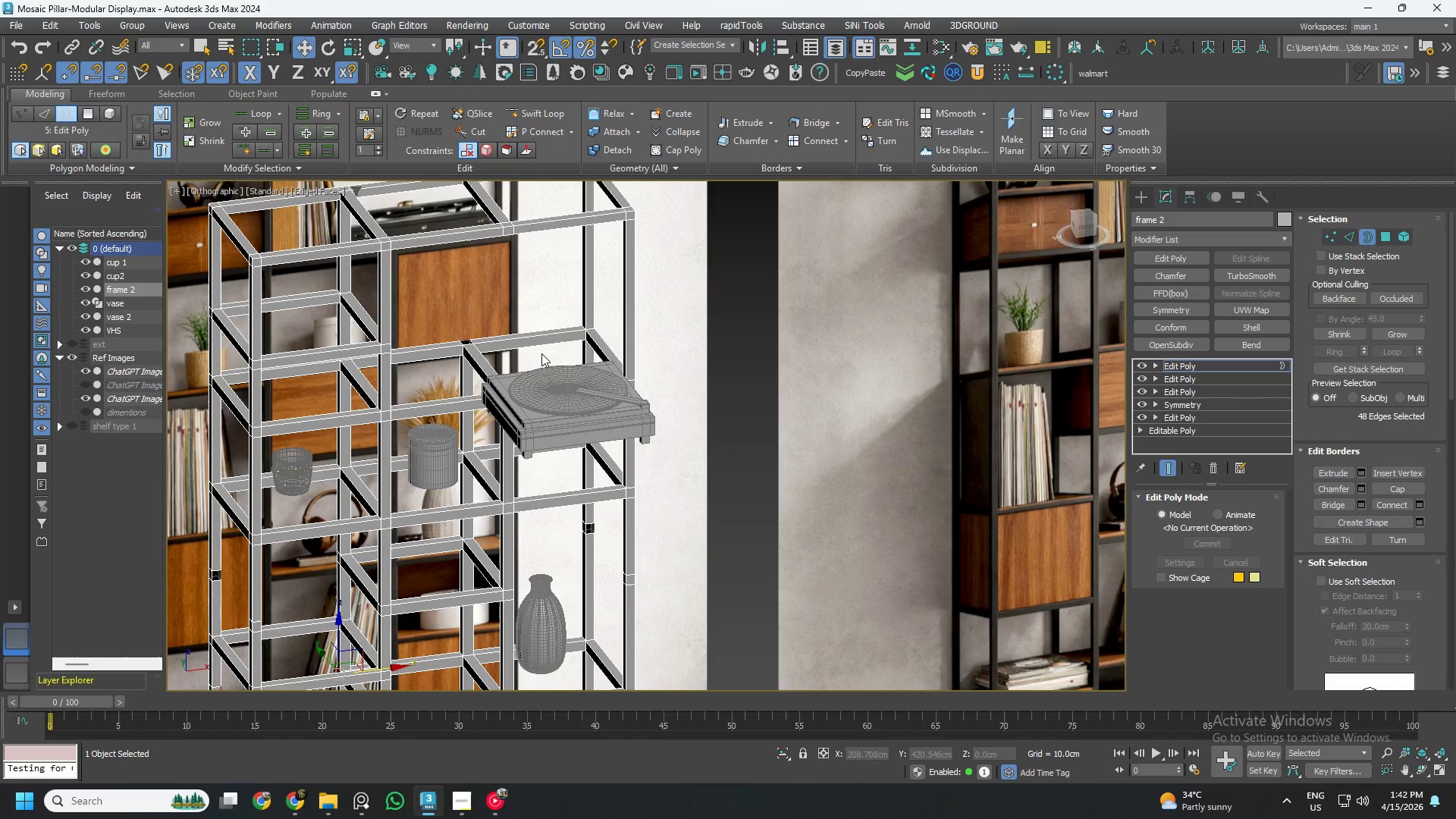 
key(Control+A)
 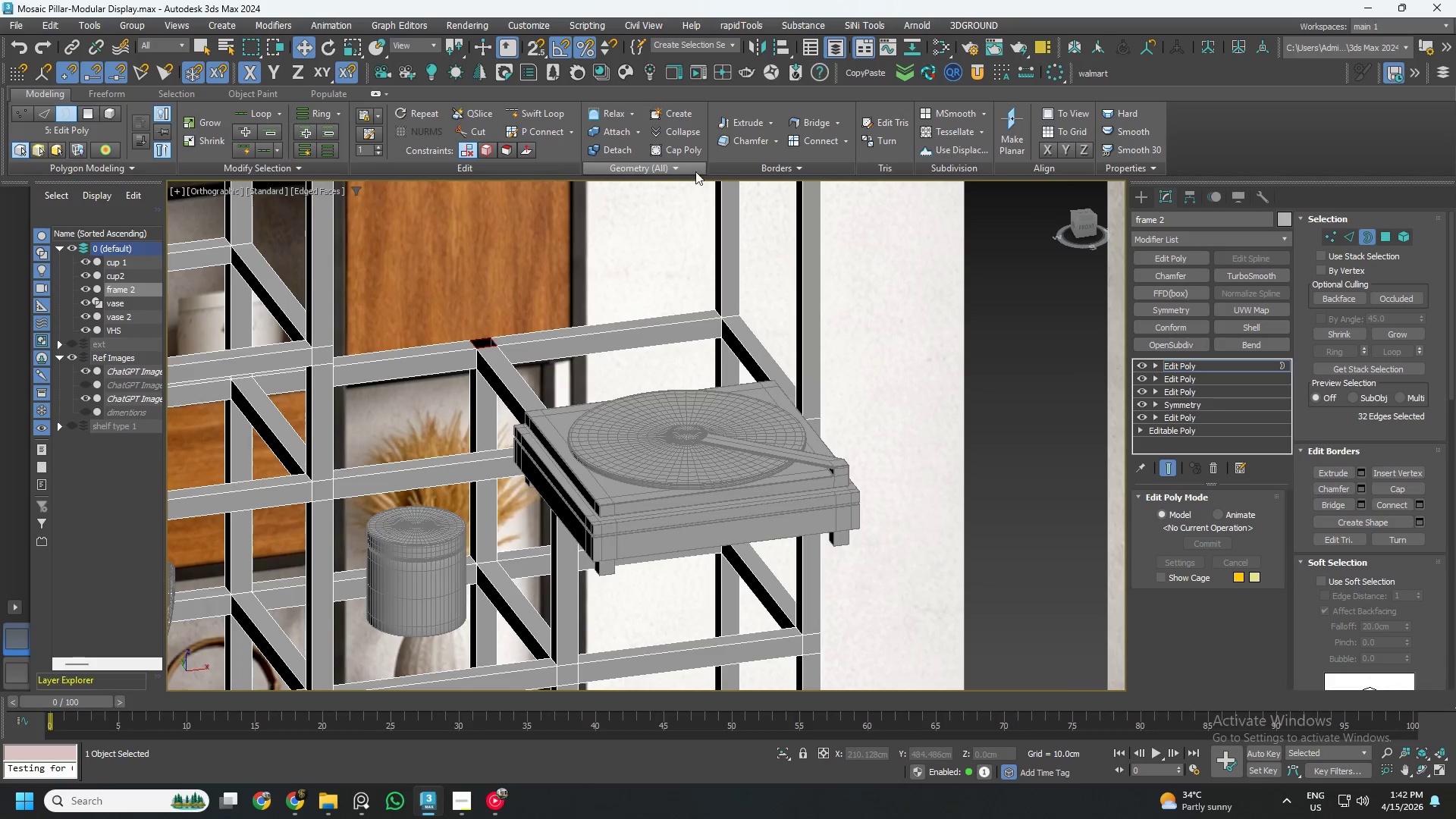 
scroll: coordinate [450, 341], scroll_direction: up, amount: 2.0
 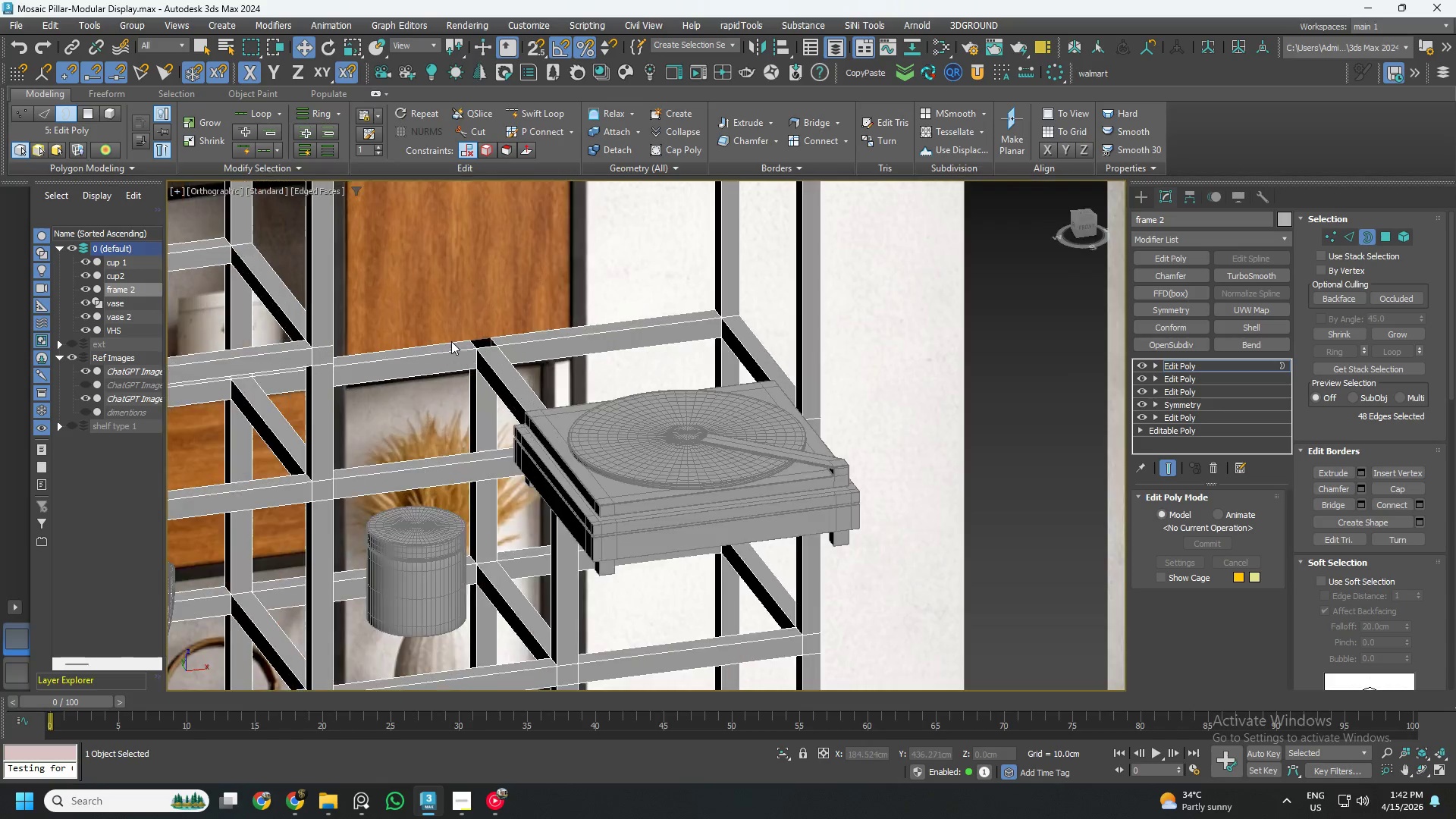 
left_click([685, 152])
 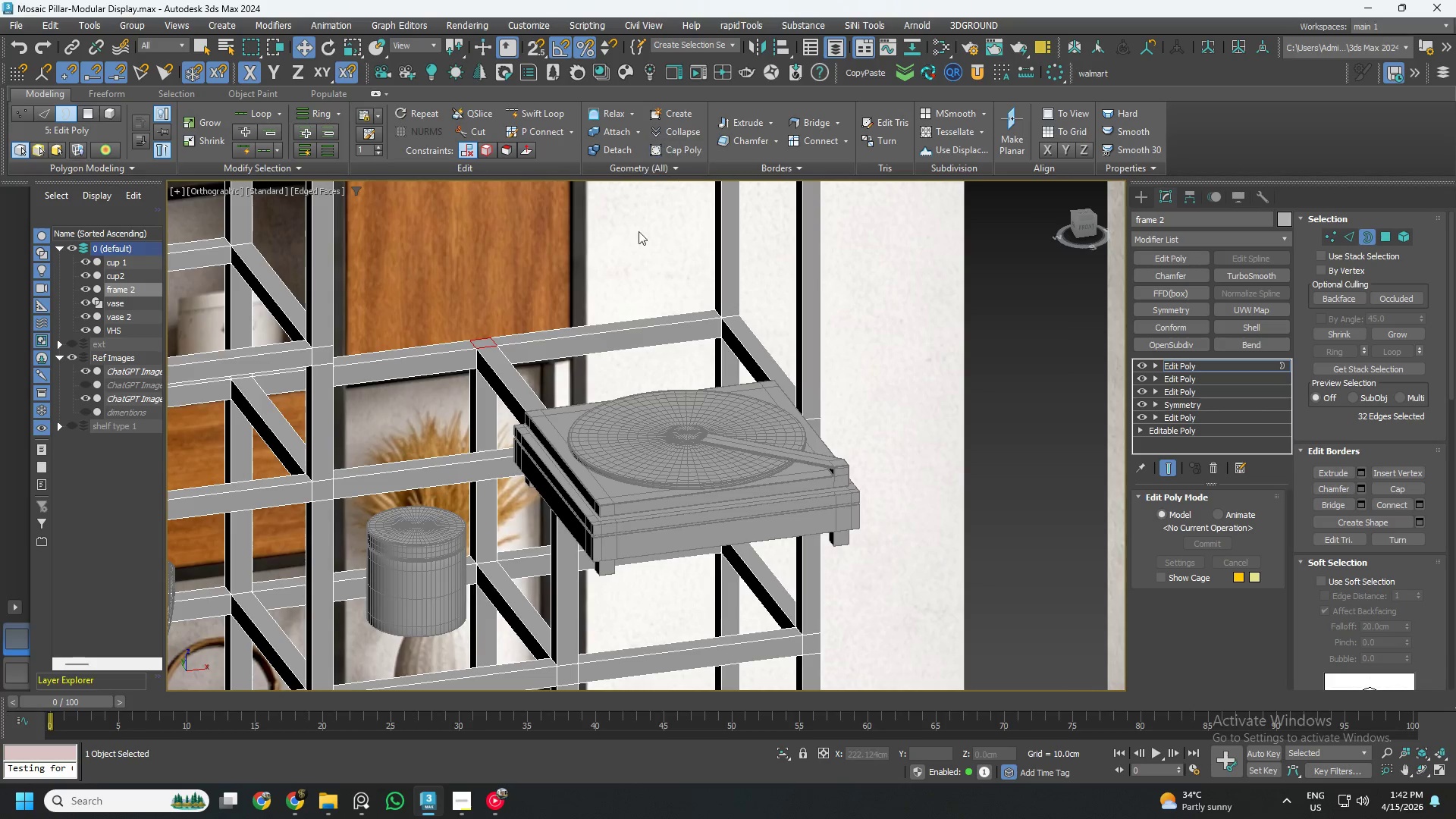 
scroll: coordinate [509, 373], scroll_direction: down, amount: 3.0
 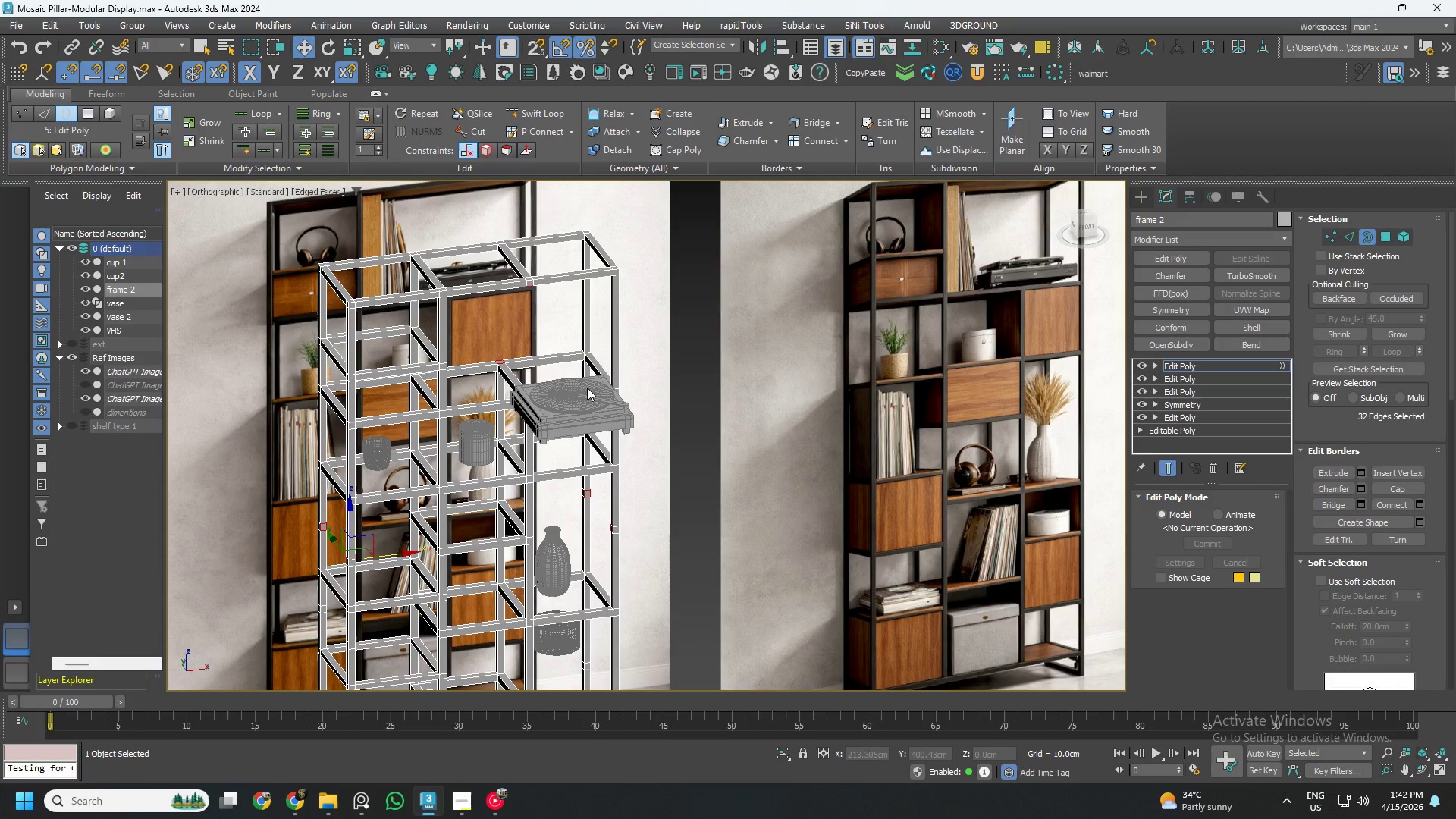 
hold_key(key=AltLeft, duration=3.5)
 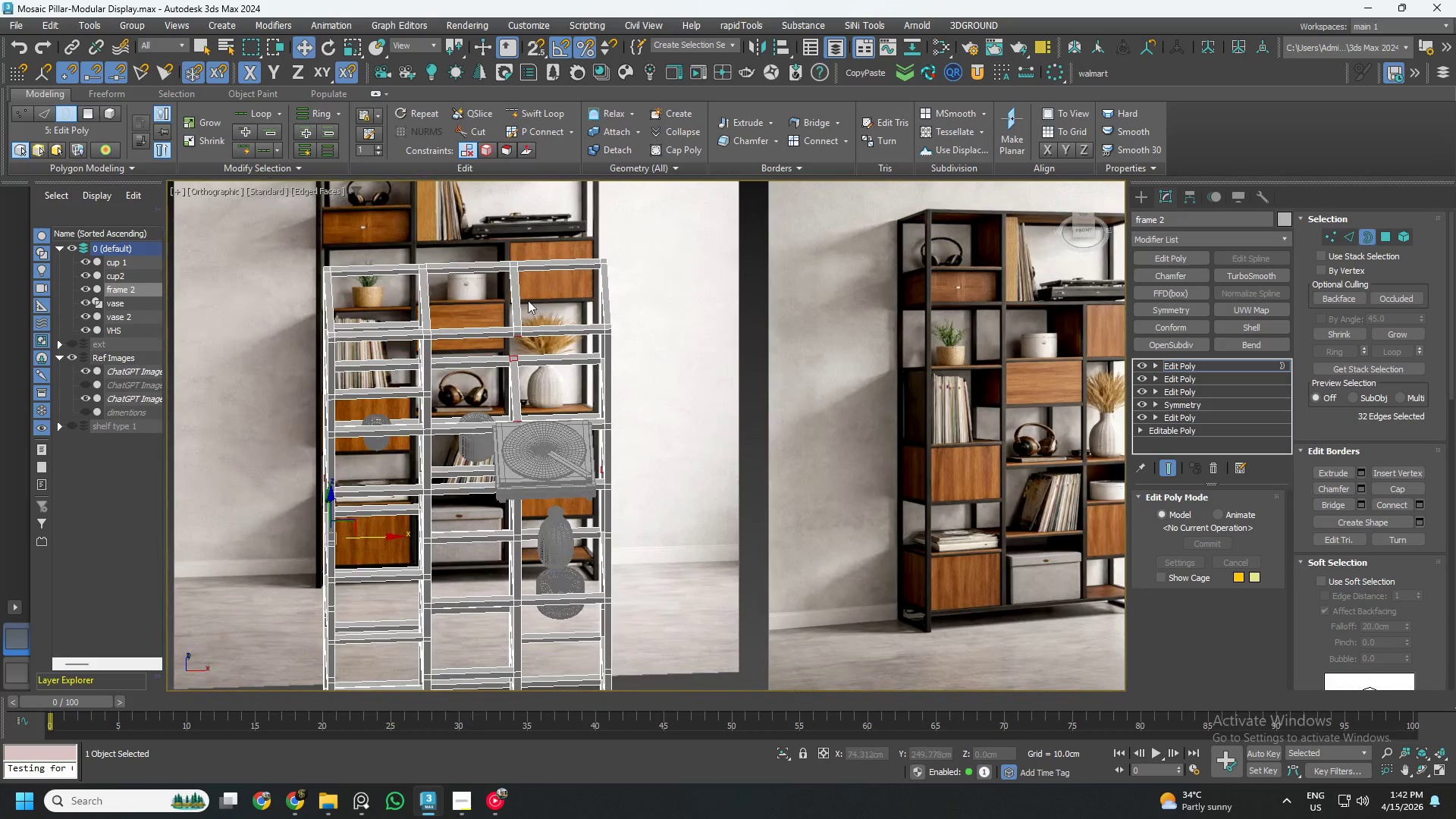 
scroll: coordinate [522, 297], scroll_direction: up, amount: 3.0
 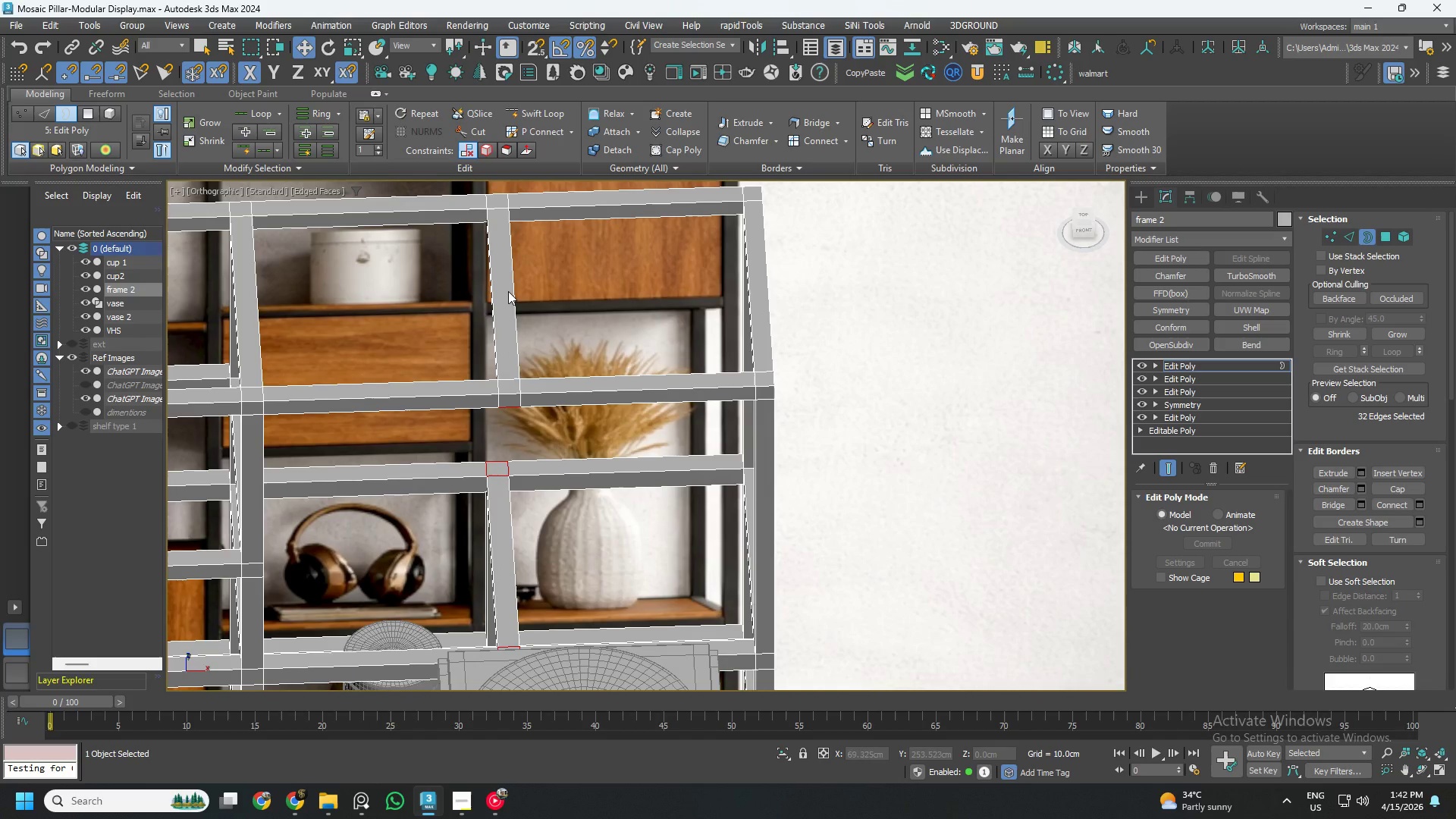 
key(4)
 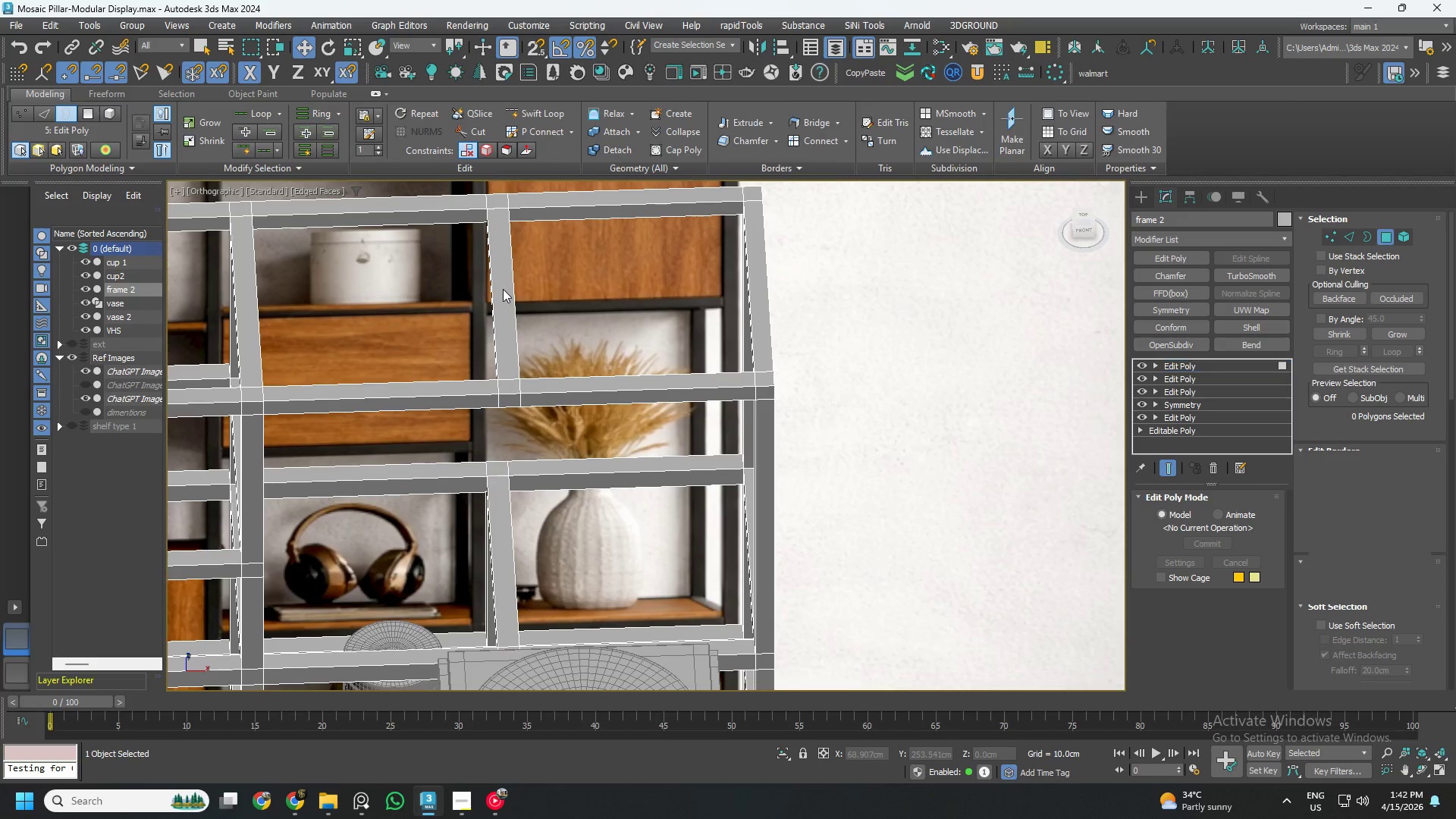 
left_click([503, 281])
 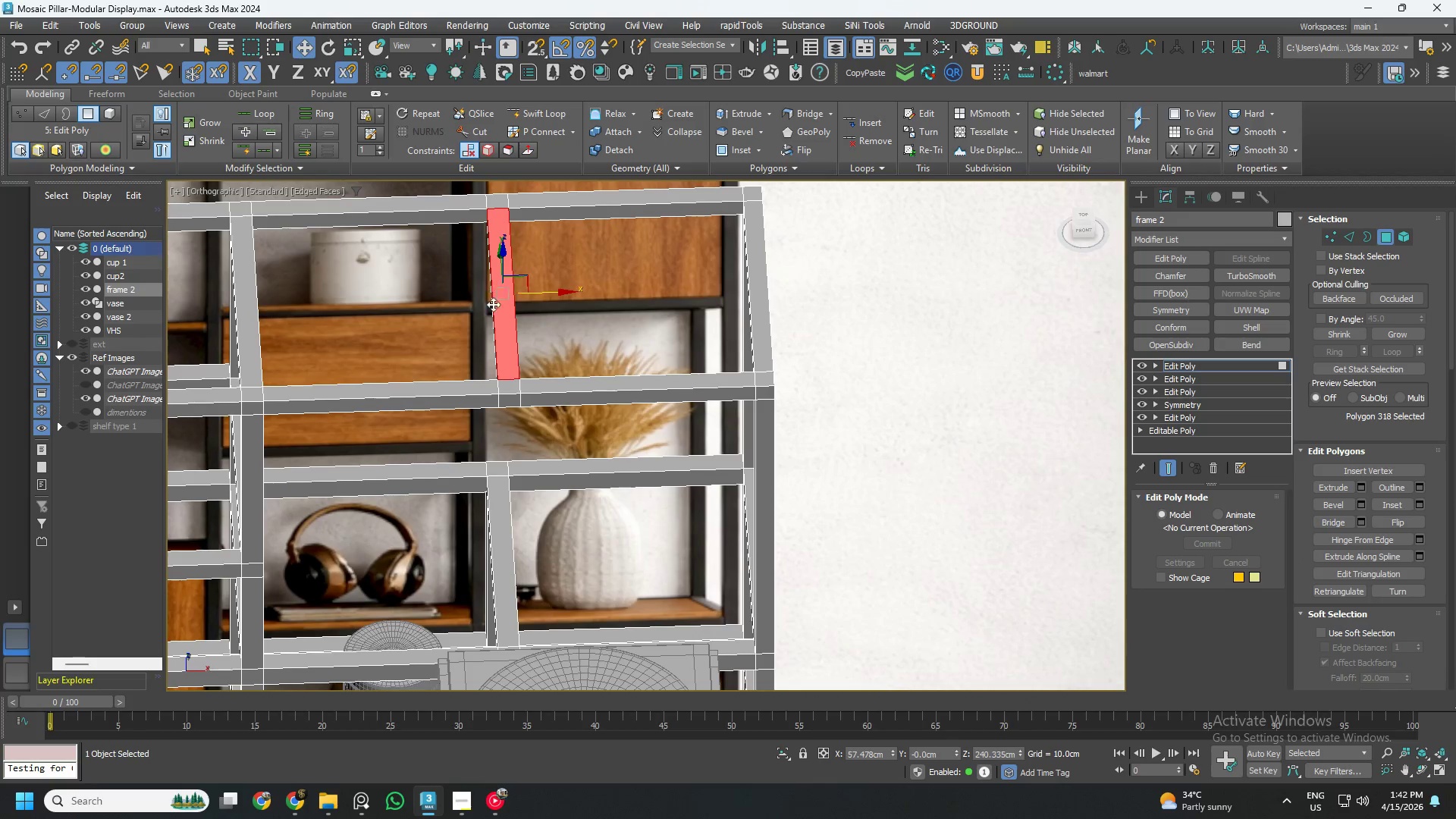 
hold_key(key=AltLeft, duration=0.44)
 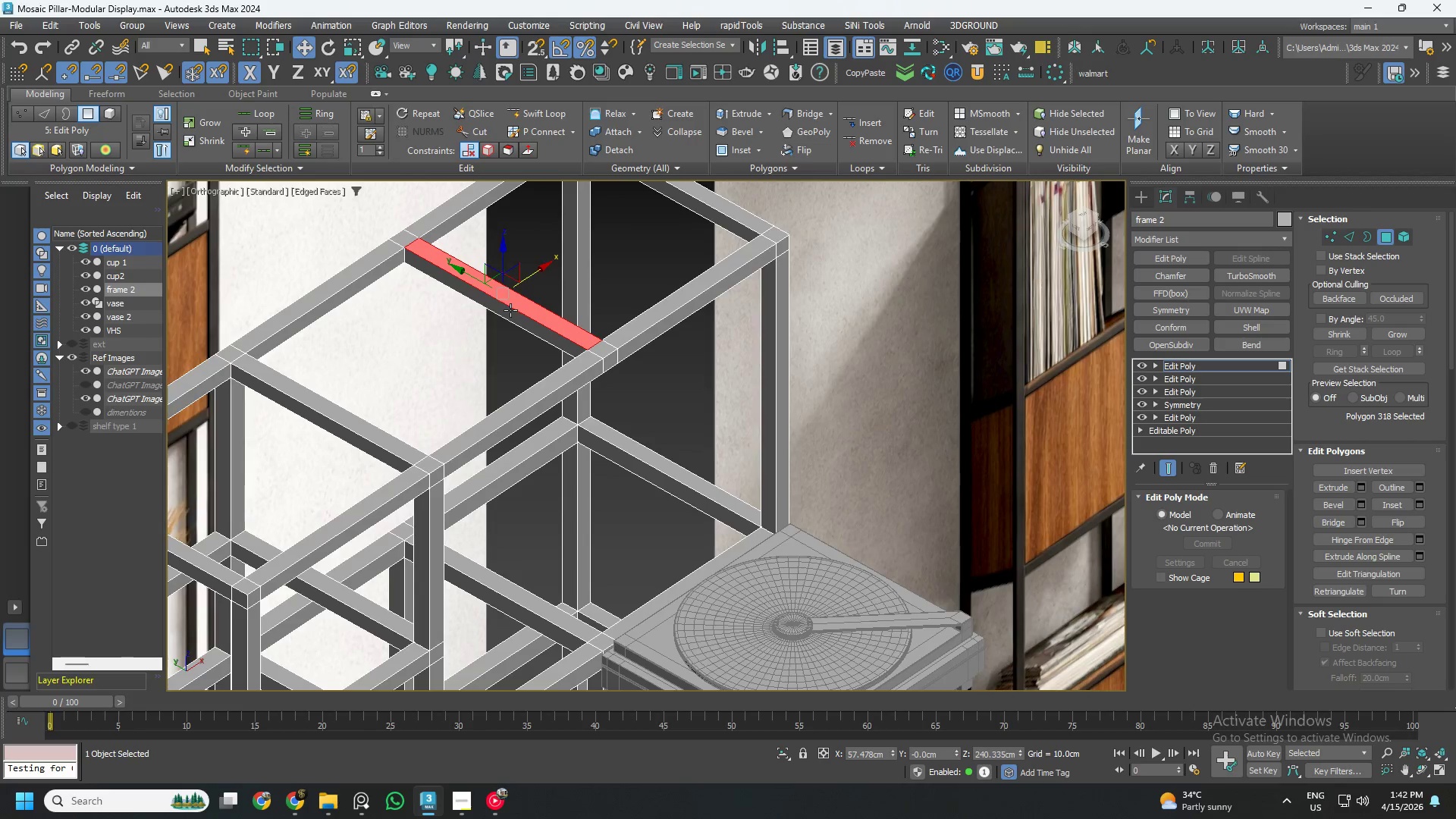 
hold_key(key=ControlLeft, duration=0.72)
left_click([507, 312])
 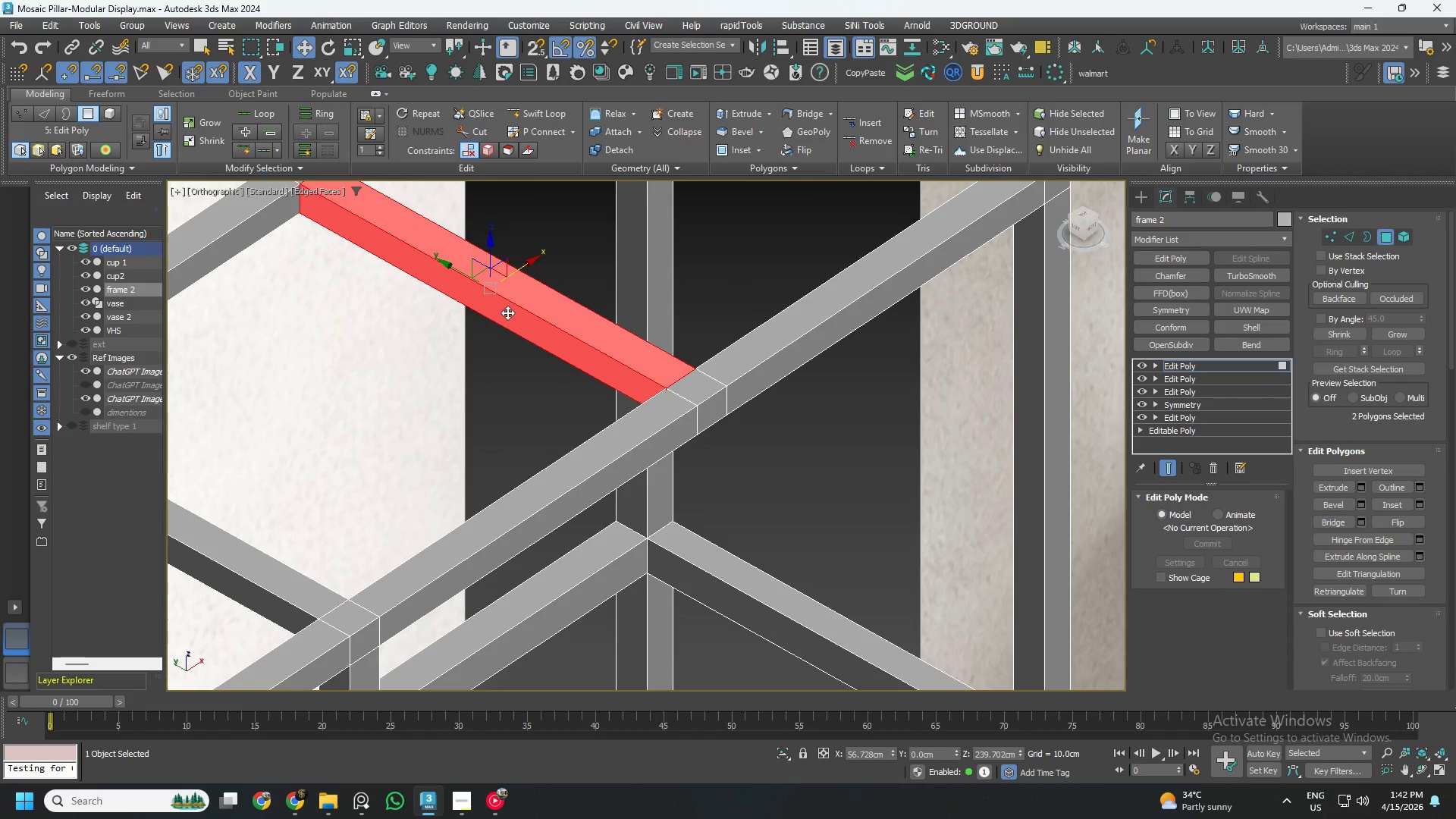 
scroll: coordinate [507, 312], scroll_direction: up, amount: 2.0
 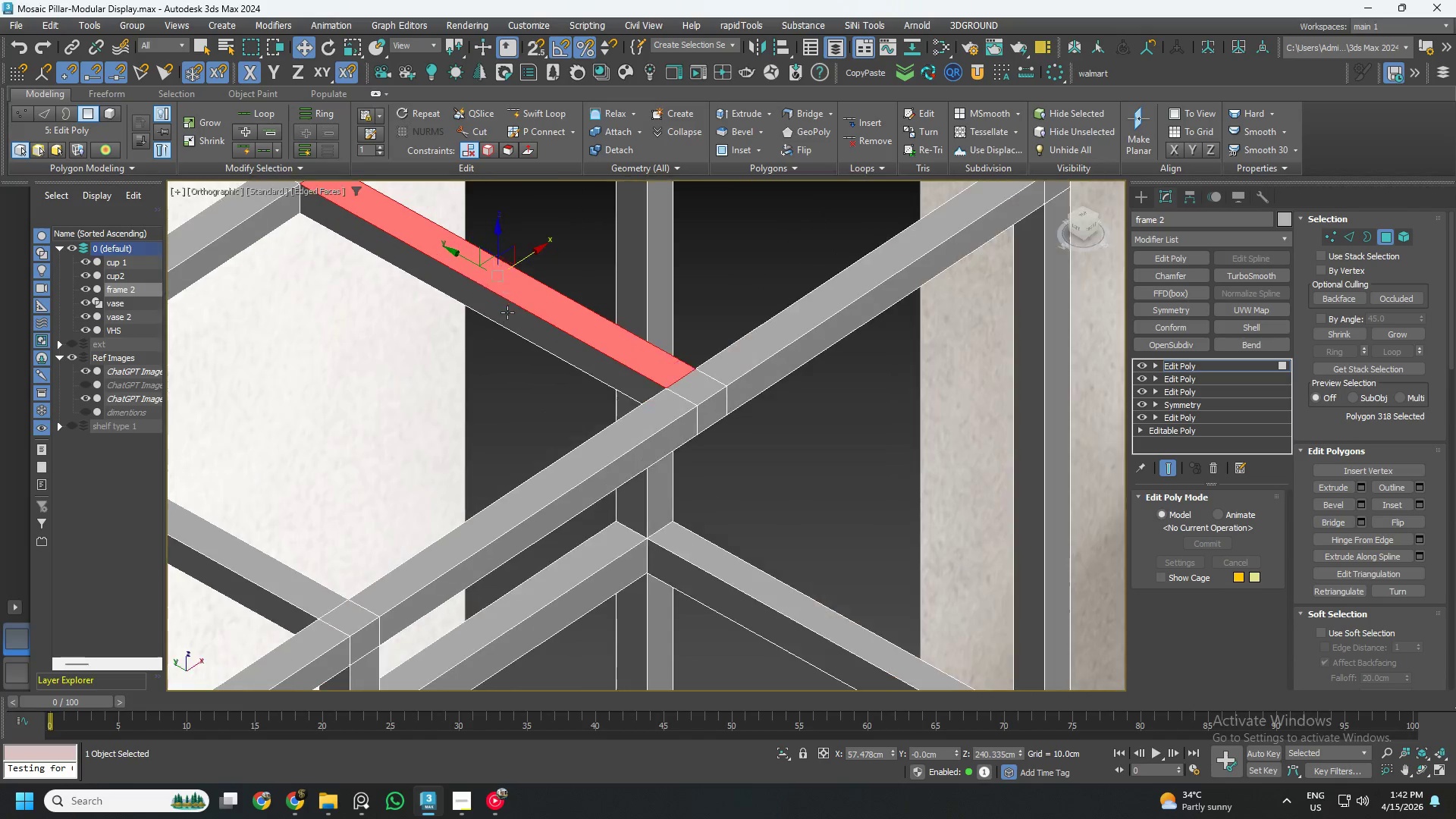 
double_click([507, 312])
 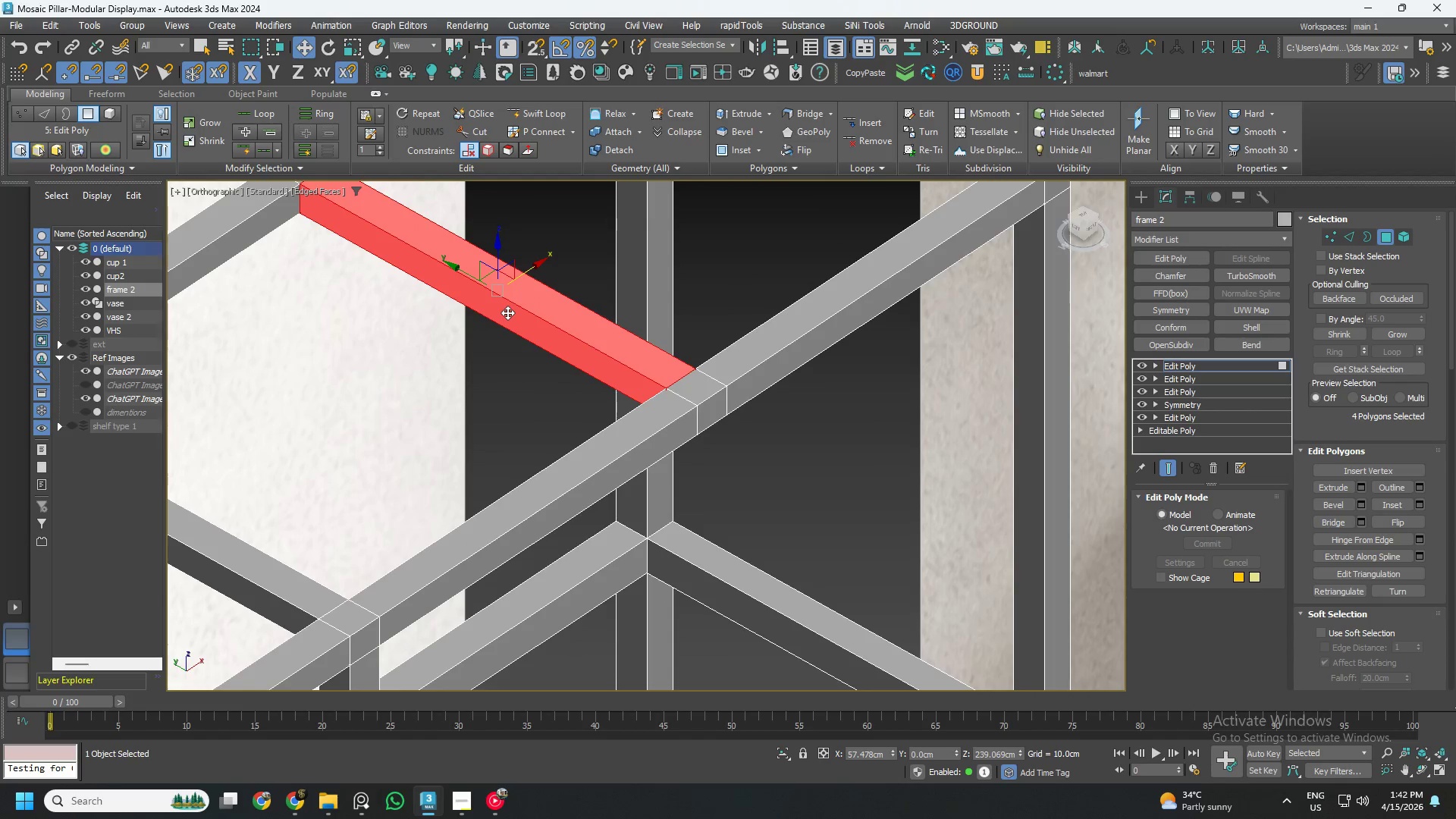 
hold_key(key=AltLeft, duration=0.44)
 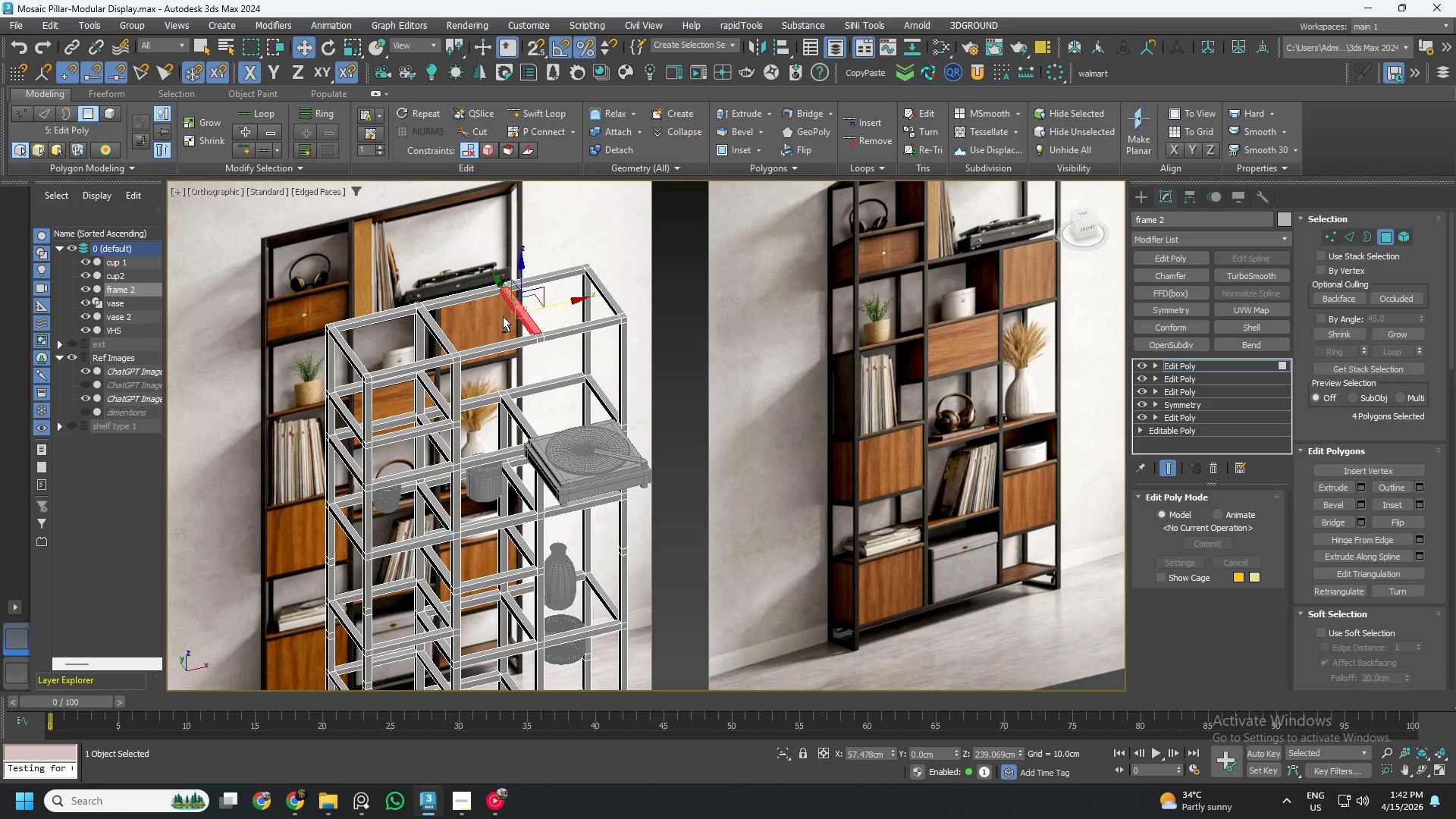 
scroll: coordinate [540, 321], scroll_direction: down, amount: 5.0
 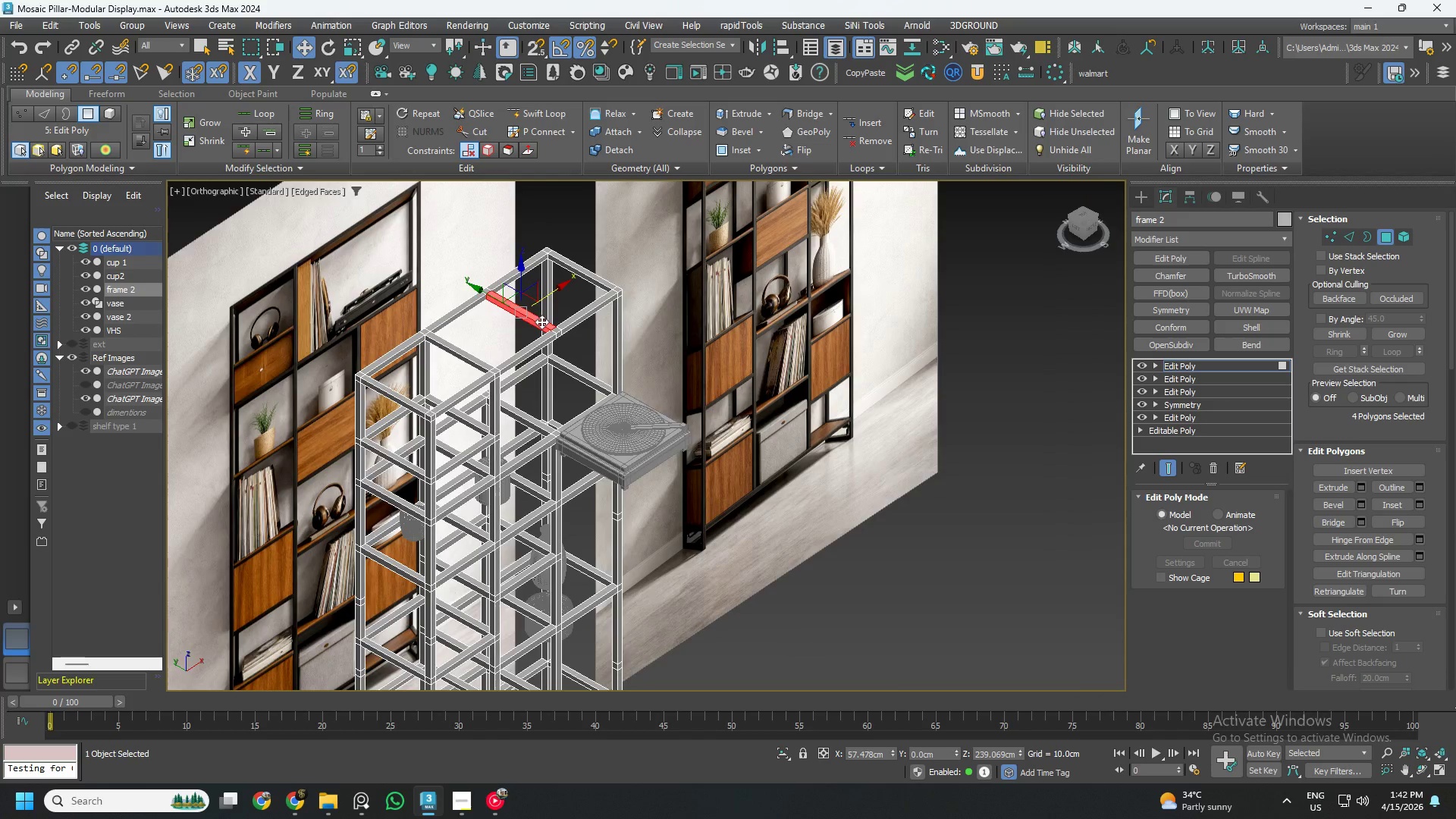 
key(Delete)
 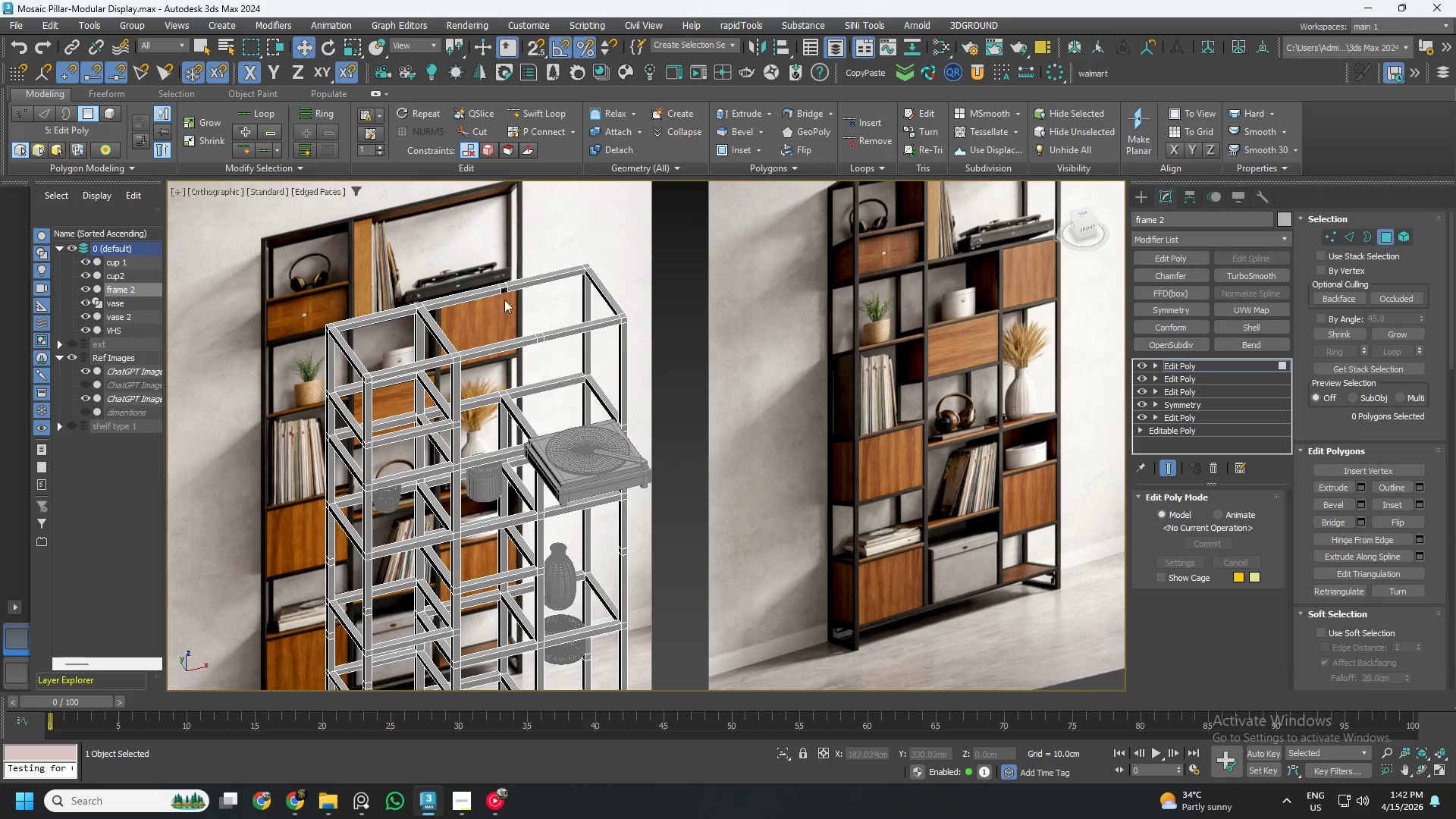 
scroll: coordinate [510, 287], scroll_direction: up, amount: 5.0
 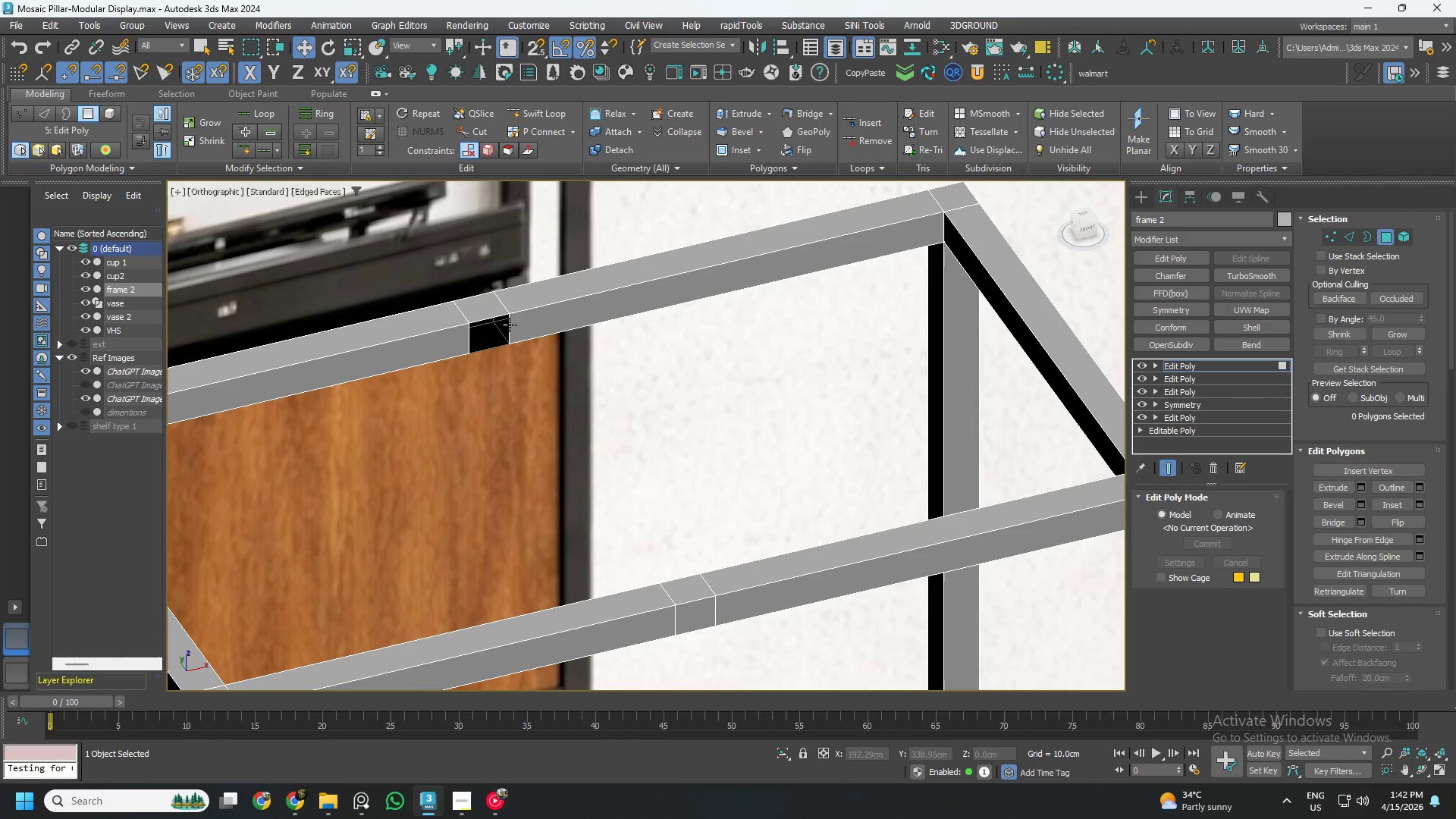 
key(3)
 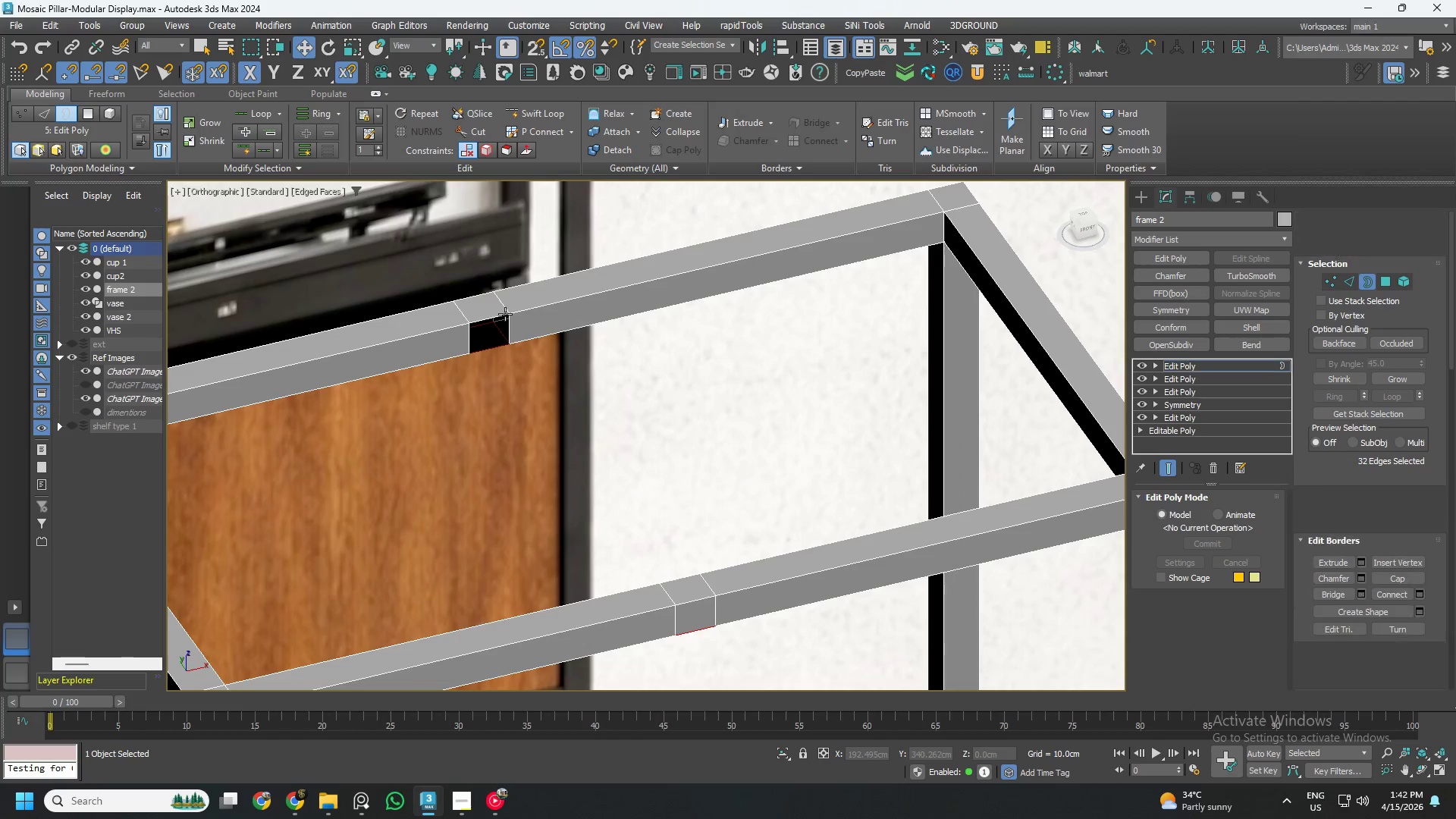 
left_click([505, 314])
 